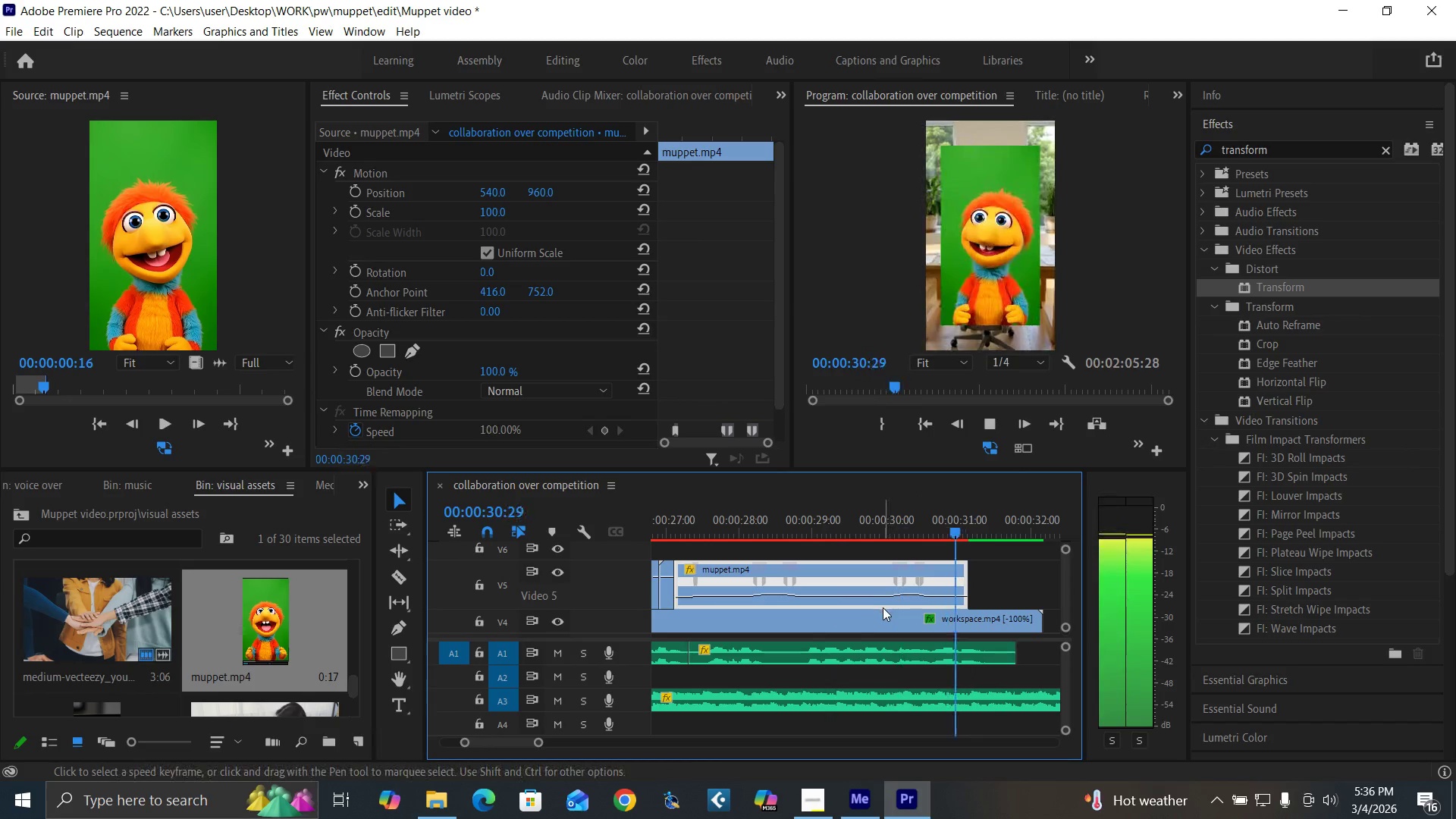 
key(Space)
 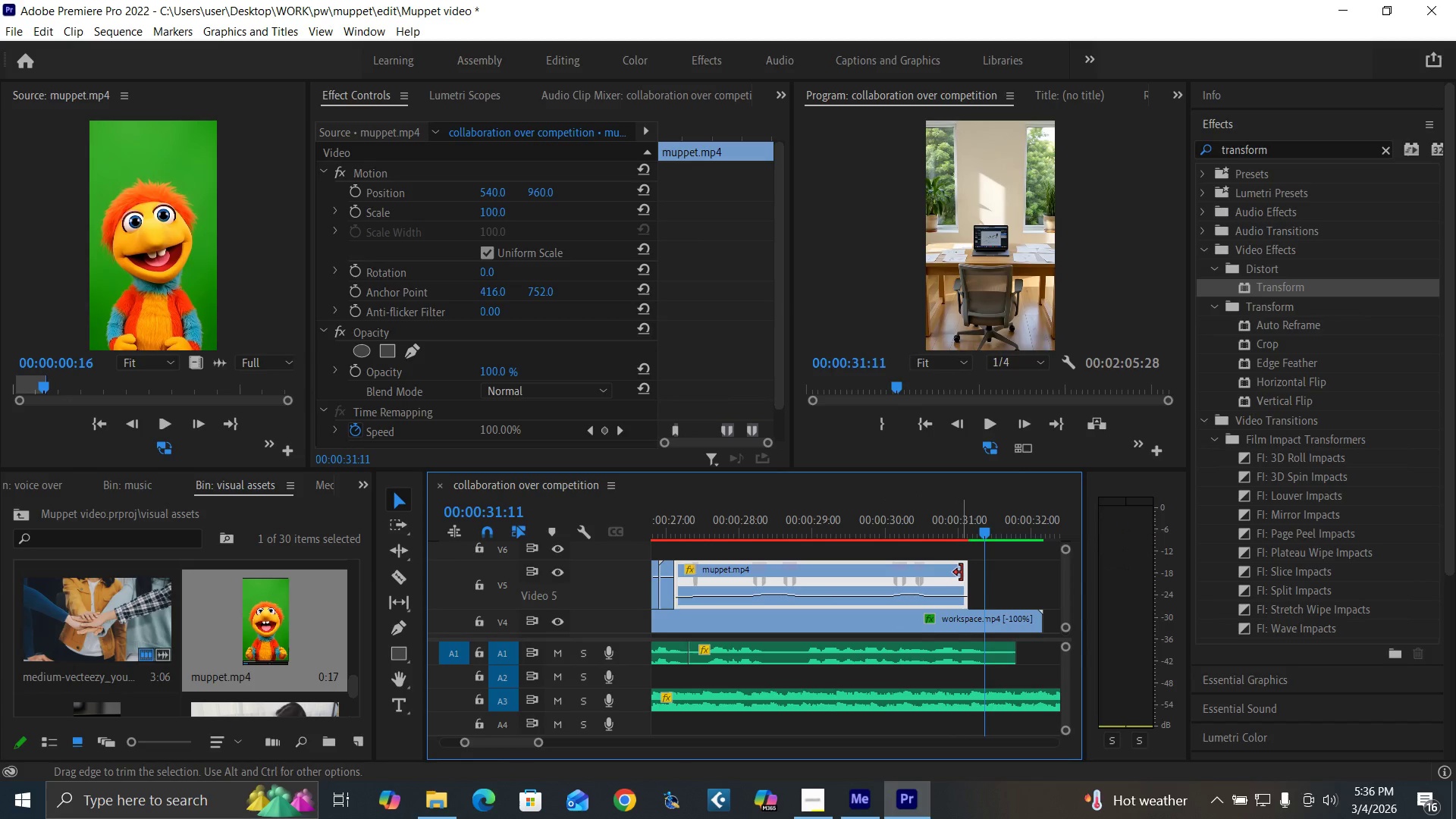 
left_click_drag(start_coordinate=[964, 572], to_coordinate=[979, 573])
 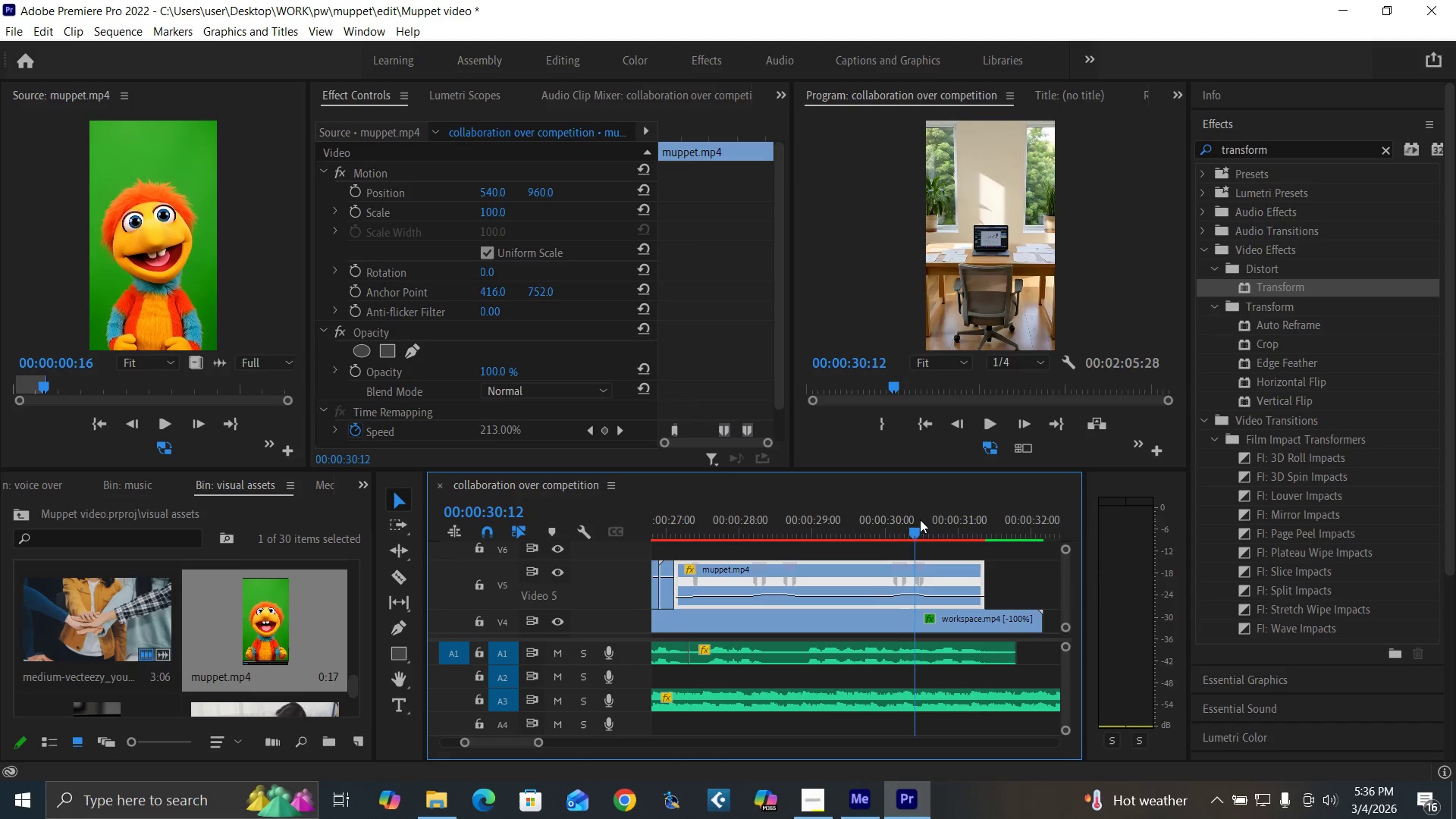 
key(Space)
 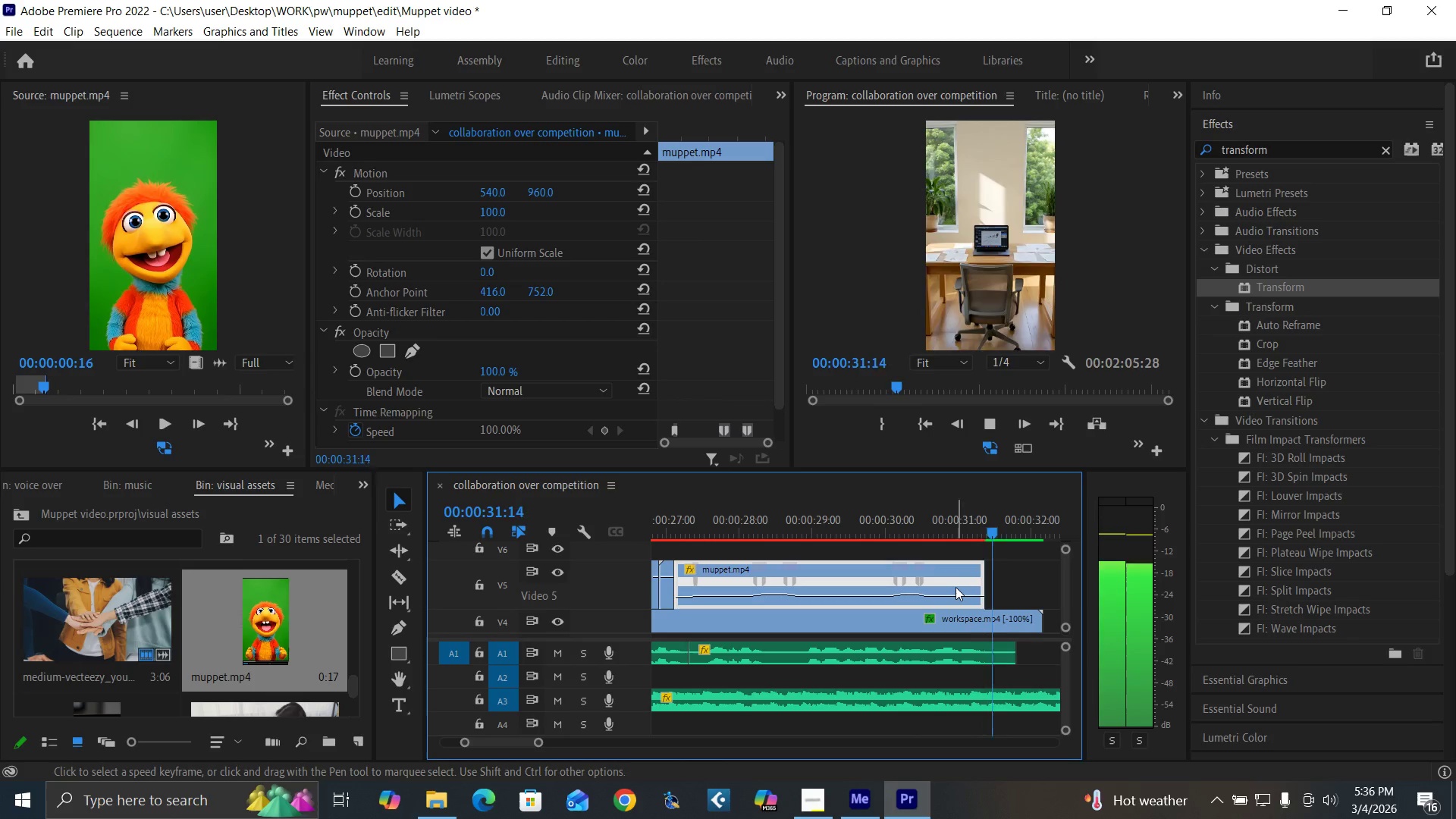 
key(Space)
 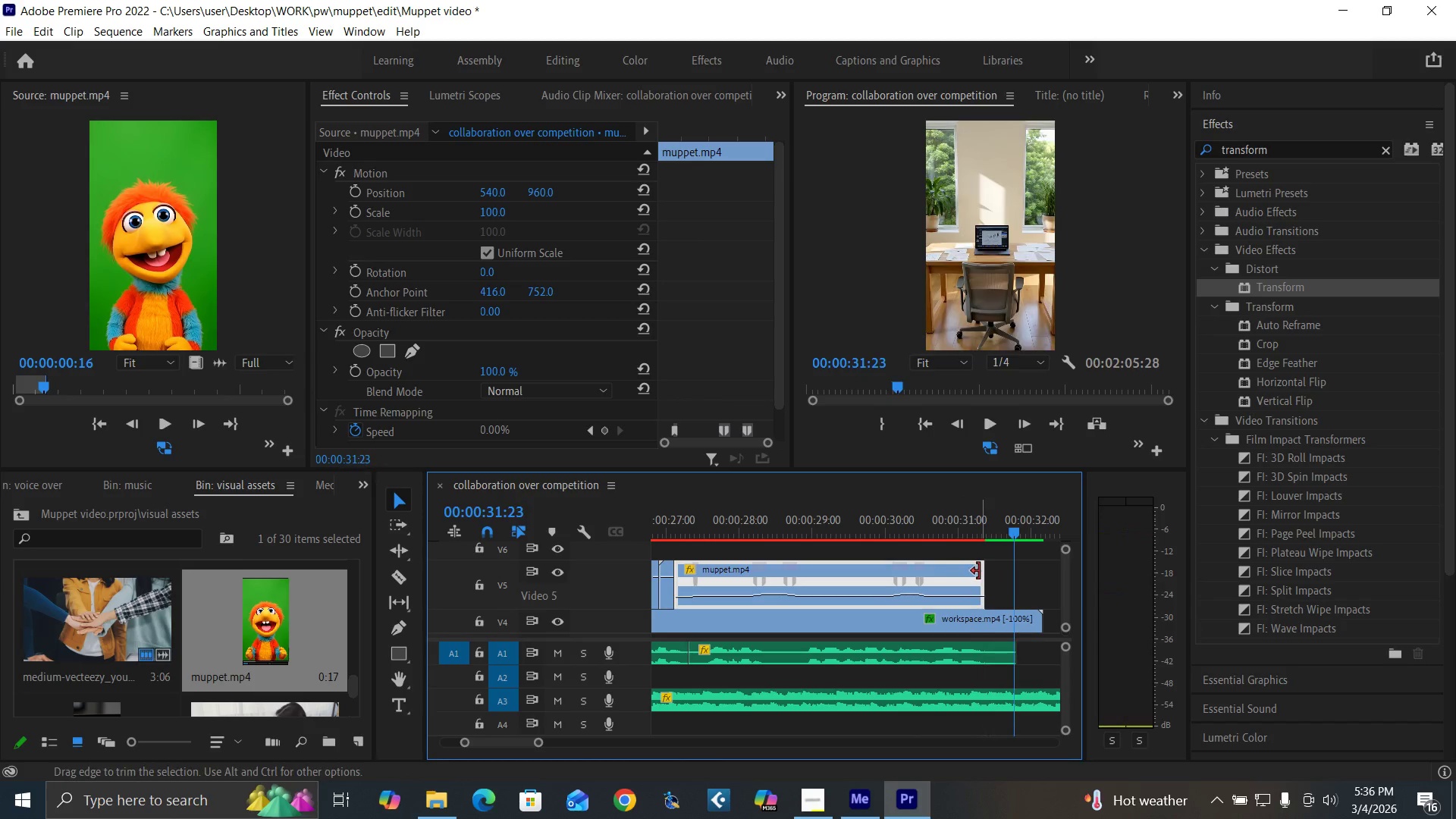 
left_click_drag(start_coordinate=[979, 571], to_coordinate=[998, 581])
 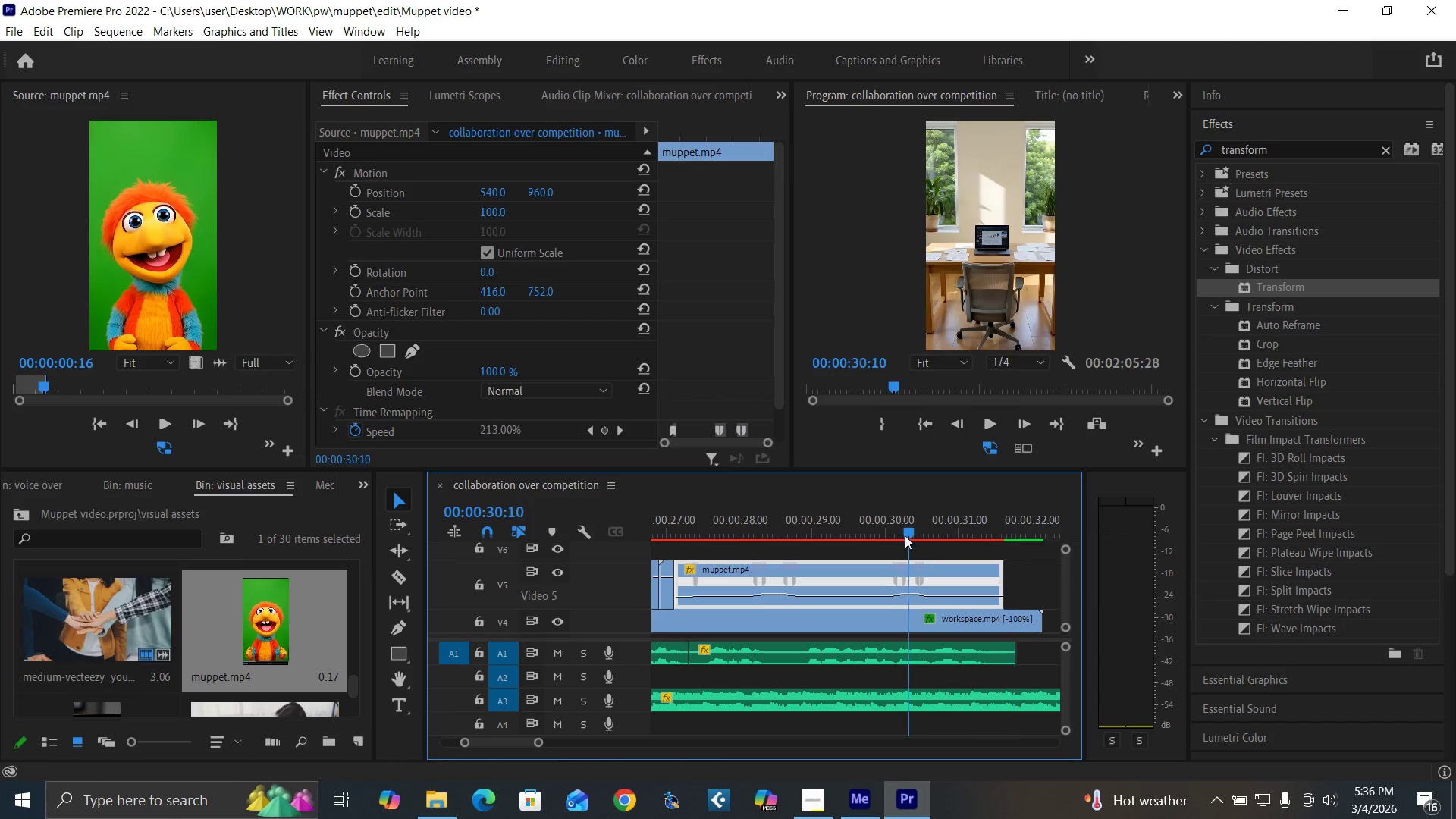 
key(Space)
 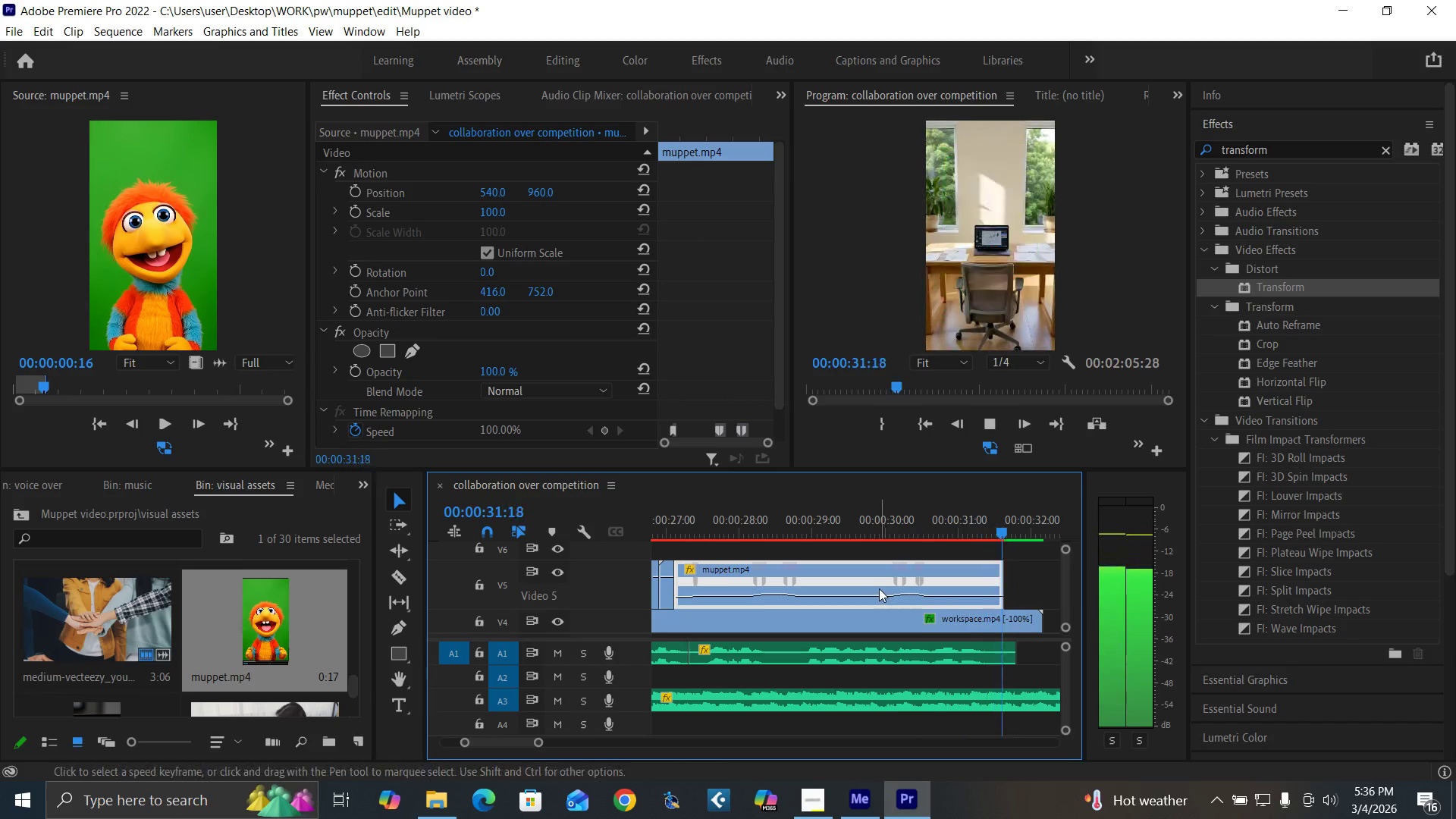 
key(Space)
 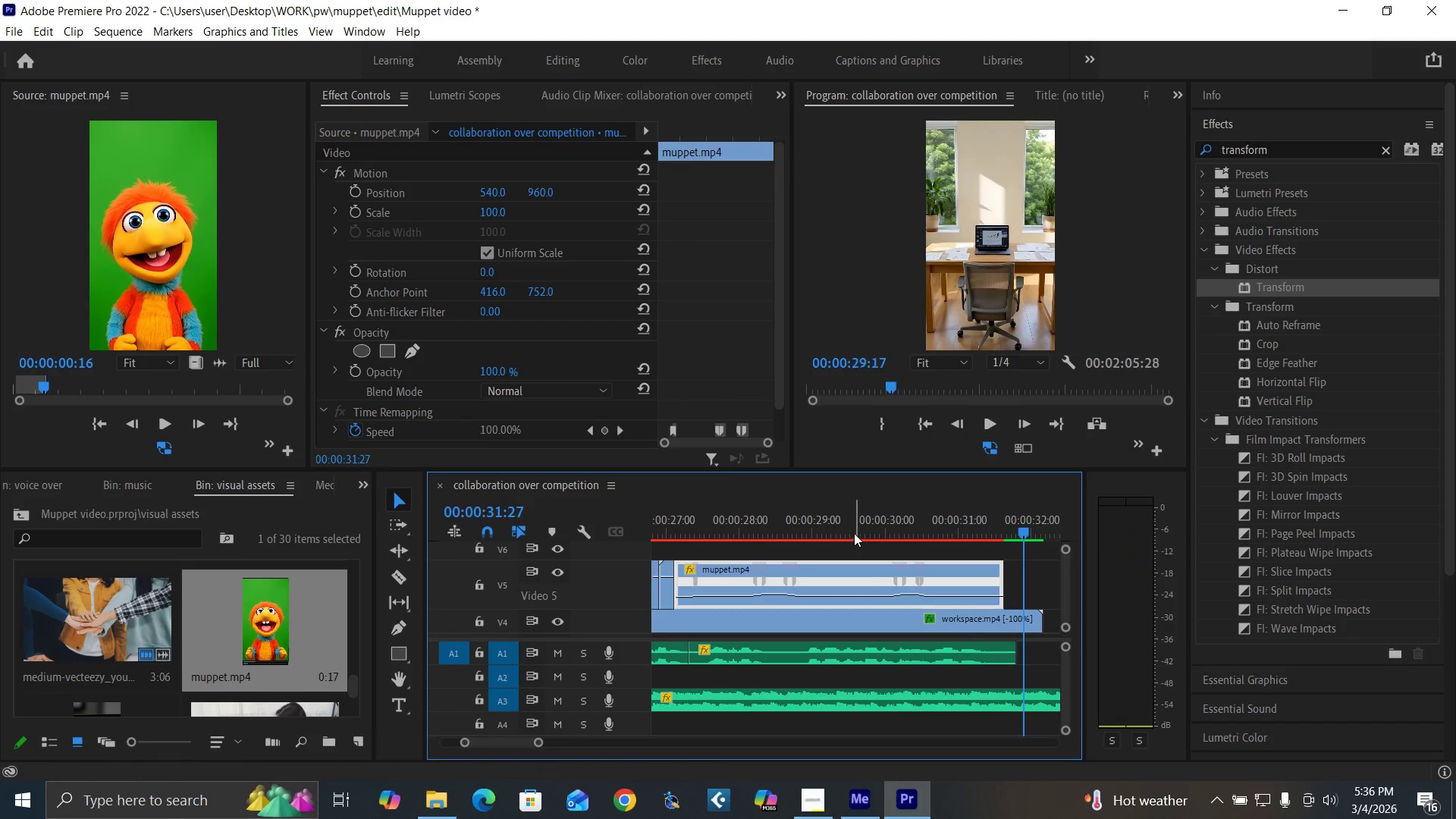 
left_click([854, 533])
 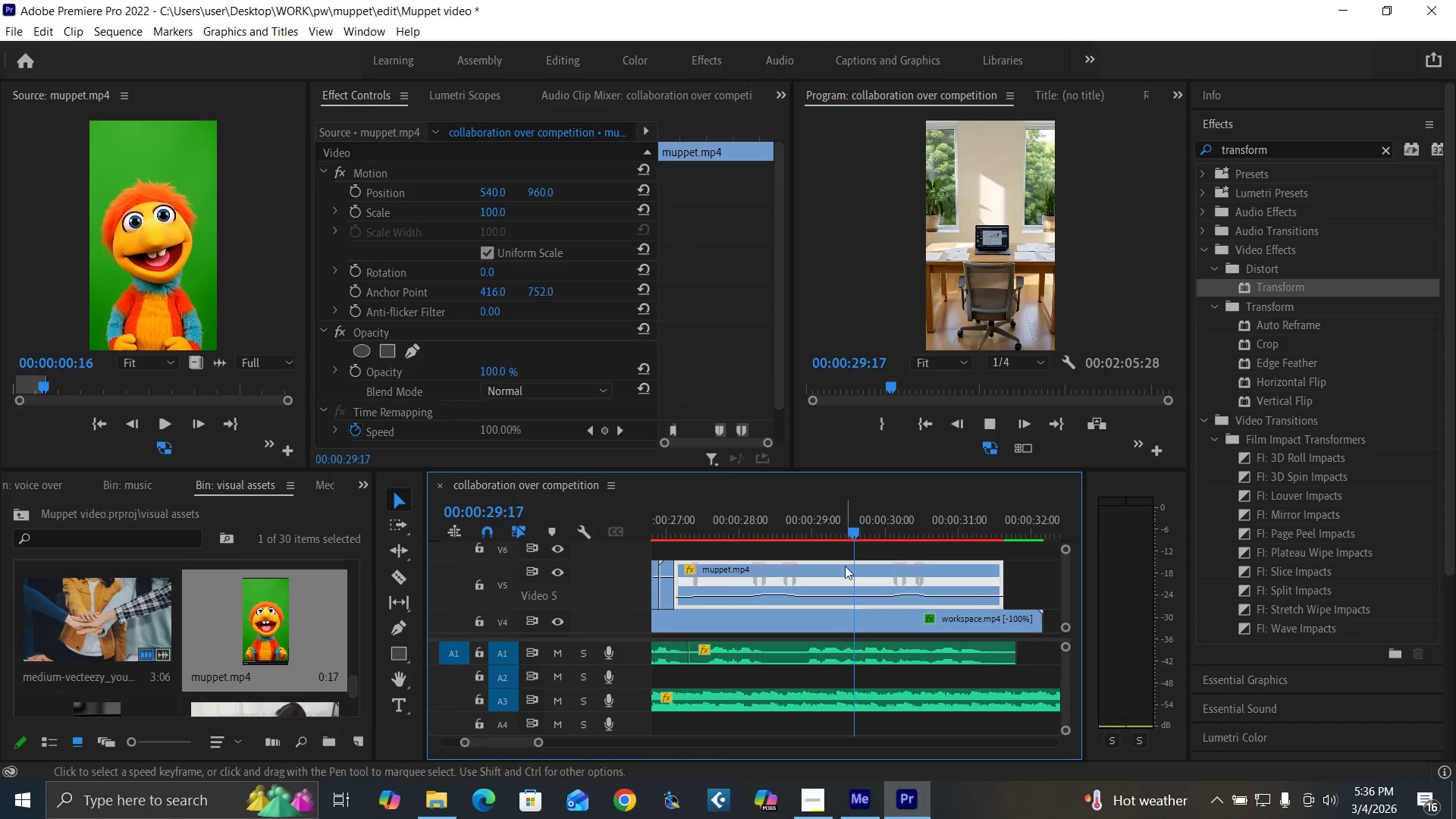 
key(Space)
 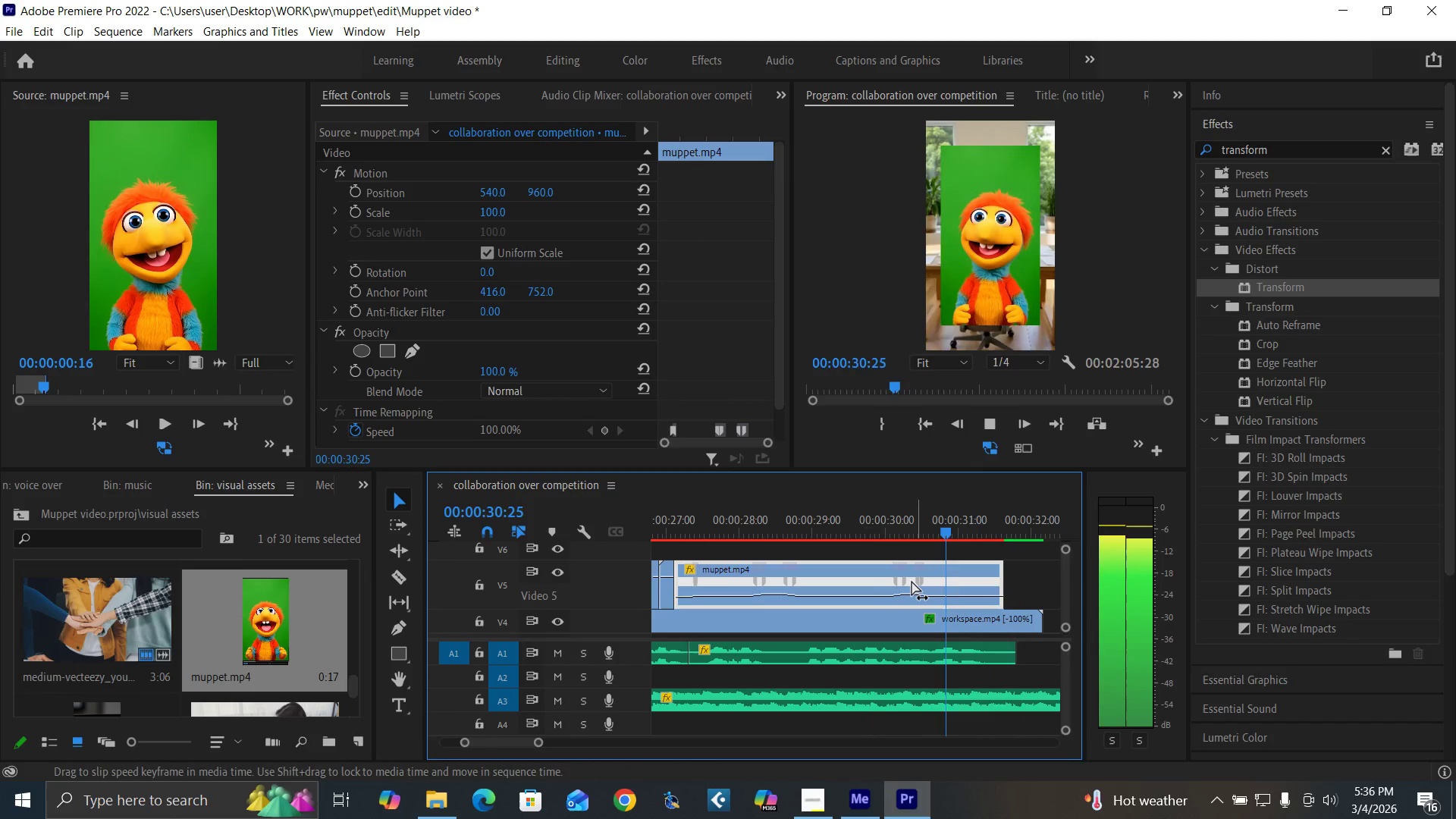 
key(Space)
 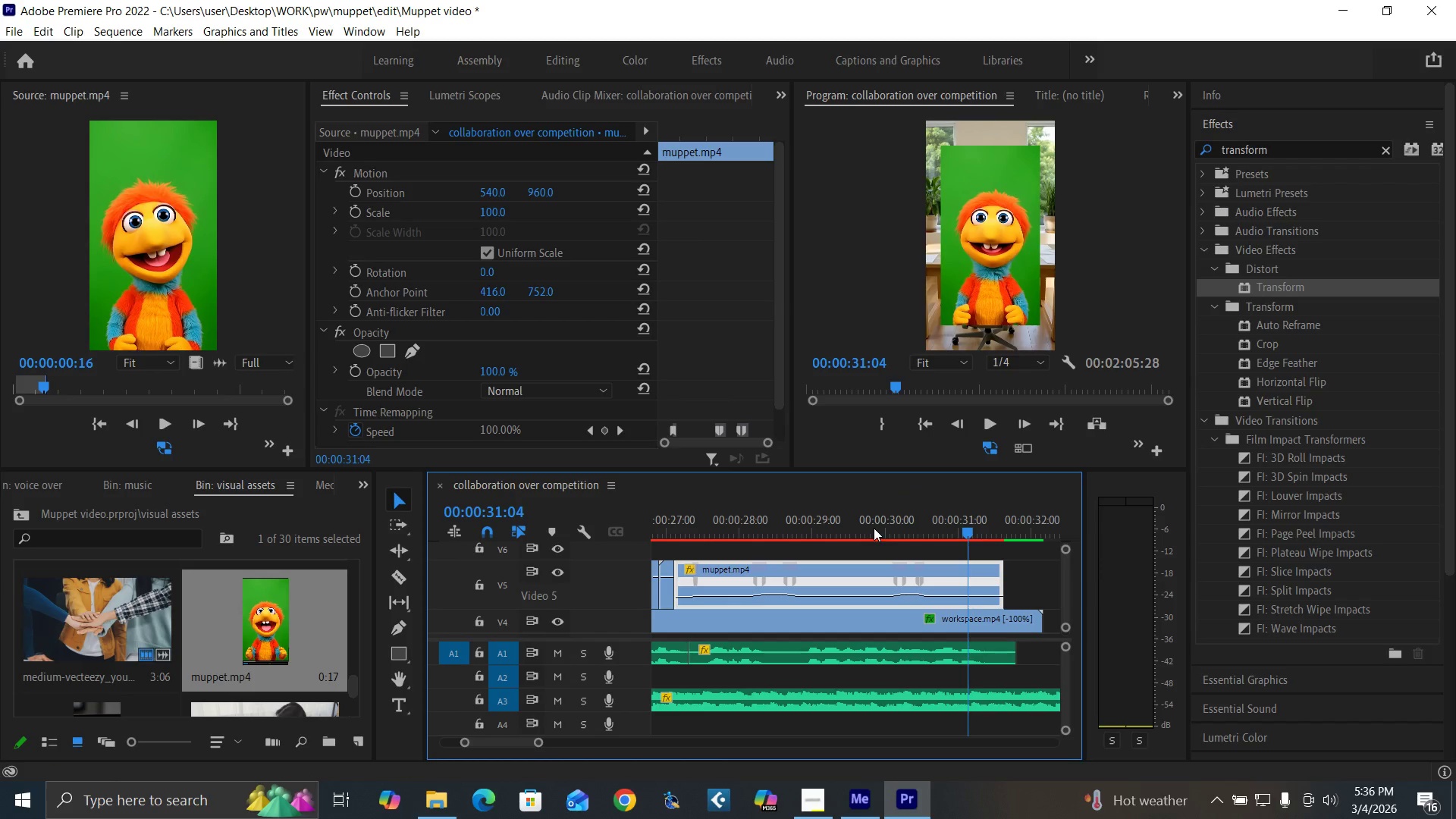 
left_click([868, 526])
 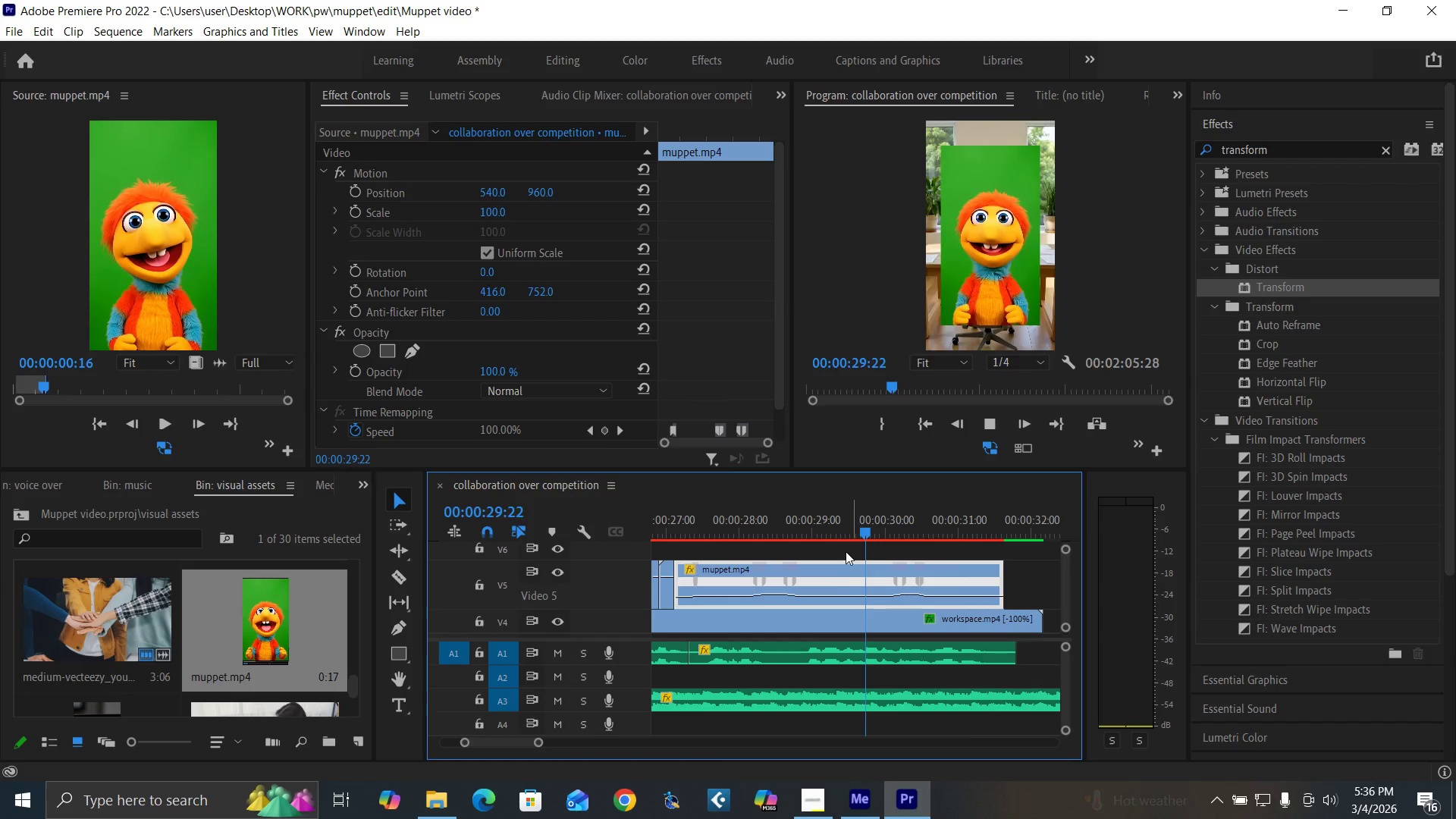 
key(Space)
 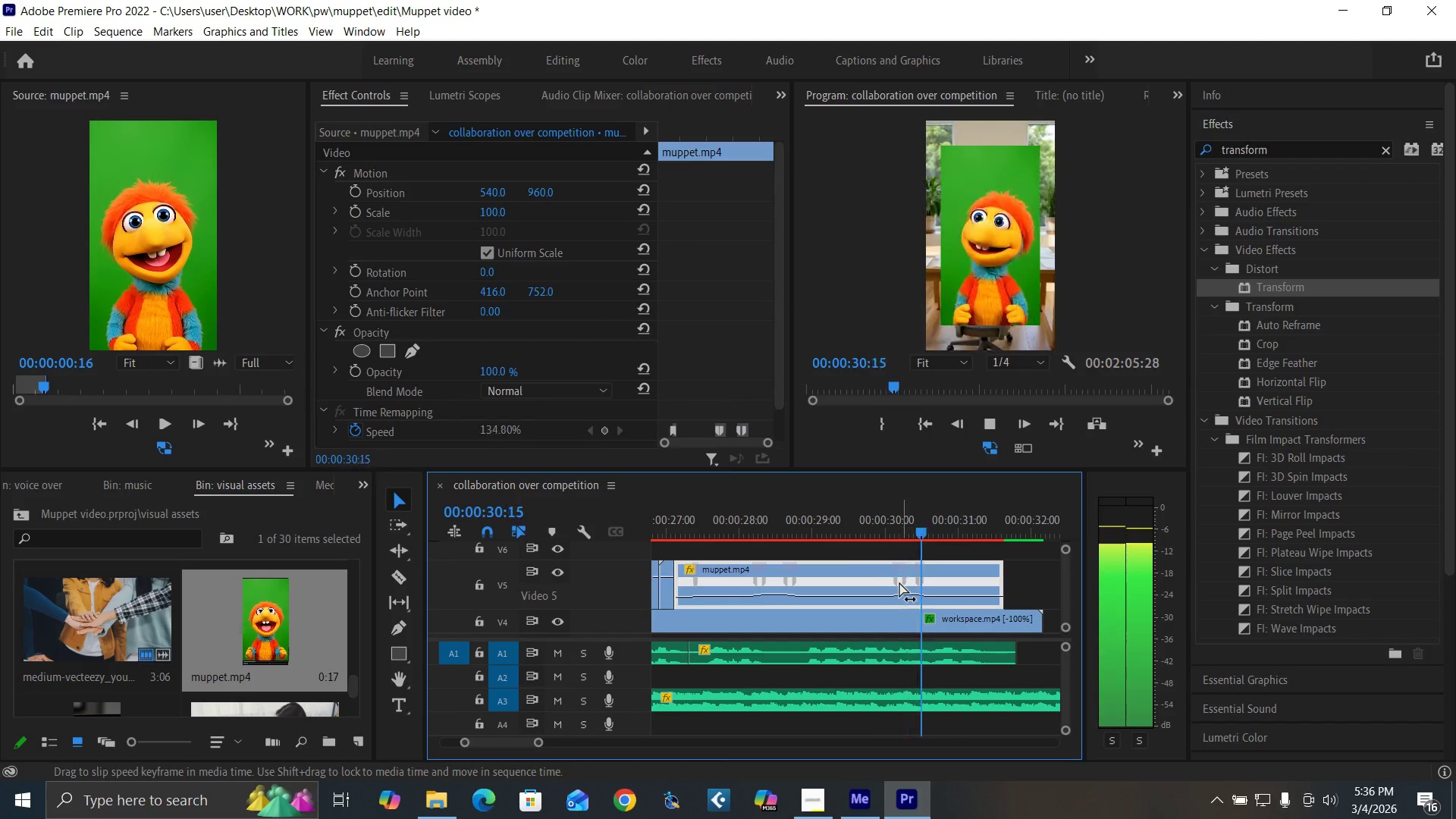 
key(Space)
 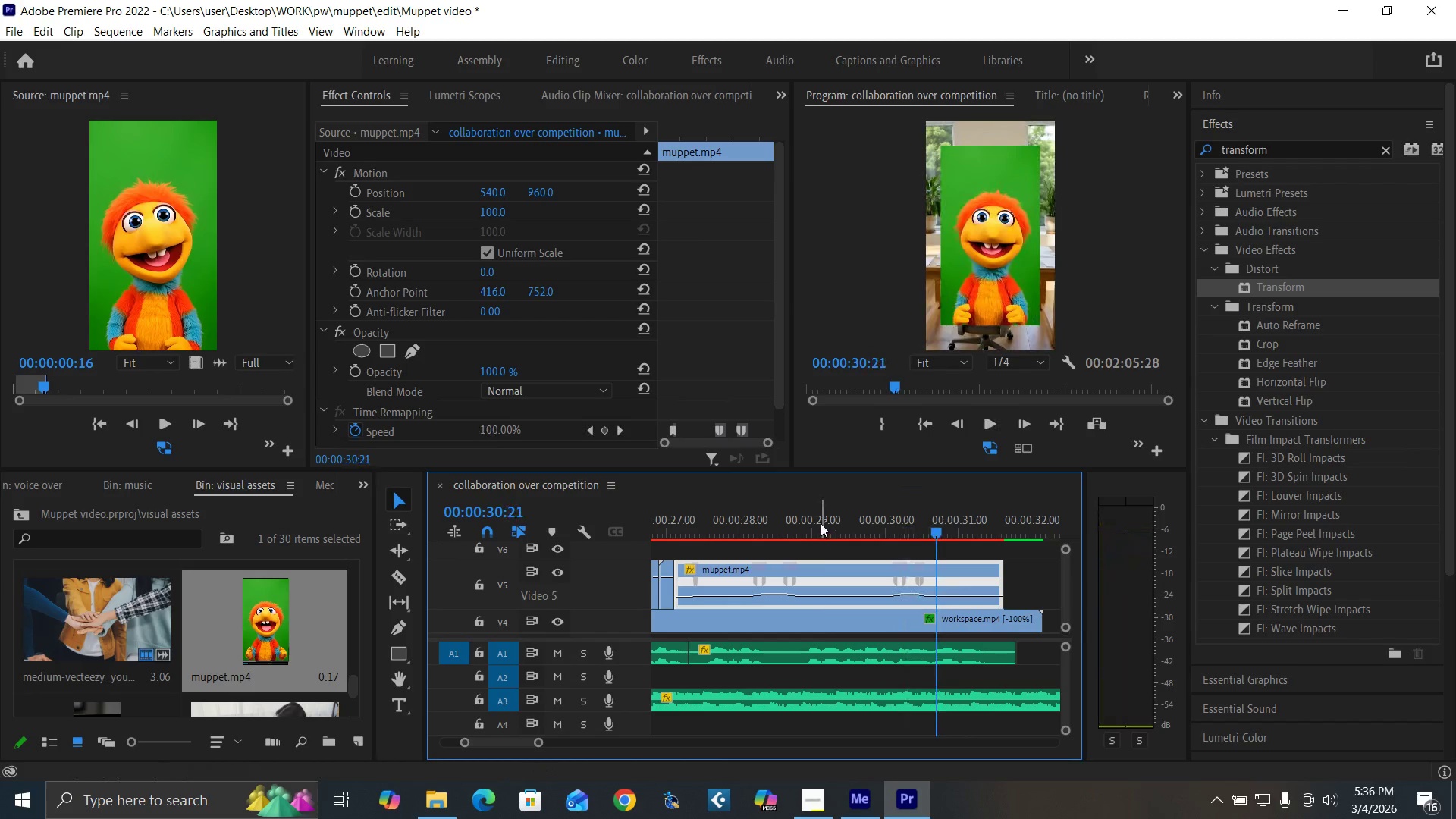 
left_click([821, 523])
 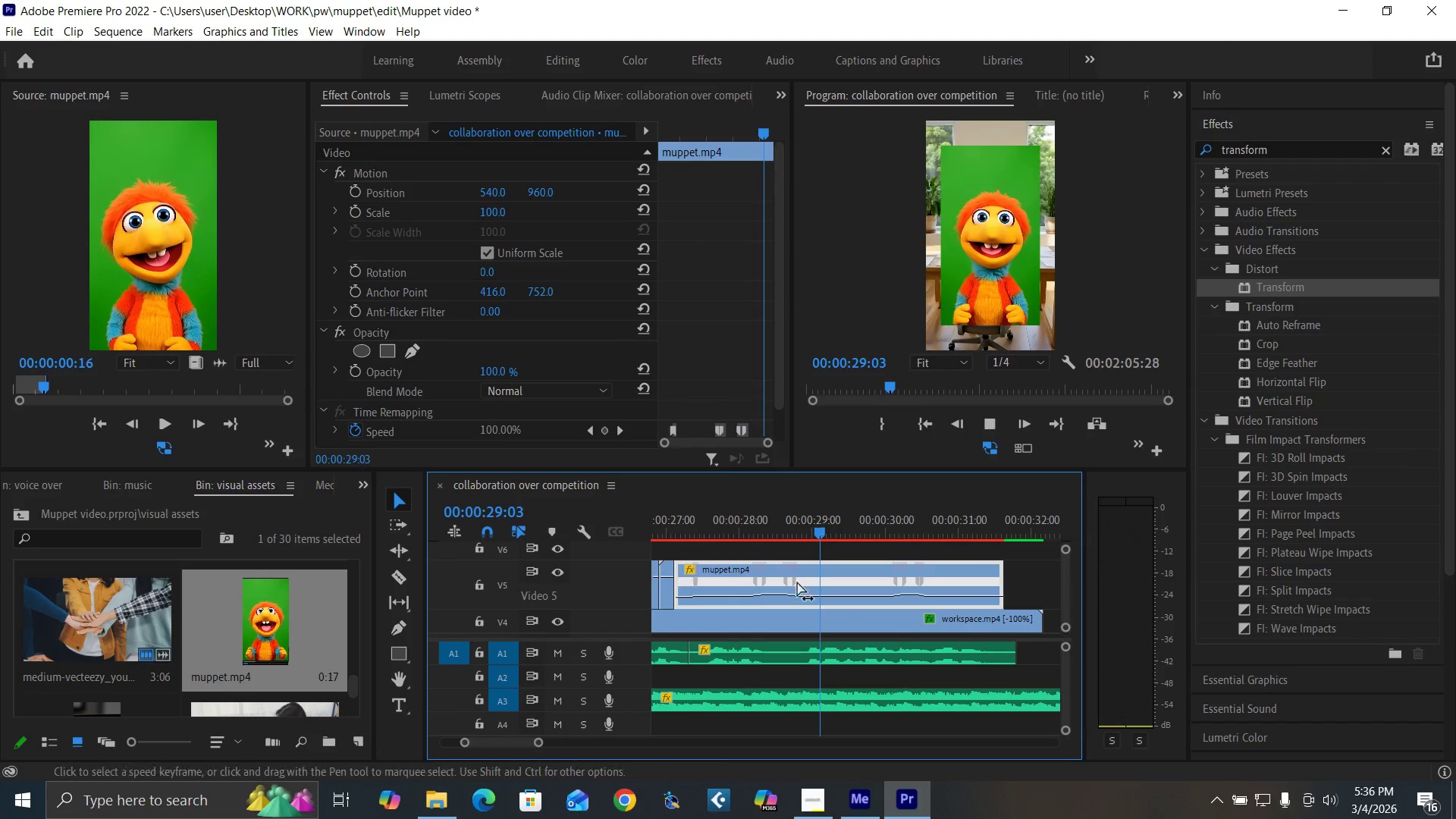 
key(Space)
 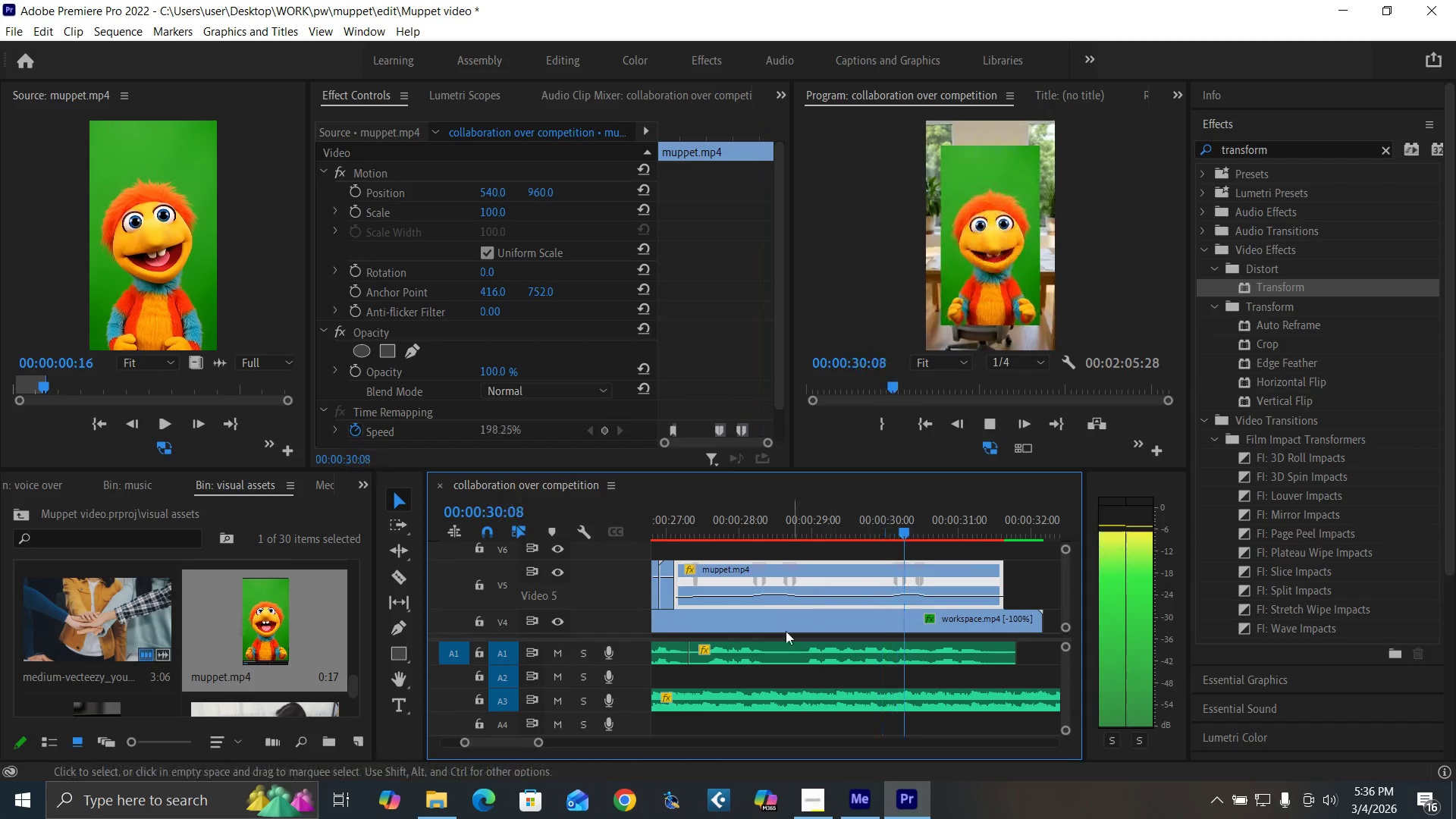 
key(Space)
 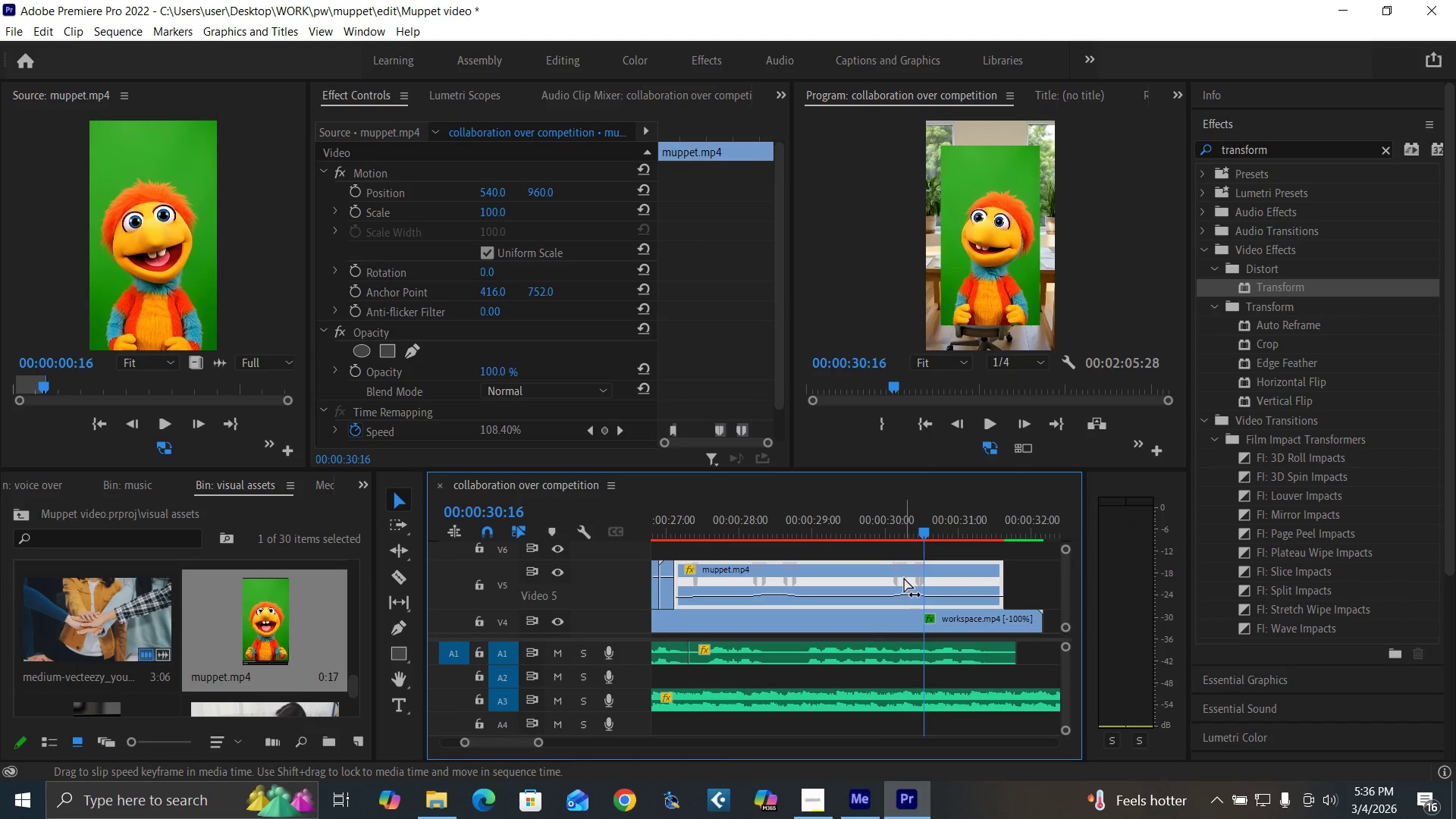 
wait(5.41)
 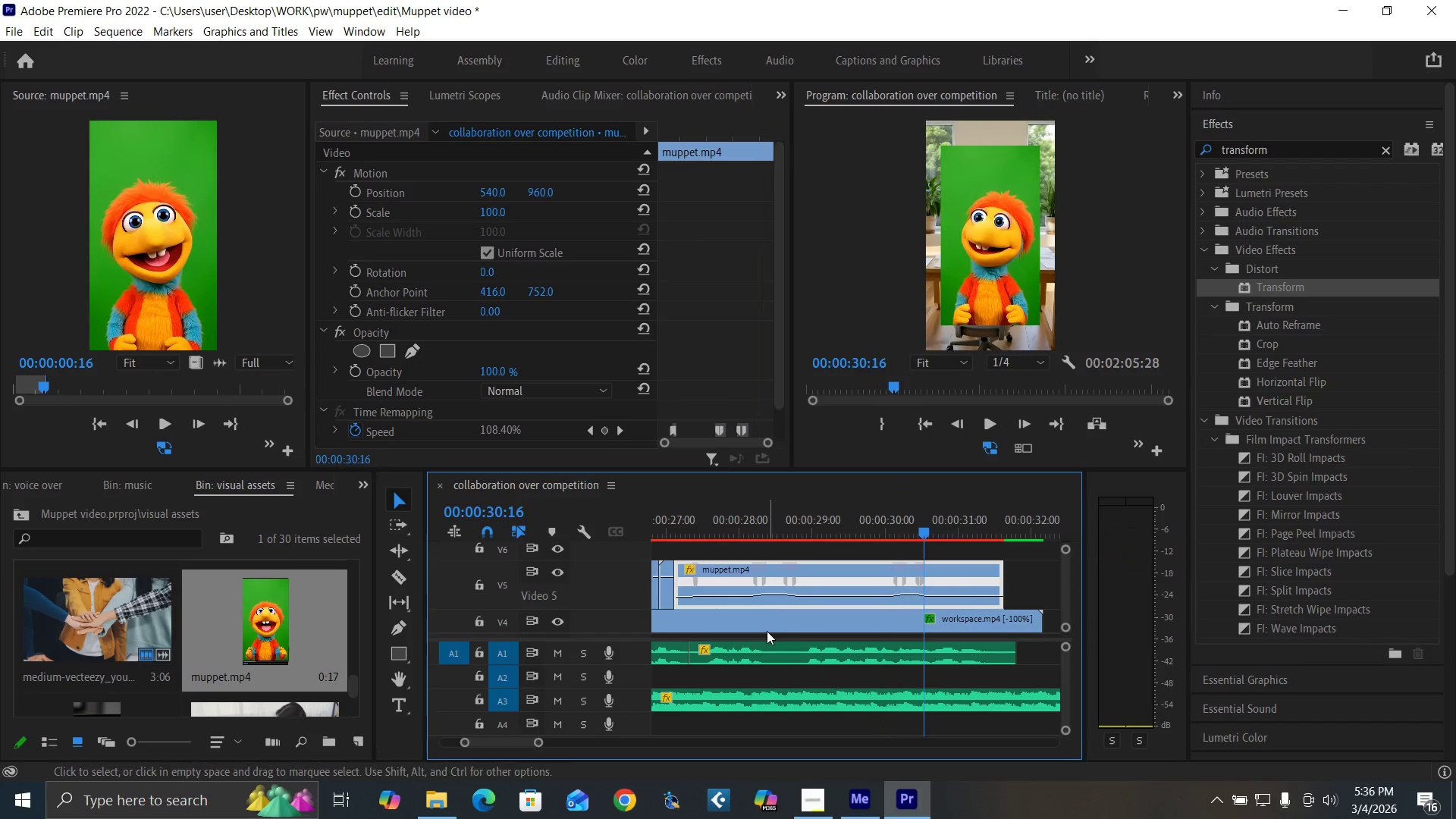 
key(Space)
 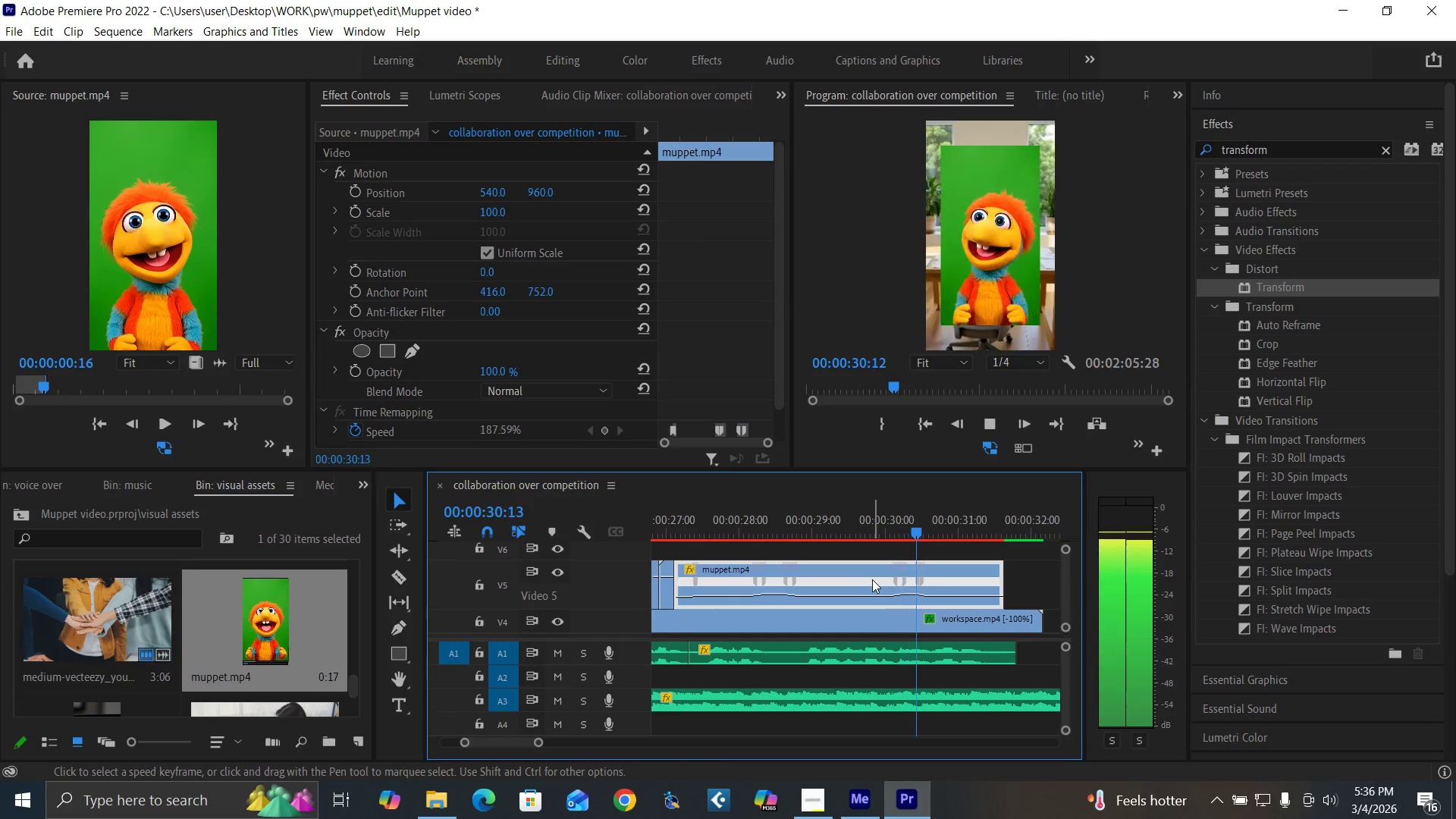 
key(Space)
 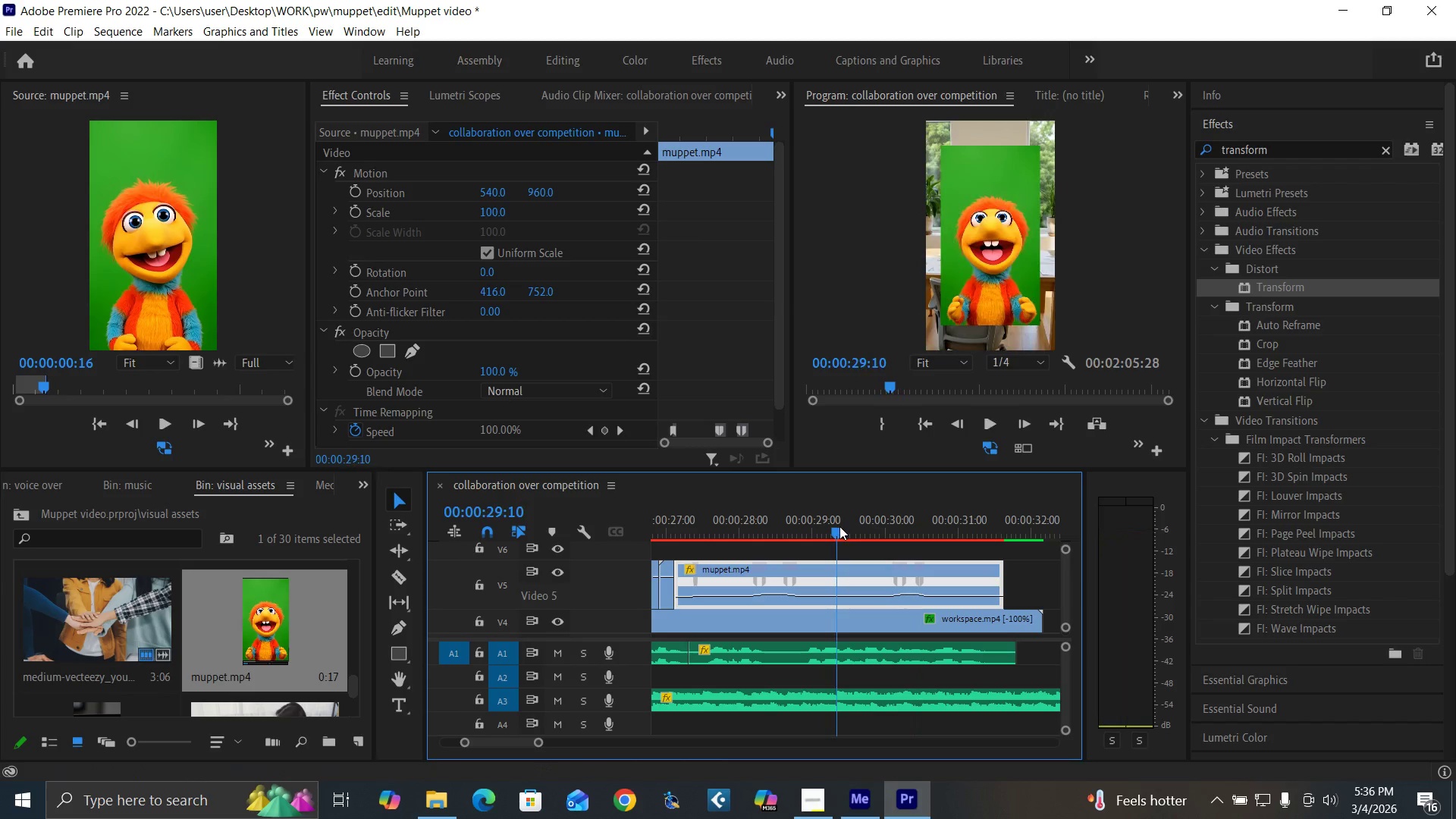 
key(Space)
 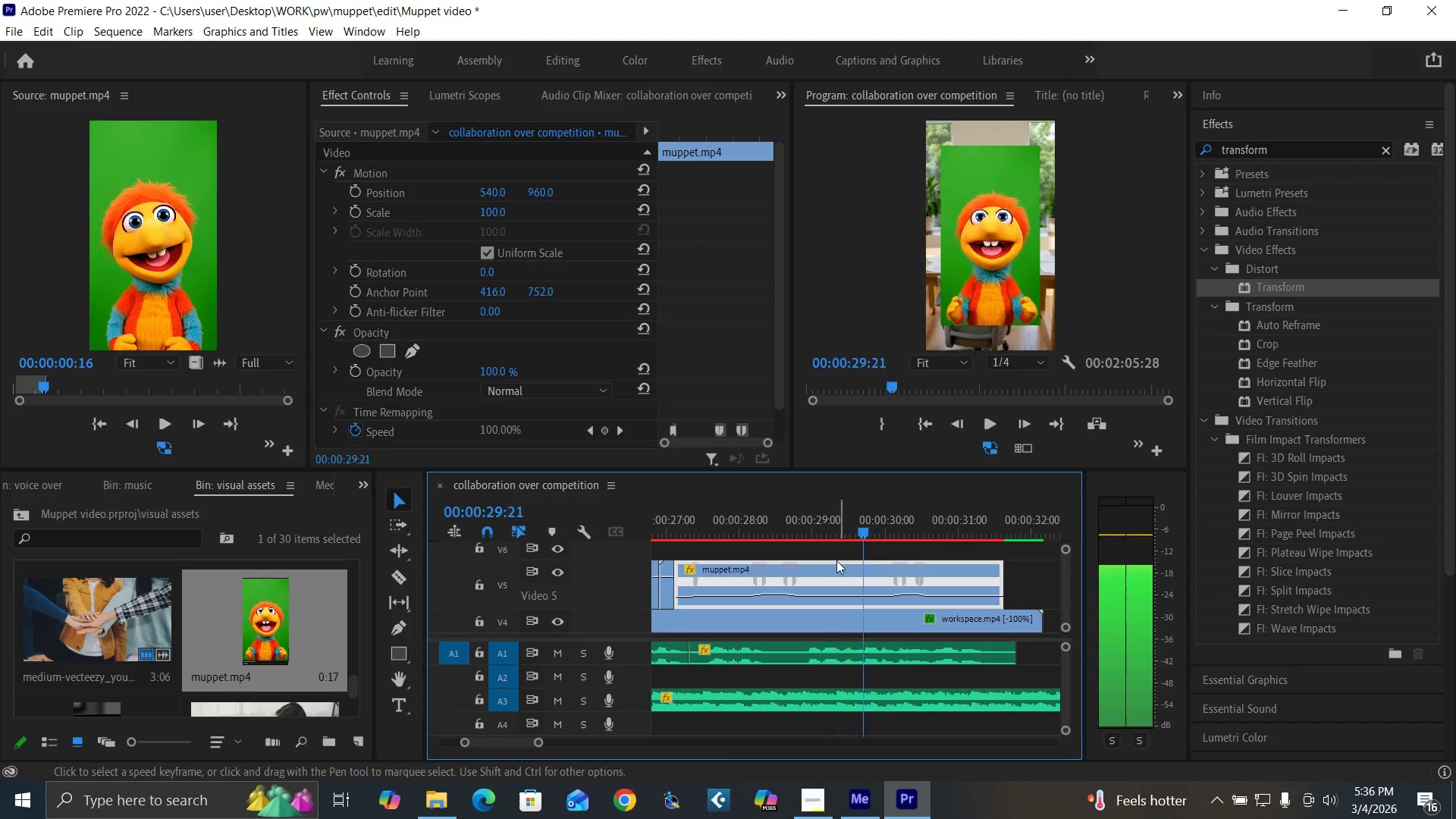 
key(Space)
 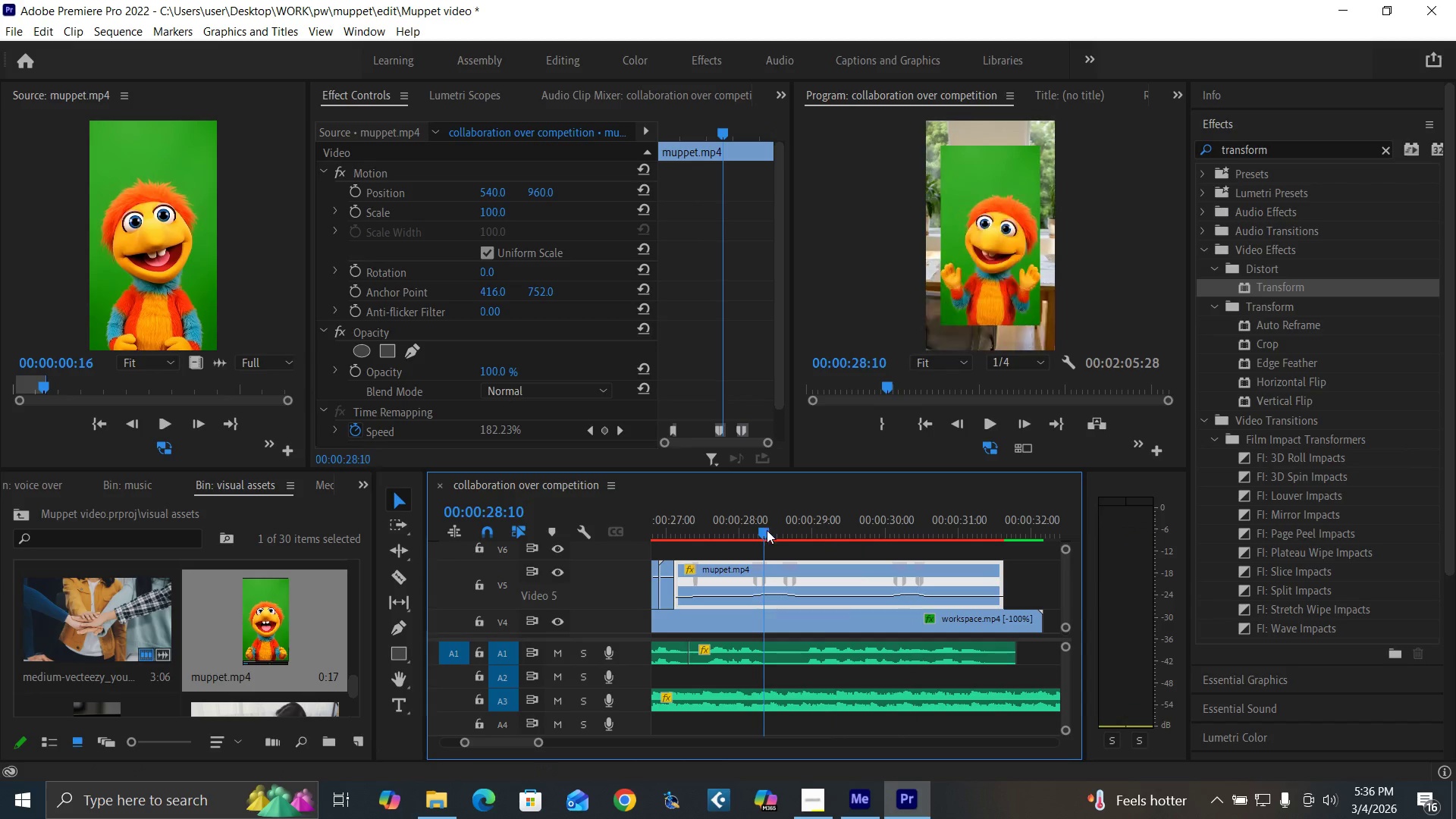 
key(Space)
 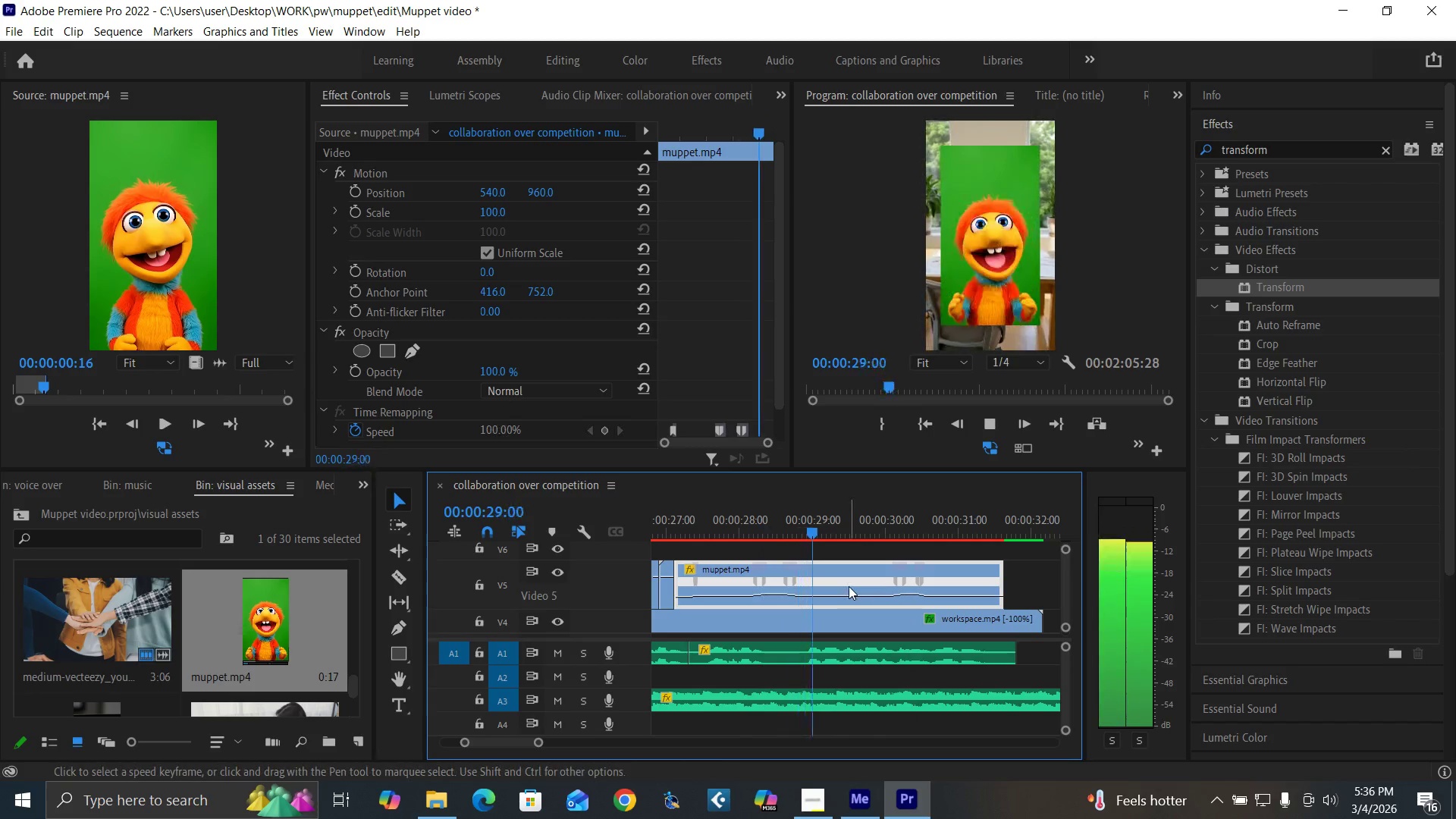 
key(Space)
 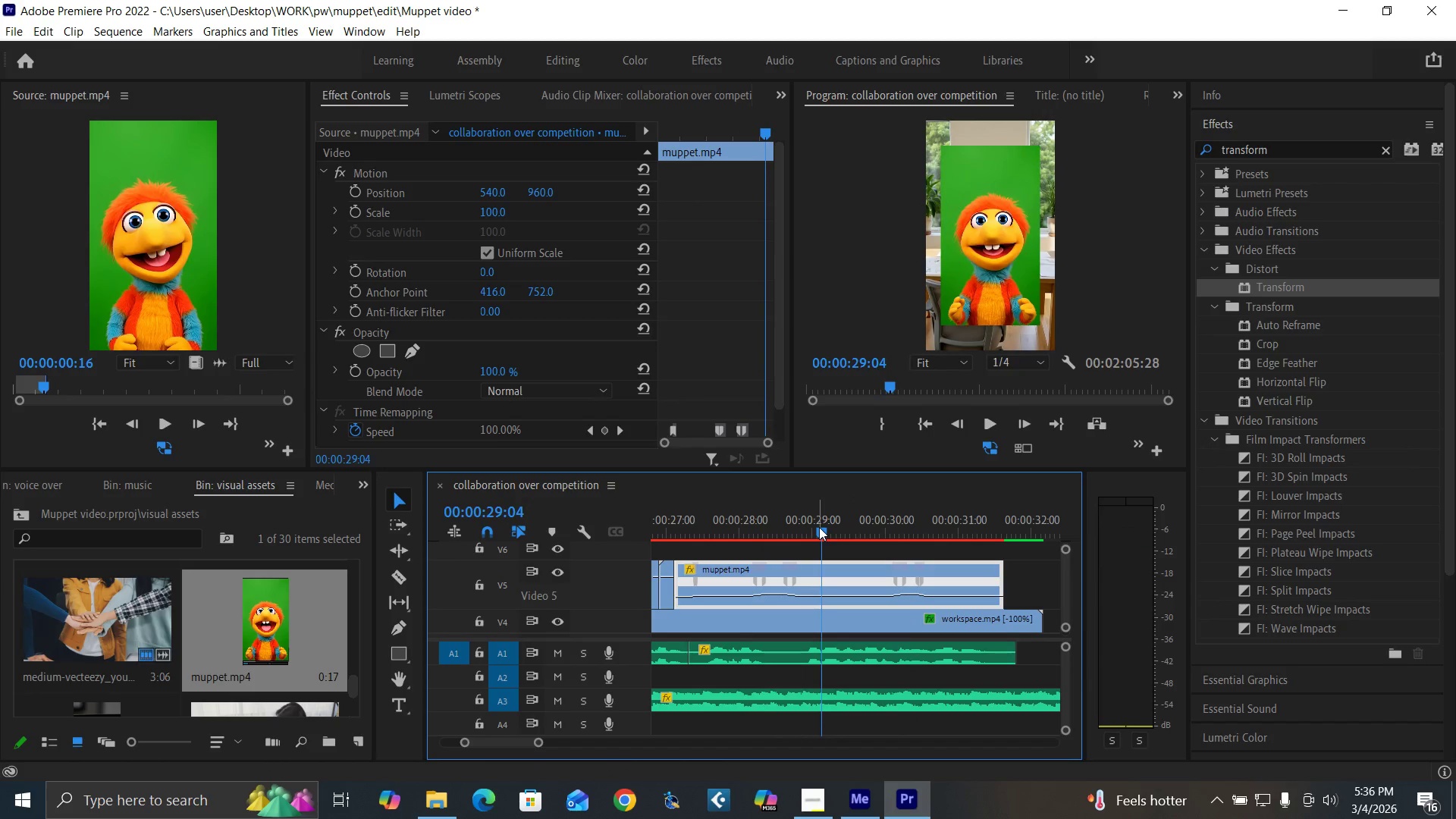 
left_click_drag(start_coordinate=[819, 529], to_coordinate=[811, 538])
 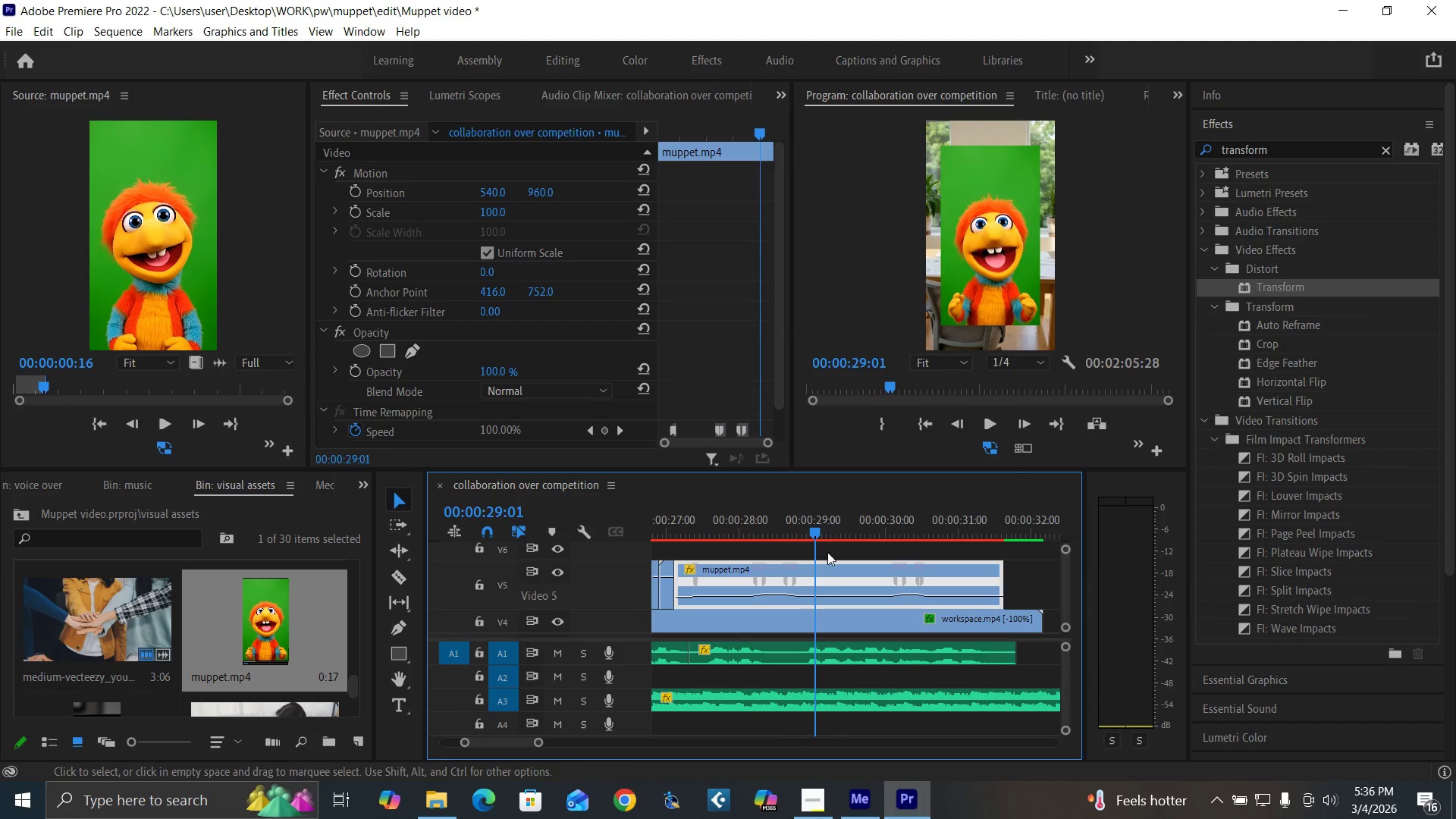 
key(C)
 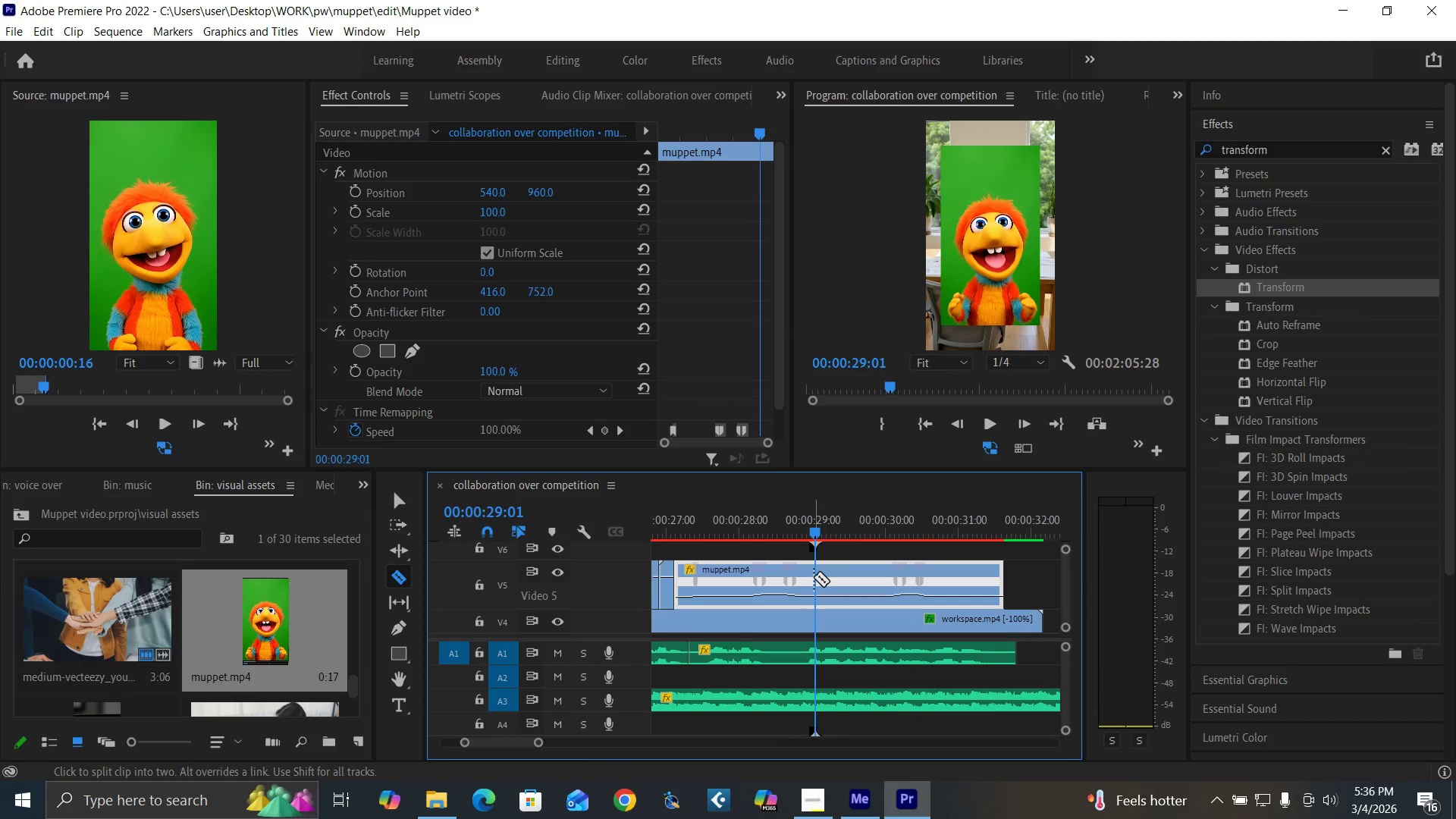 
left_click([814, 577])
 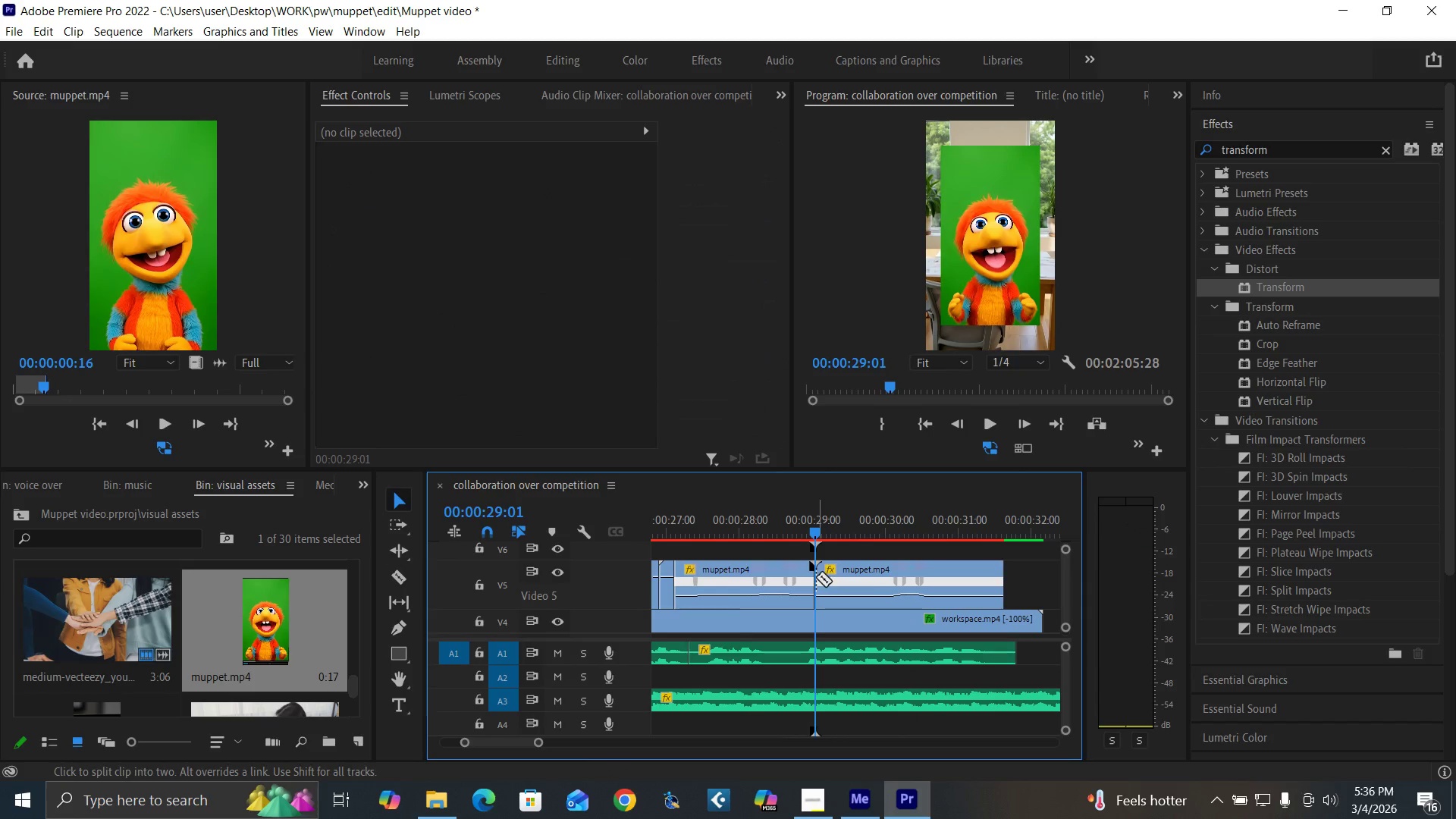 
key(V)
 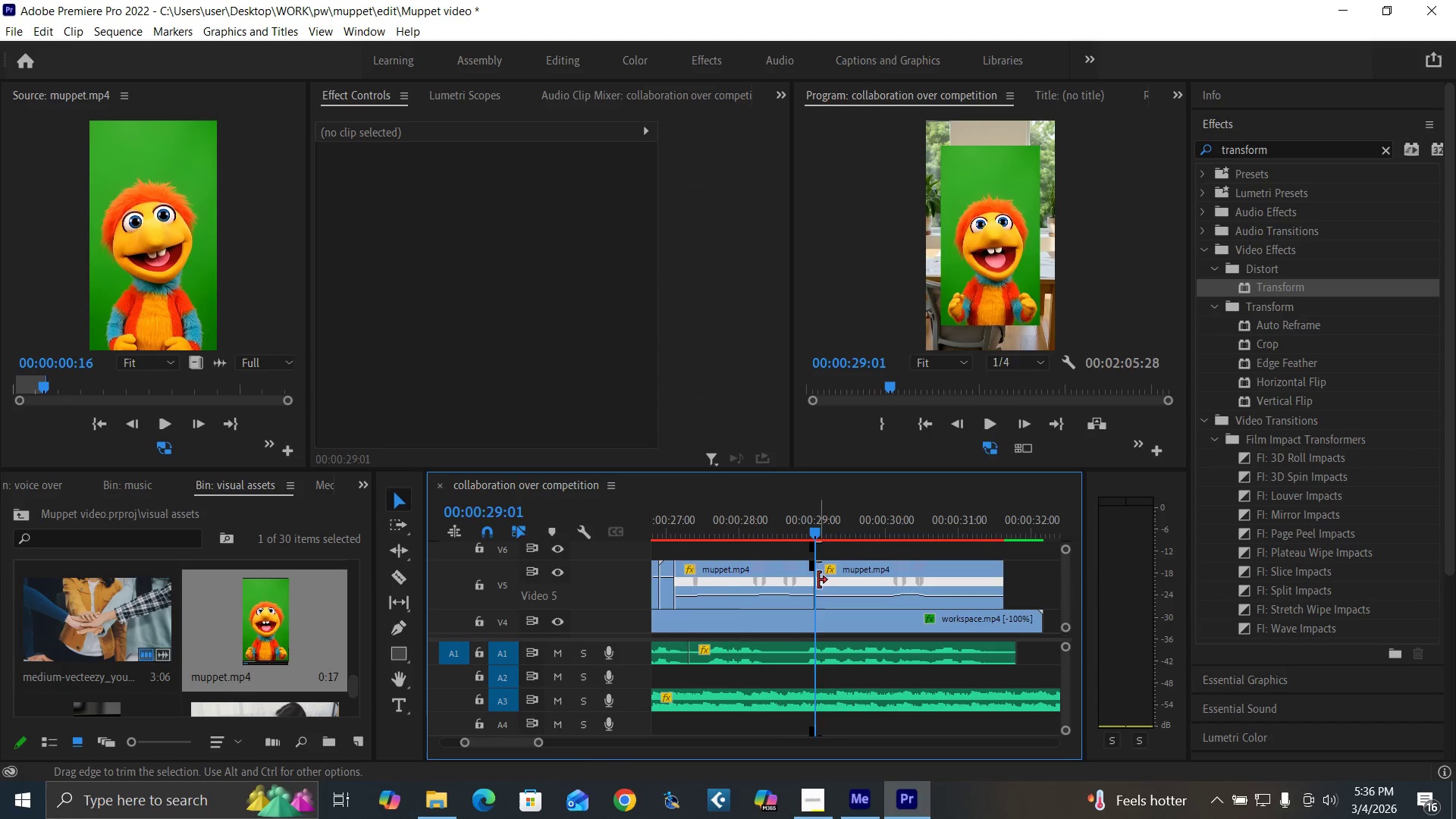 
key(Space)
 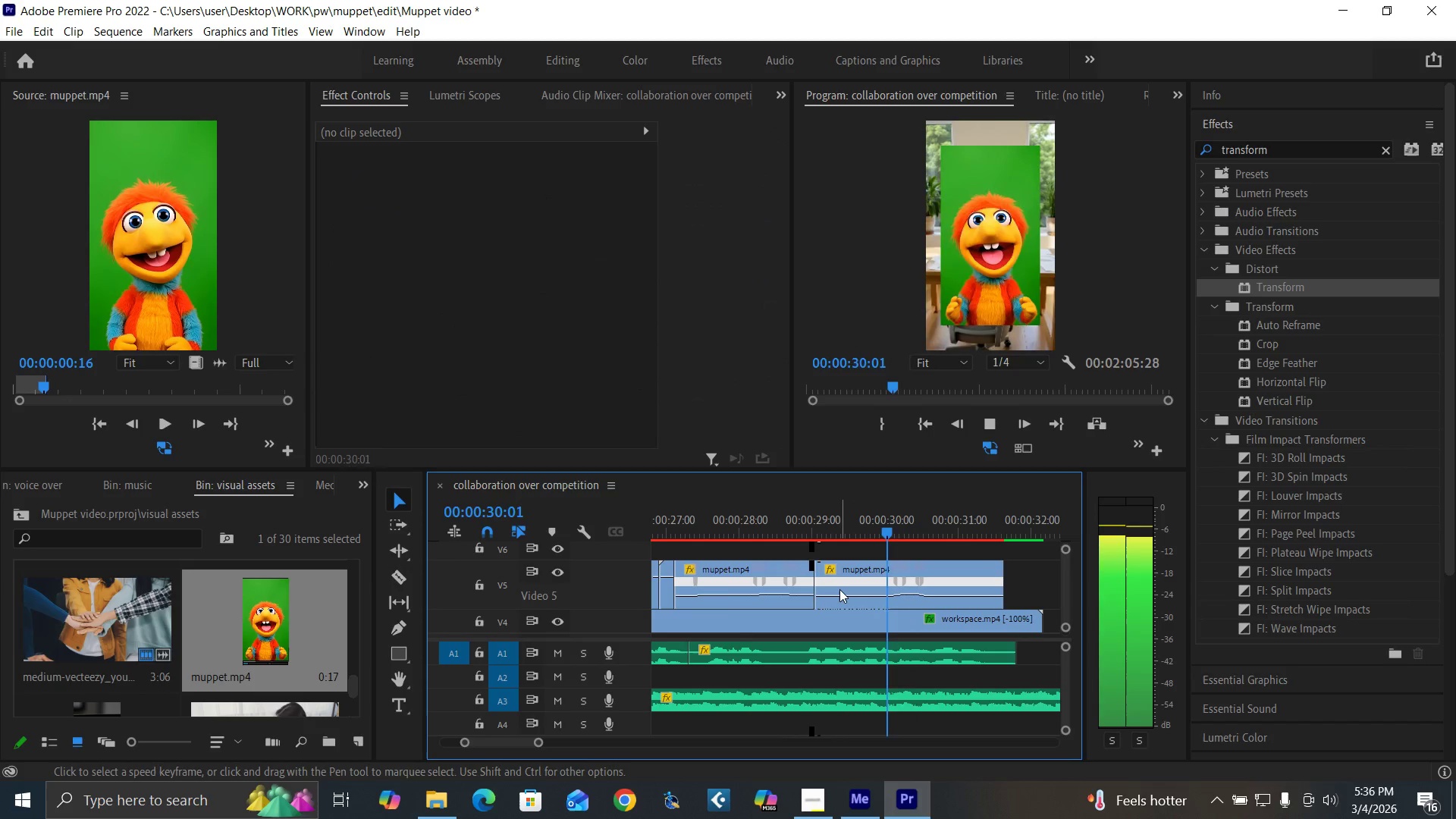 
key(Space)
 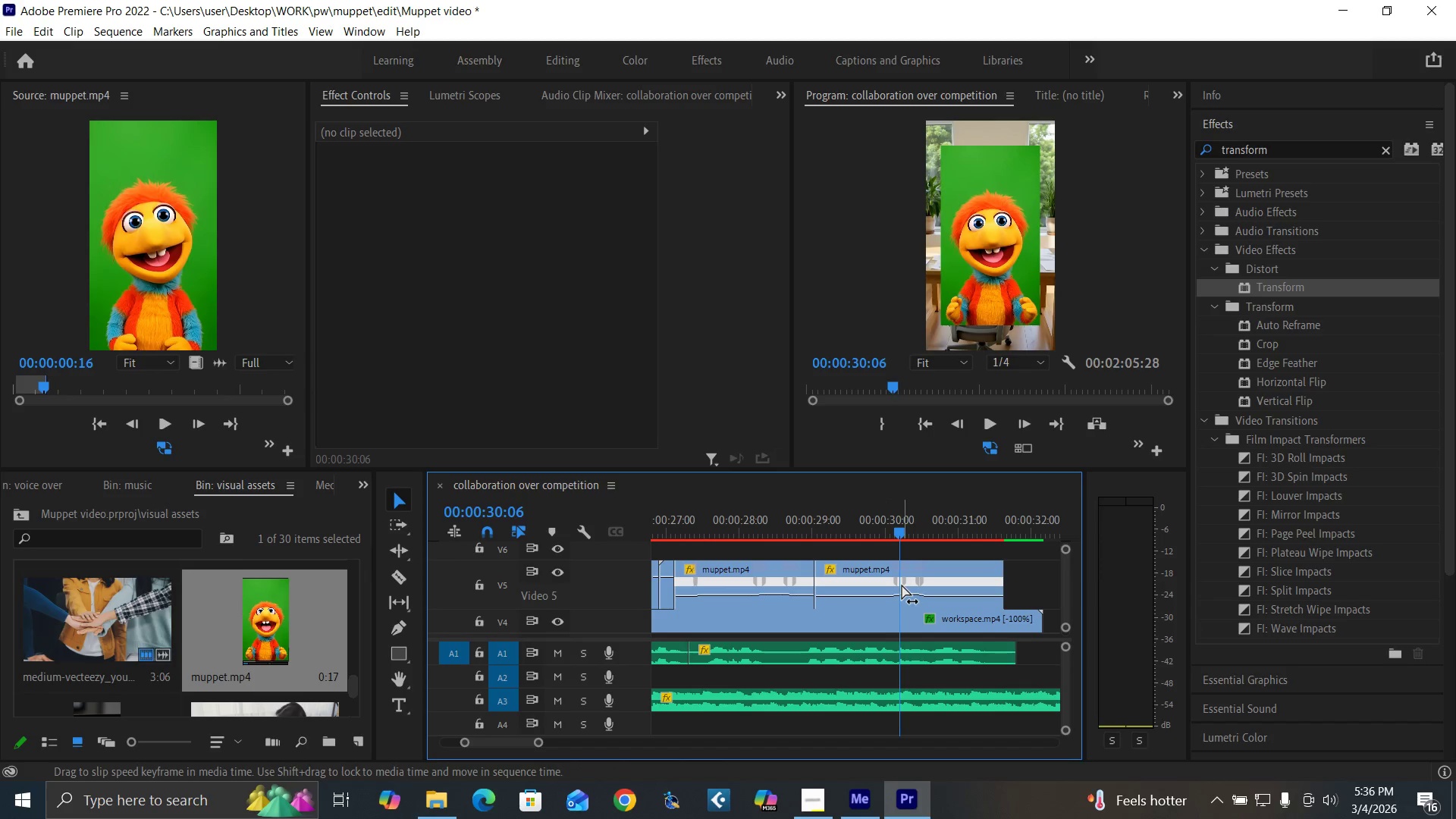 
key(C)
 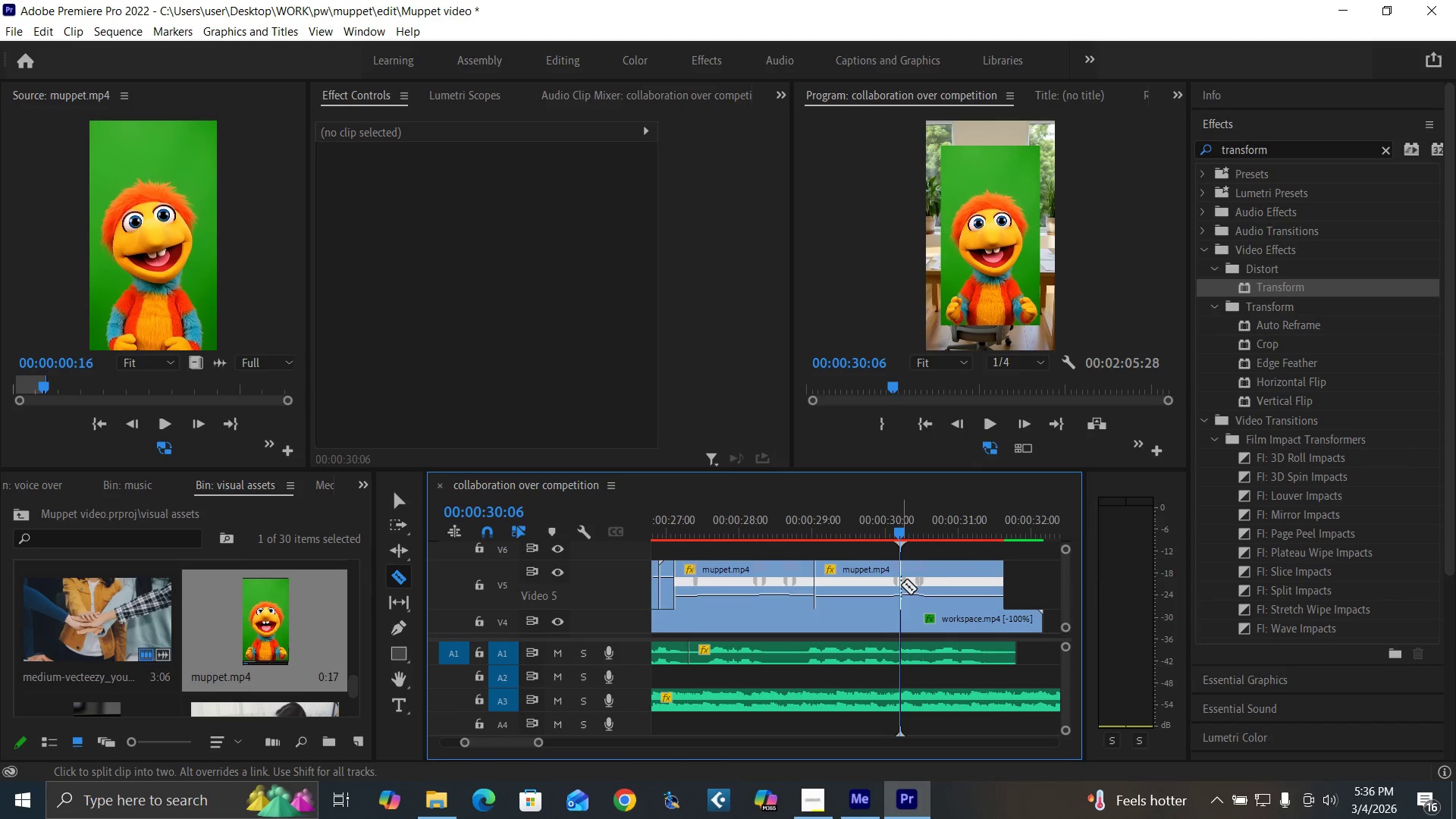 
left_click([901, 585])
 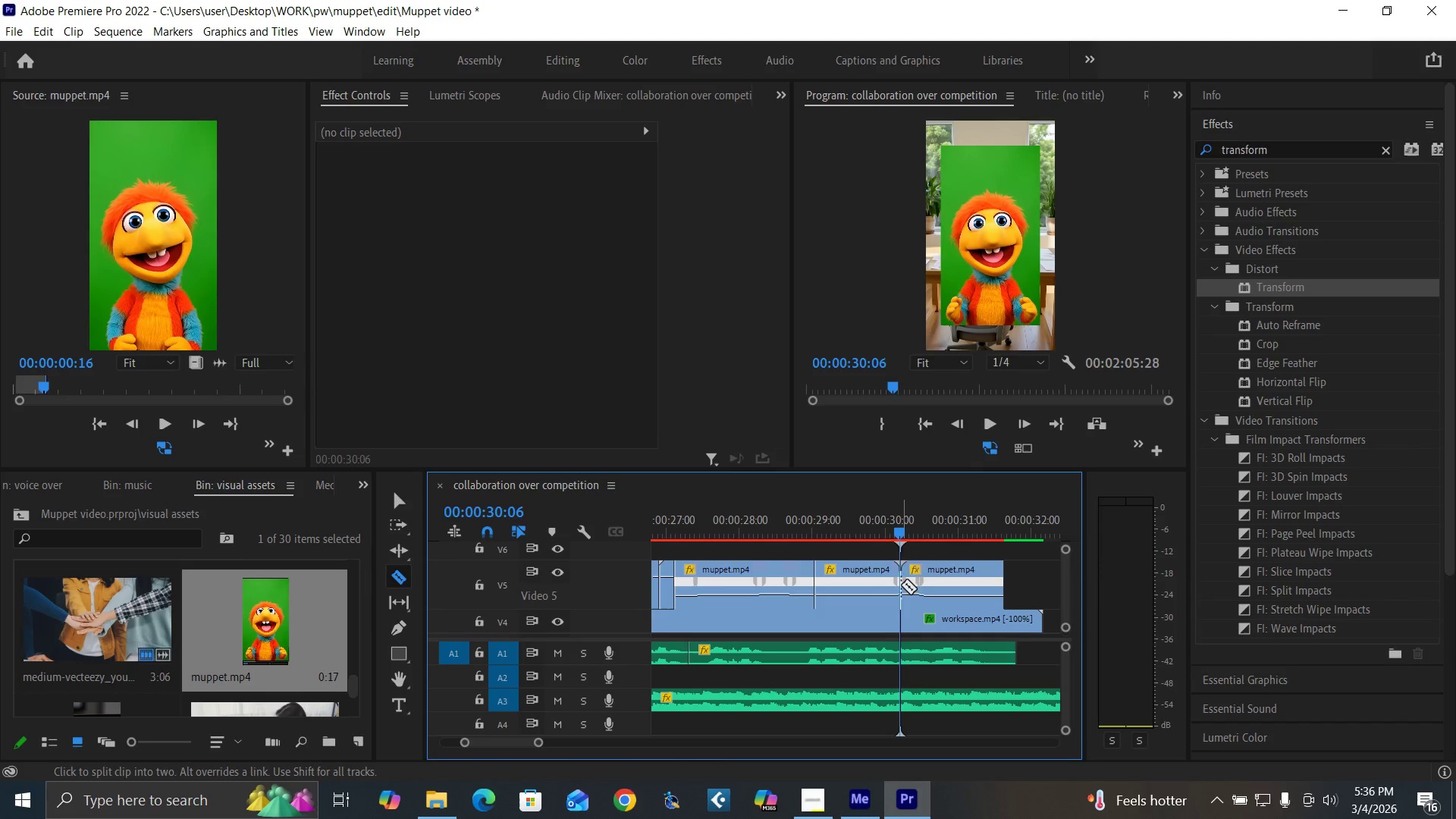 
key(V)
 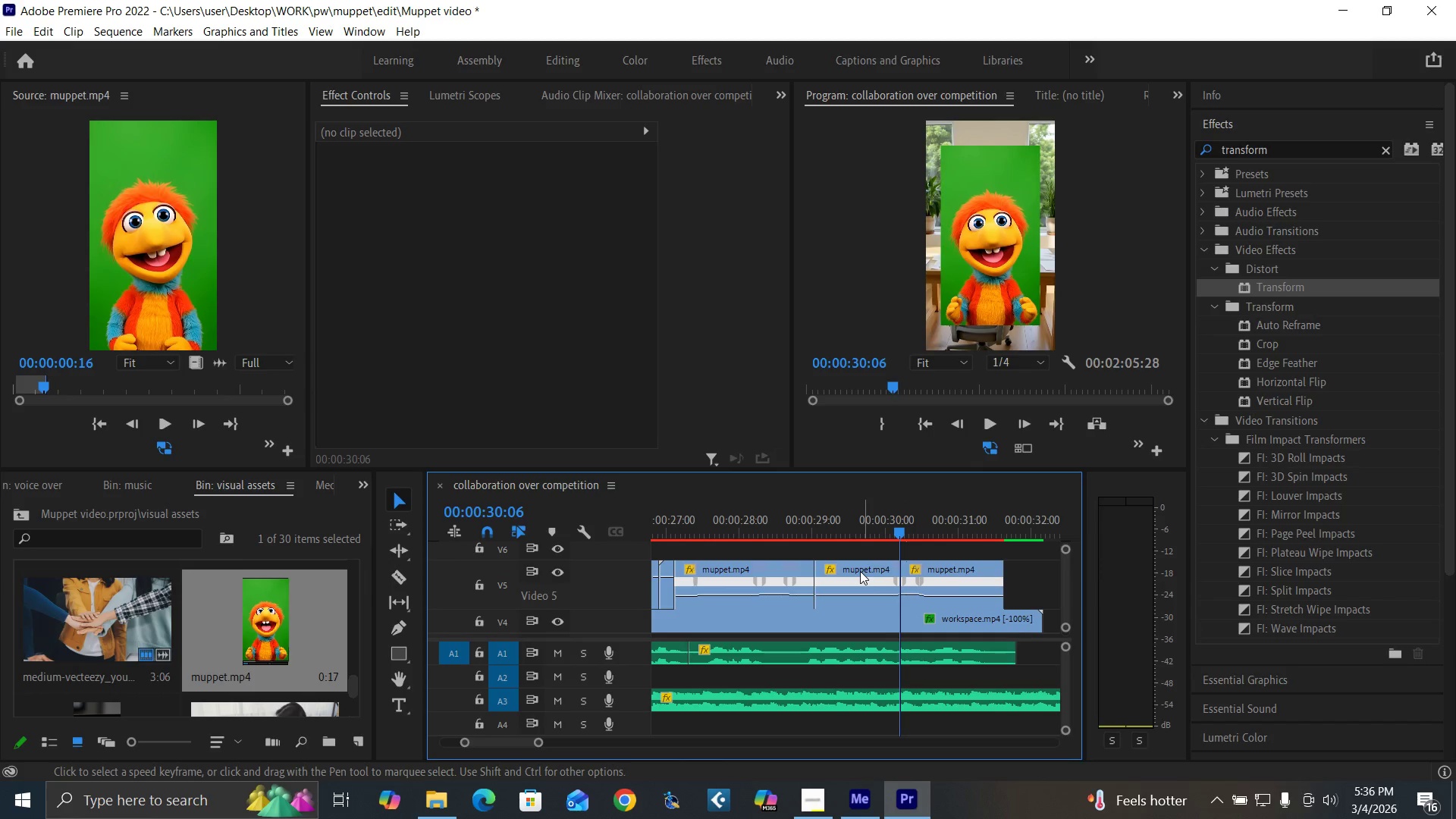 
left_click([859, 570])
 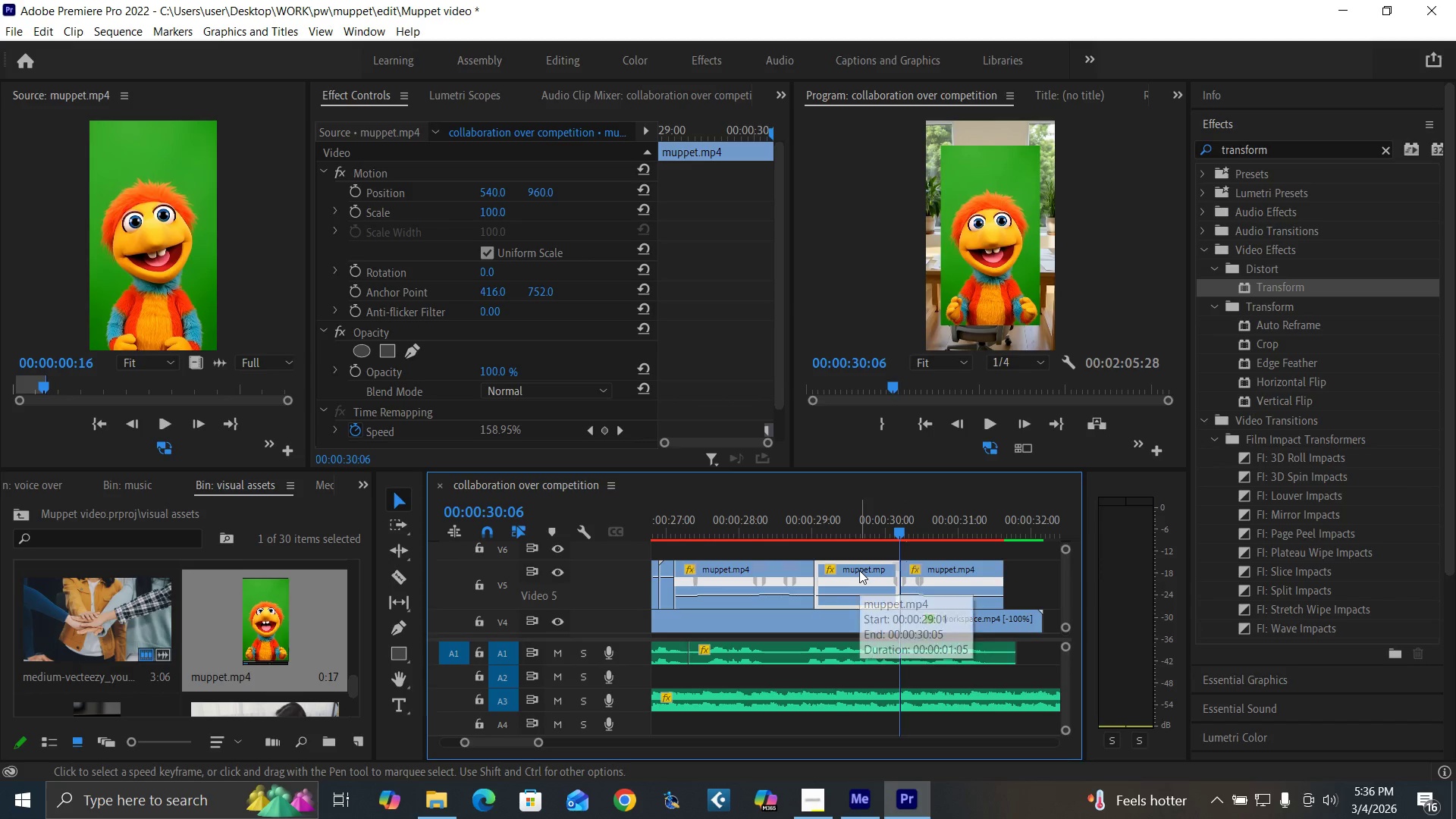 
hold_key(key=AltLeft, duration=1.08)
left_click_drag(start_coordinate=[859, 570], to_coordinate=[861, 544])
 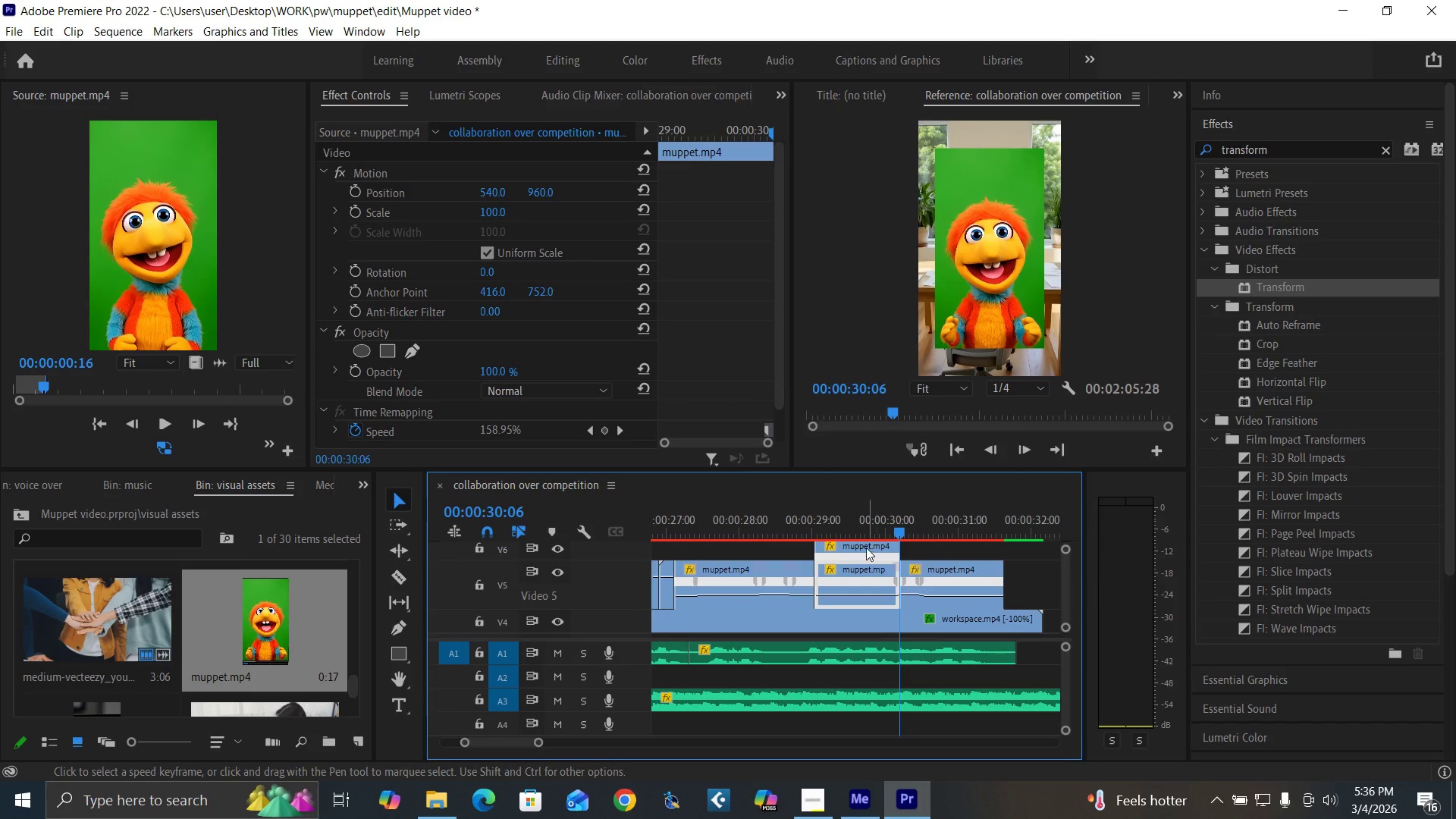 
left_click_drag(start_coordinate=[865, 548], to_coordinate=[942, 554])
 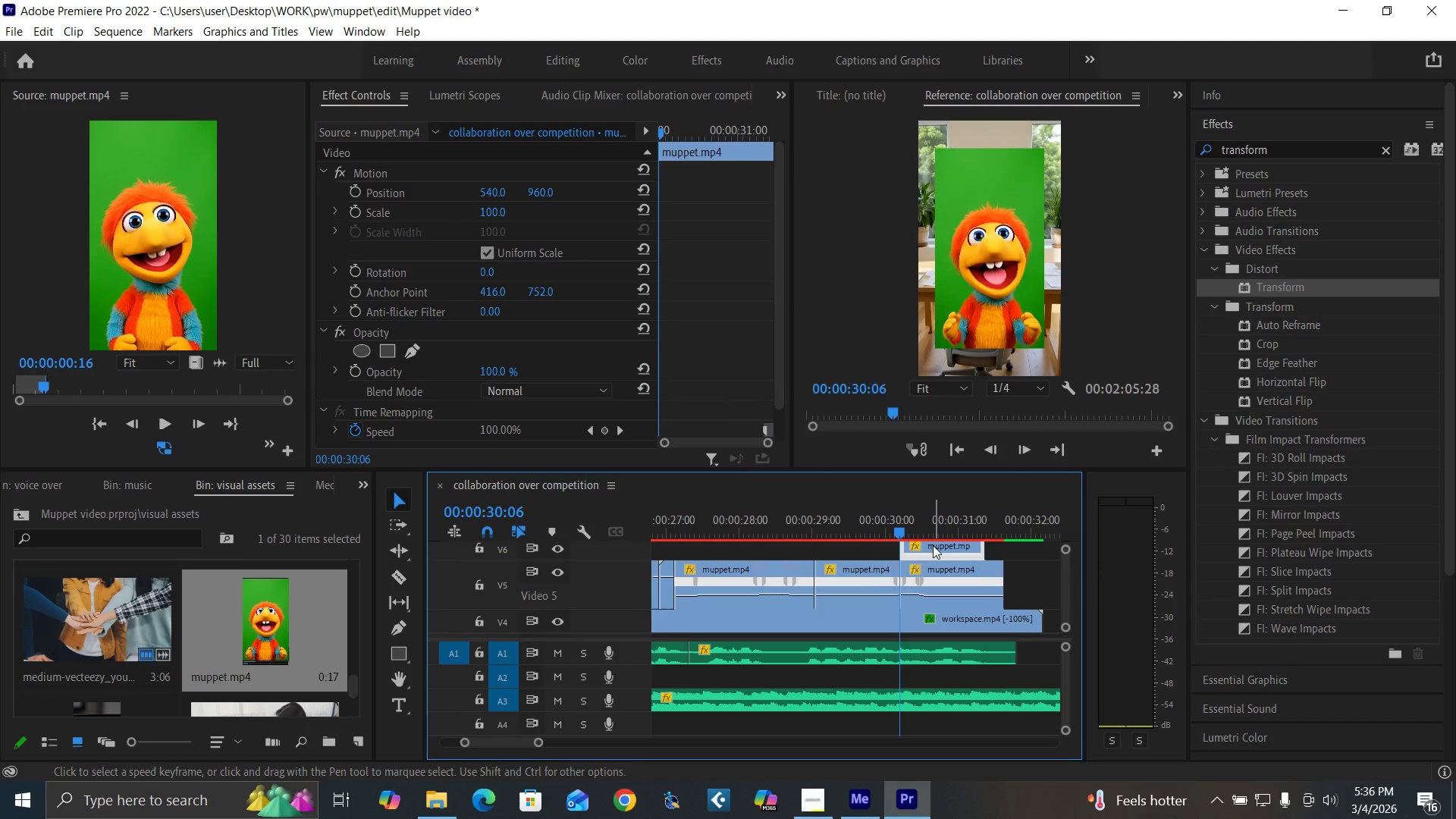 
right_click([933, 544])
 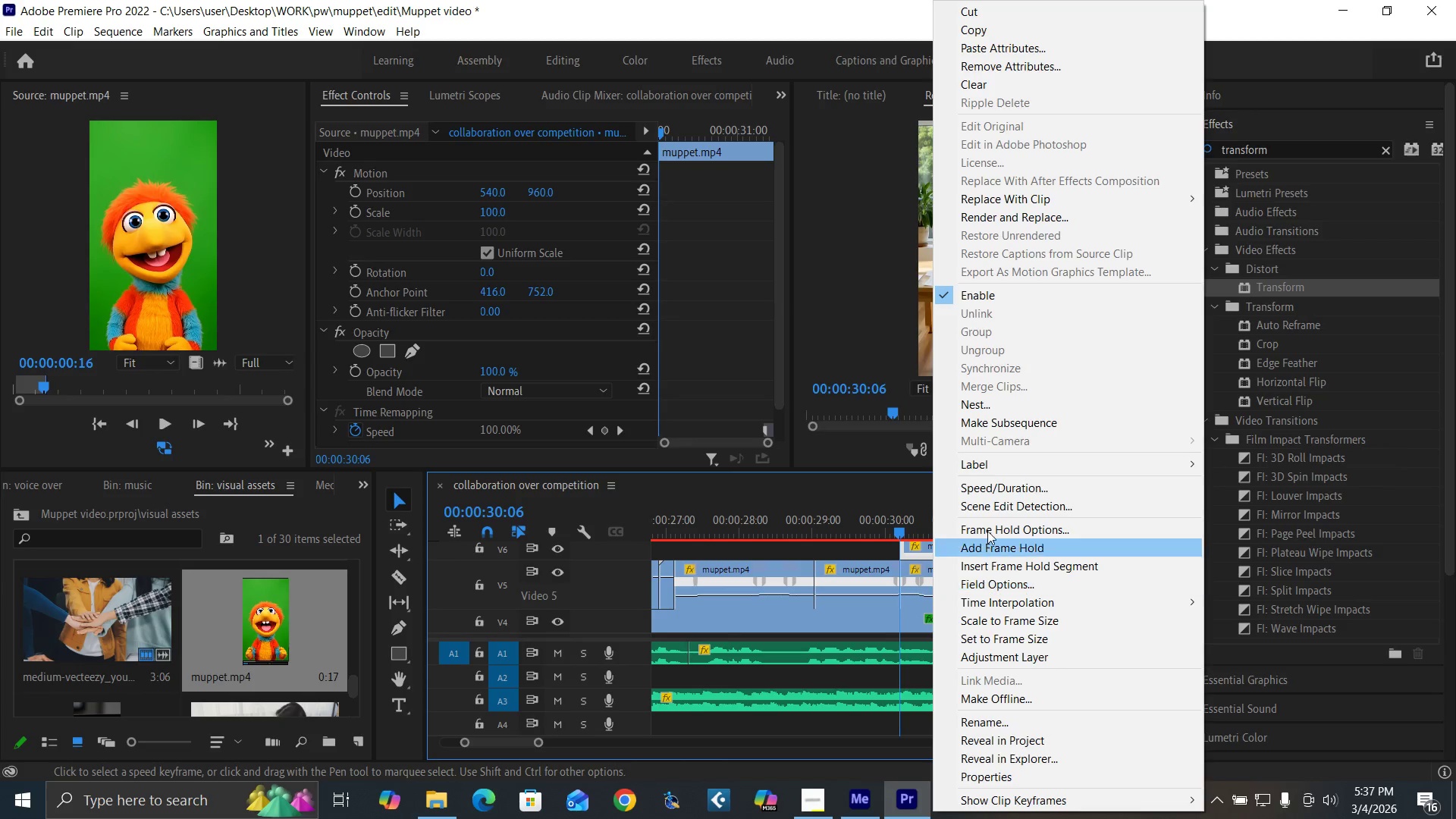 
left_click([990, 490])
 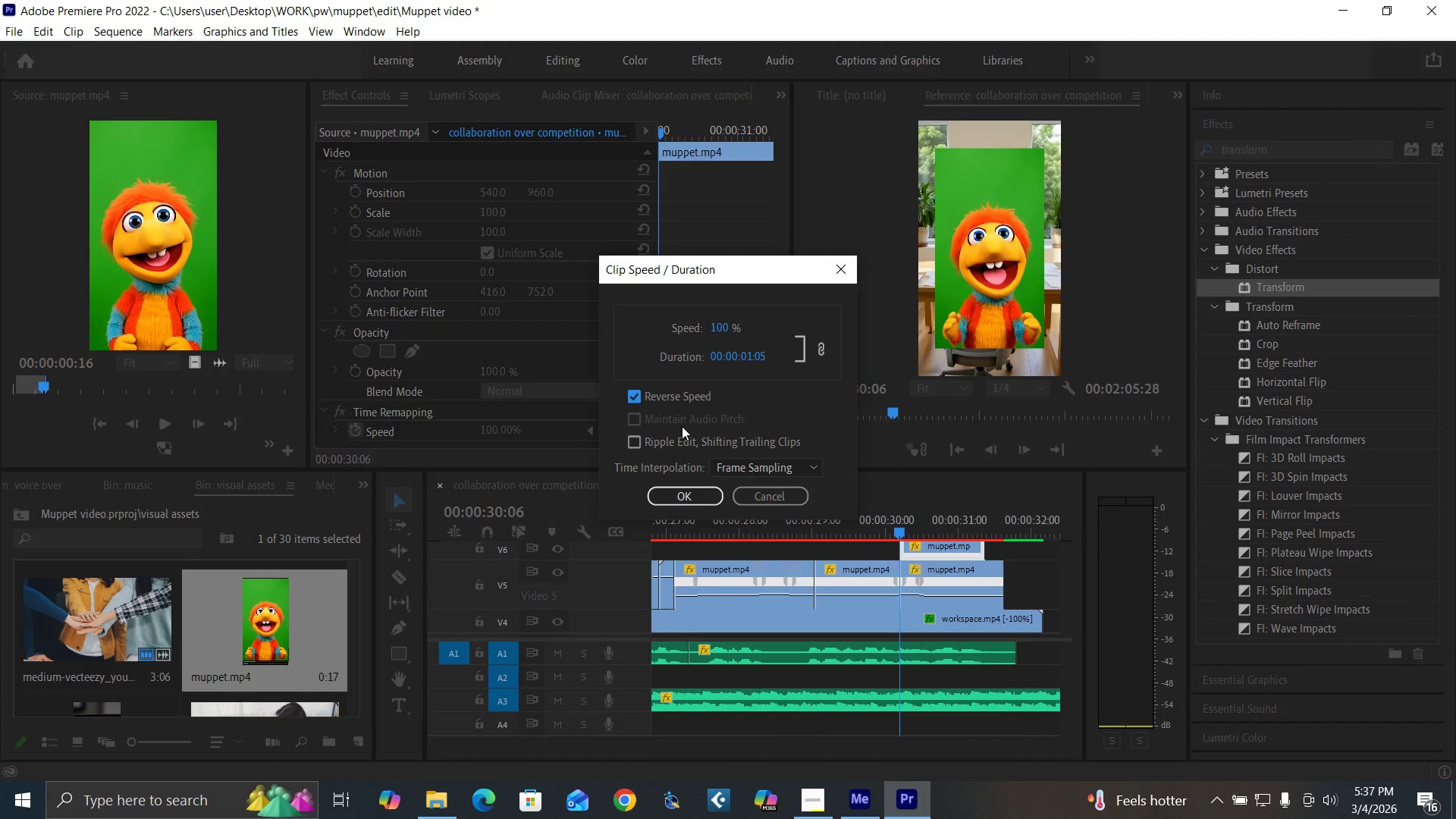 
left_click([755, 466])
 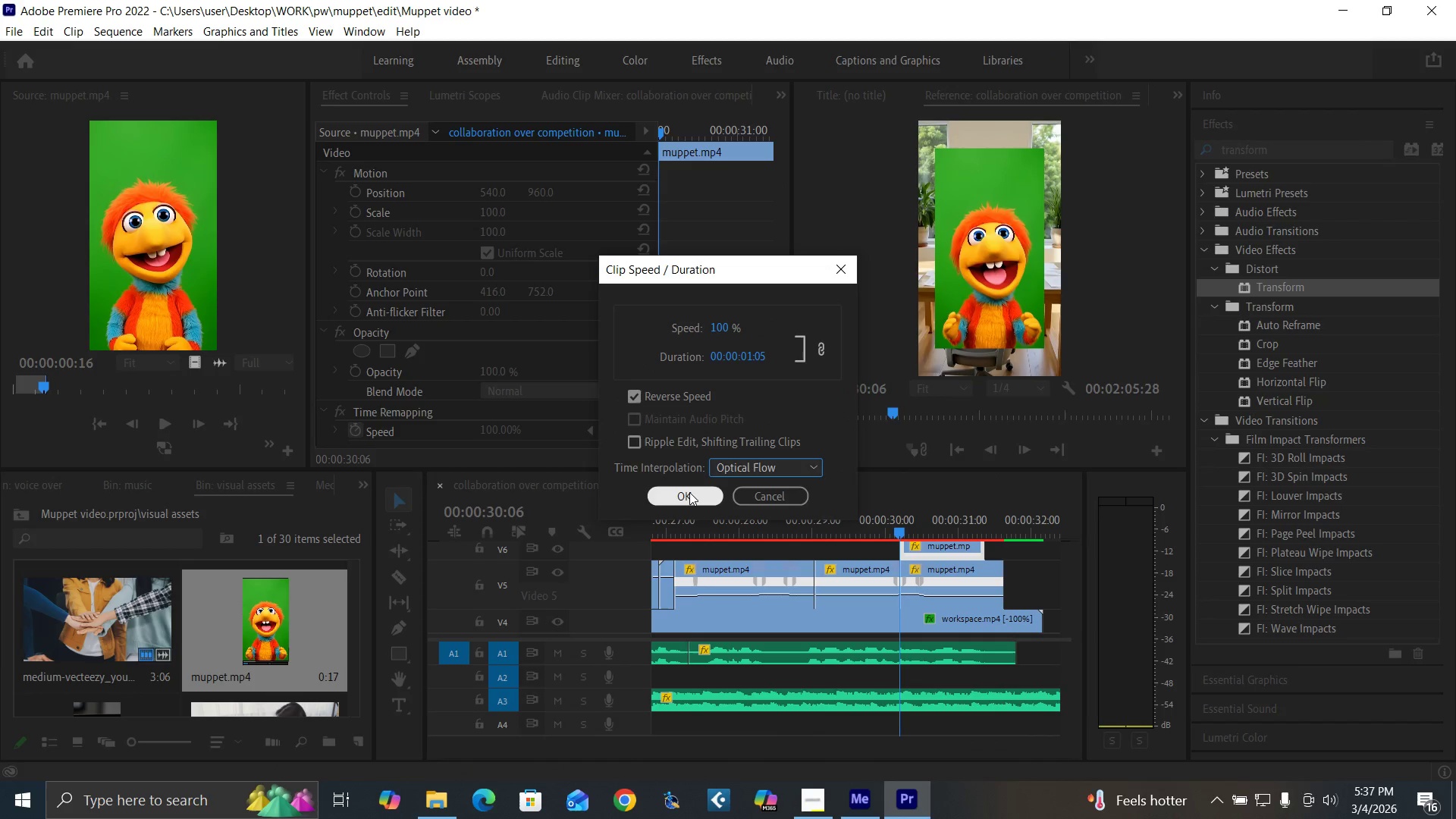 
double_click([689, 491])
 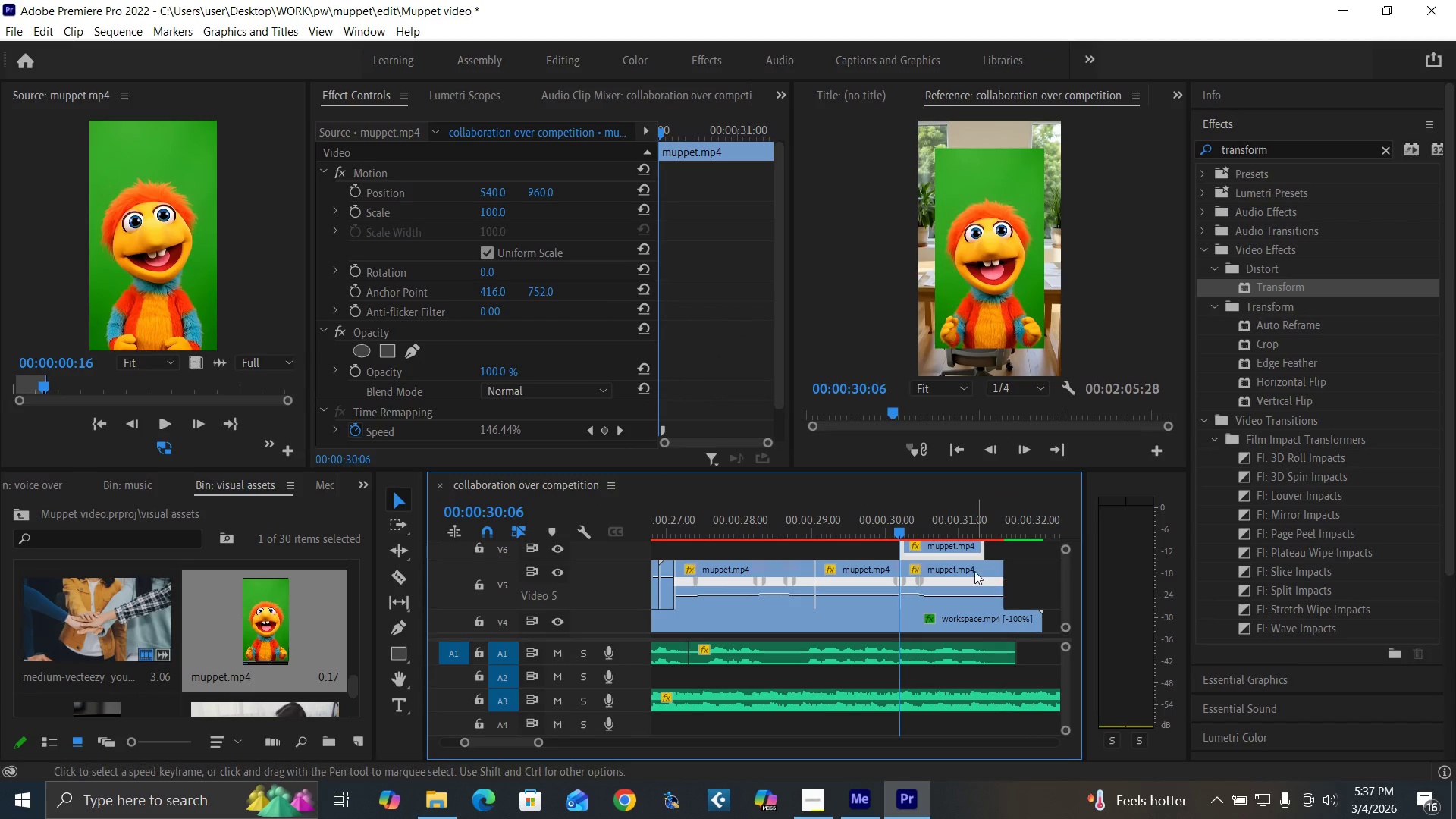 
left_click([971, 567])
 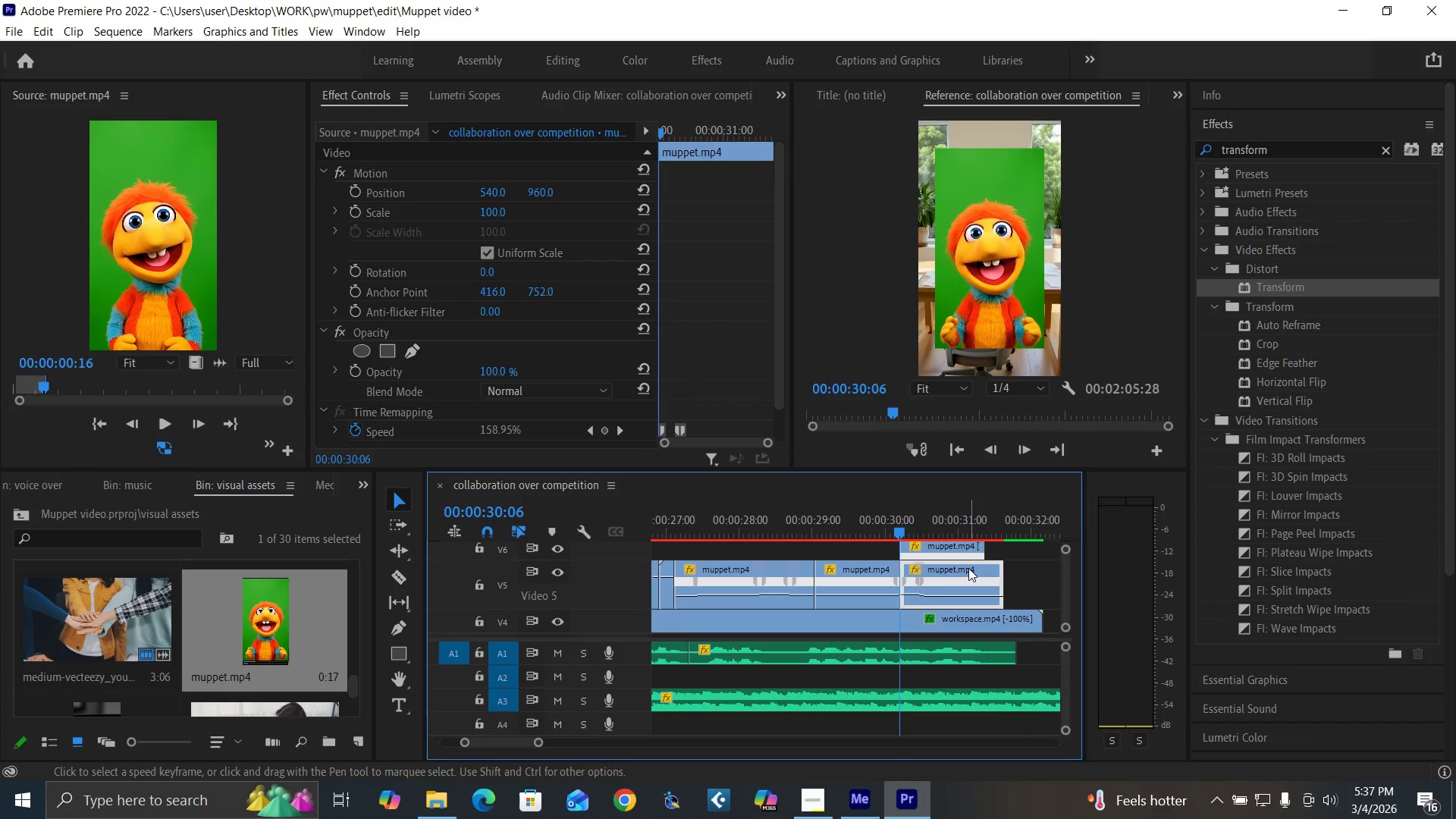 
key(Shift+E)
 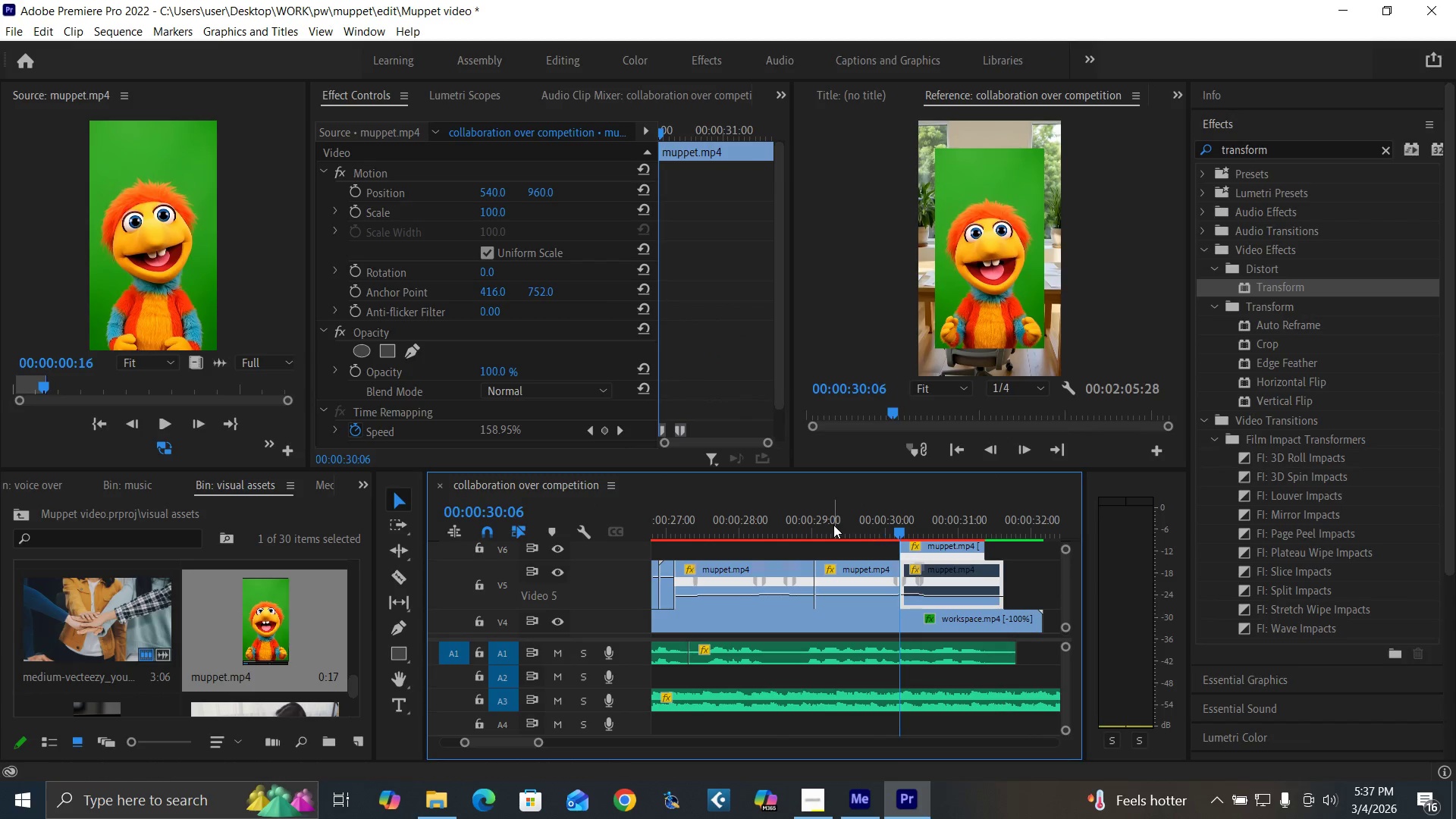 
left_click([833, 525])
 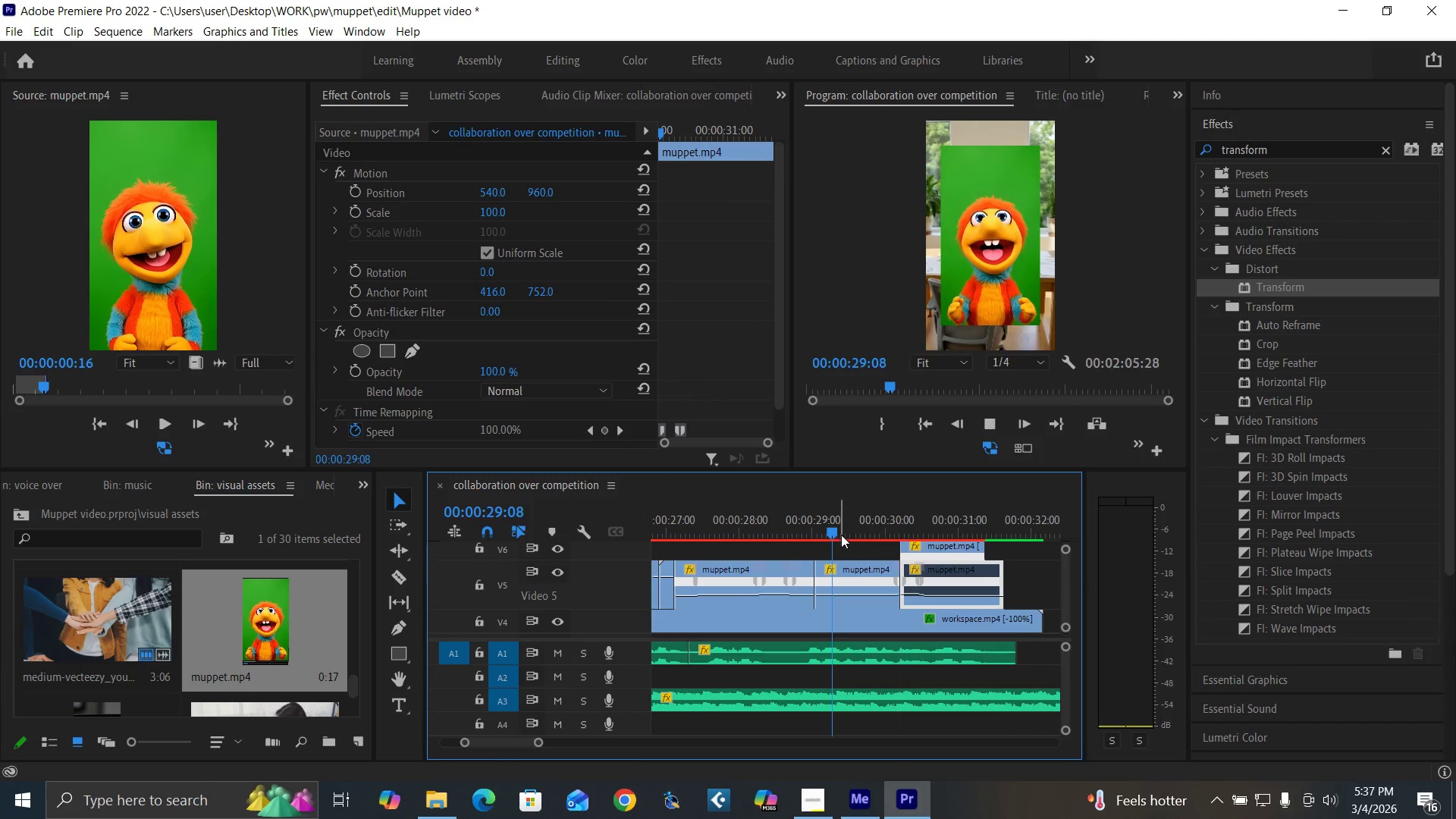 
key(Space)
 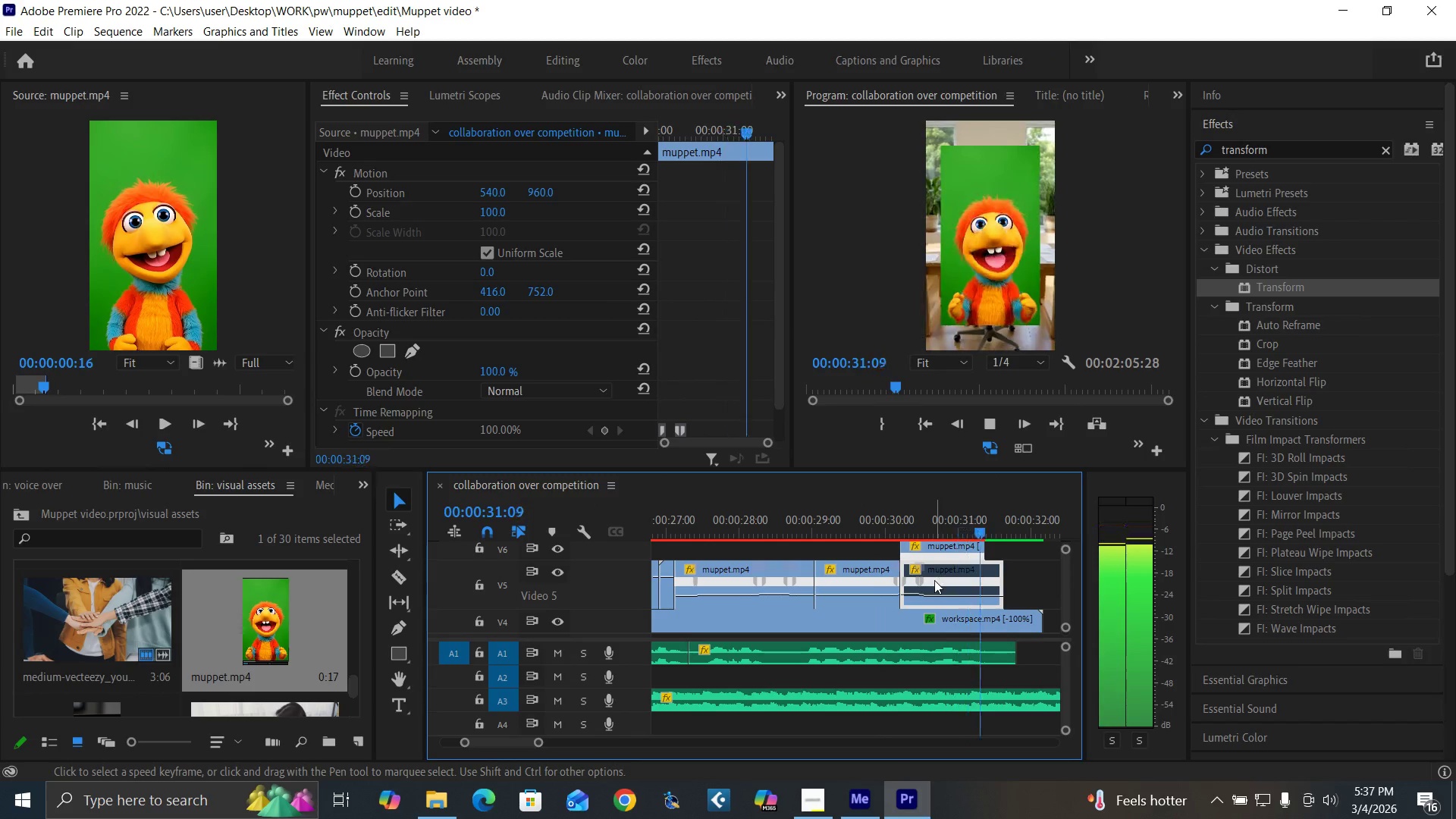 
key(Space)
 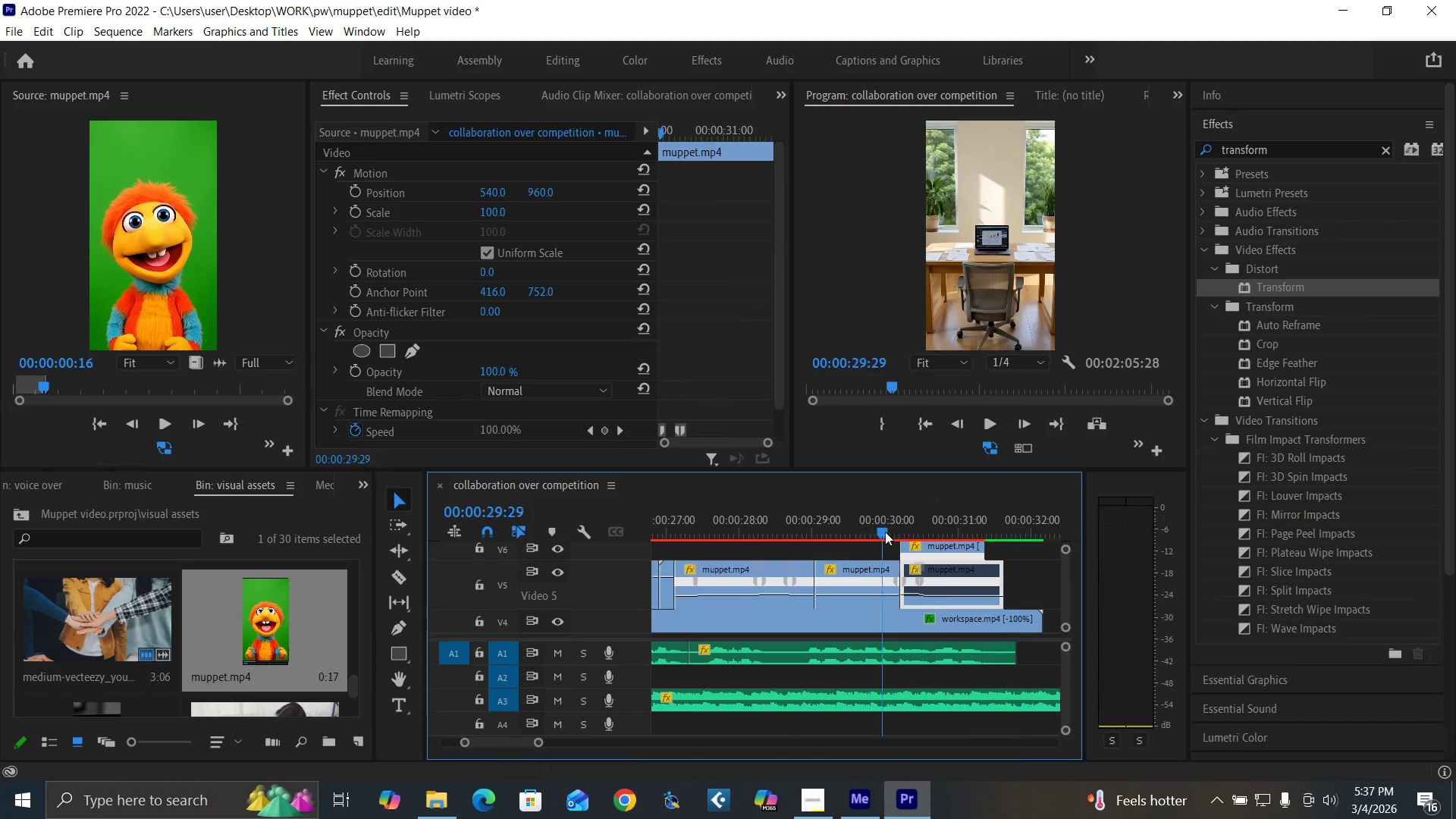 
key(Space)
 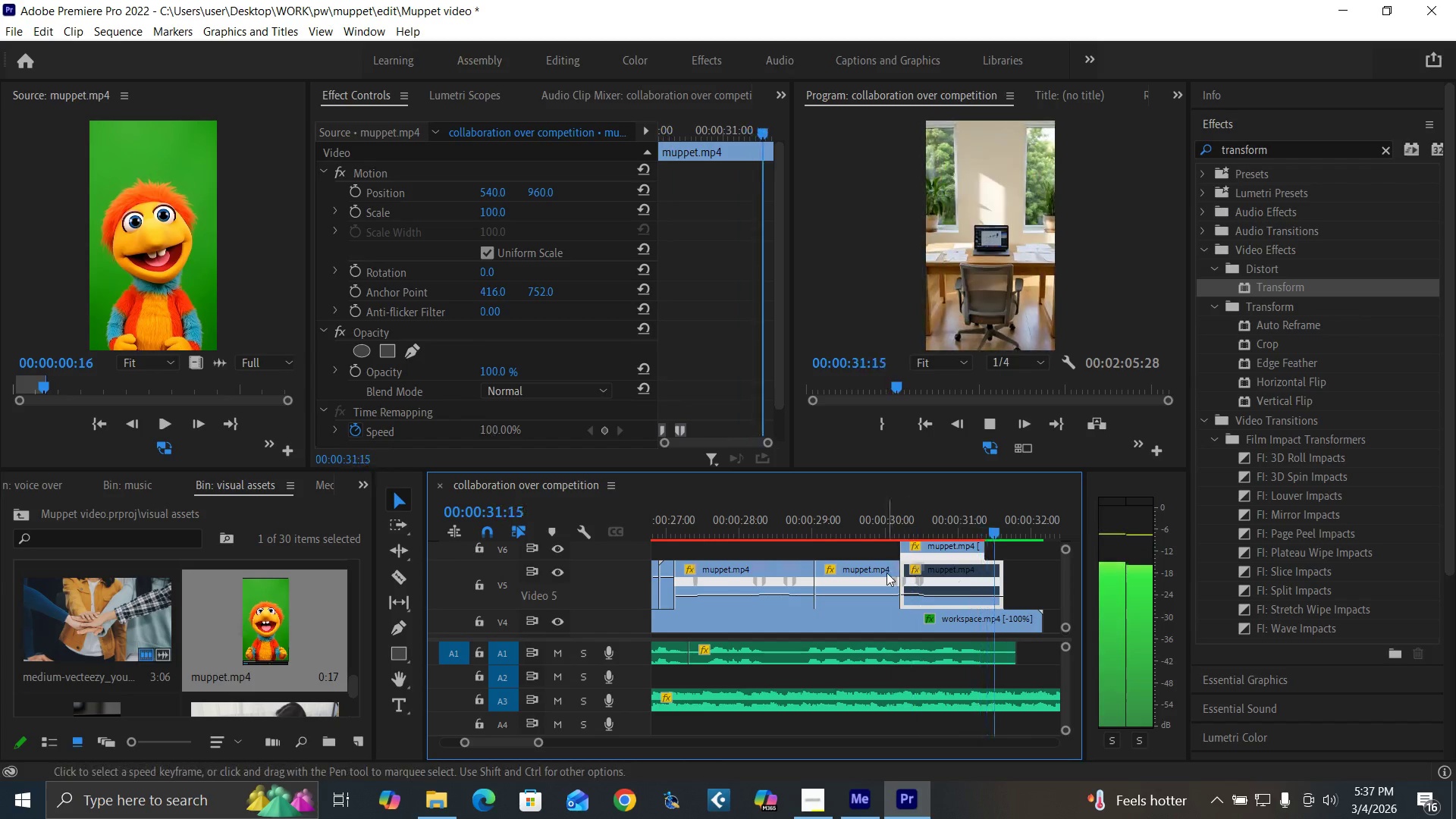 
key(Space)
 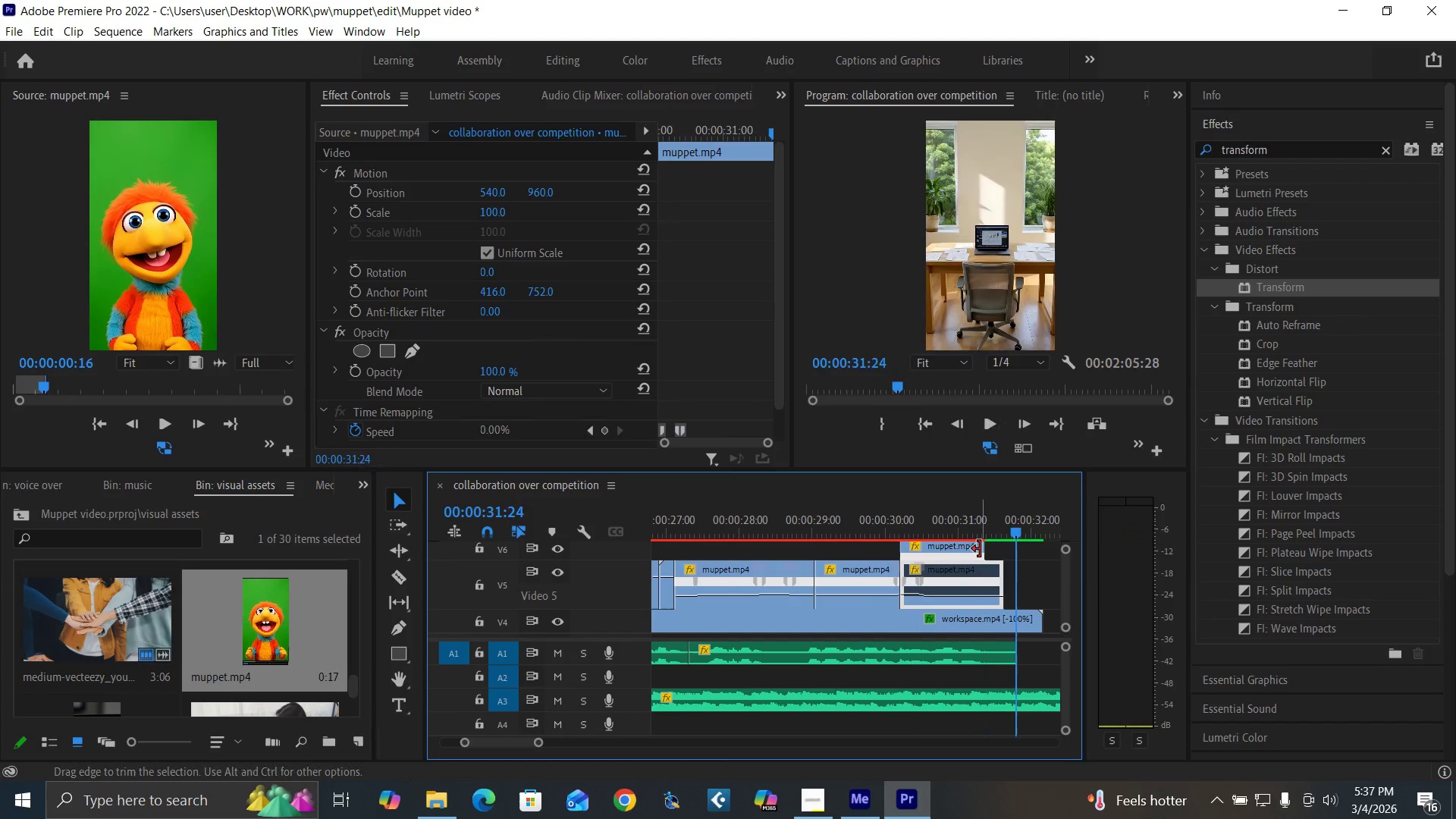 
left_click_drag(start_coordinate=[980, 549], to_coordinate=[998, 554])
 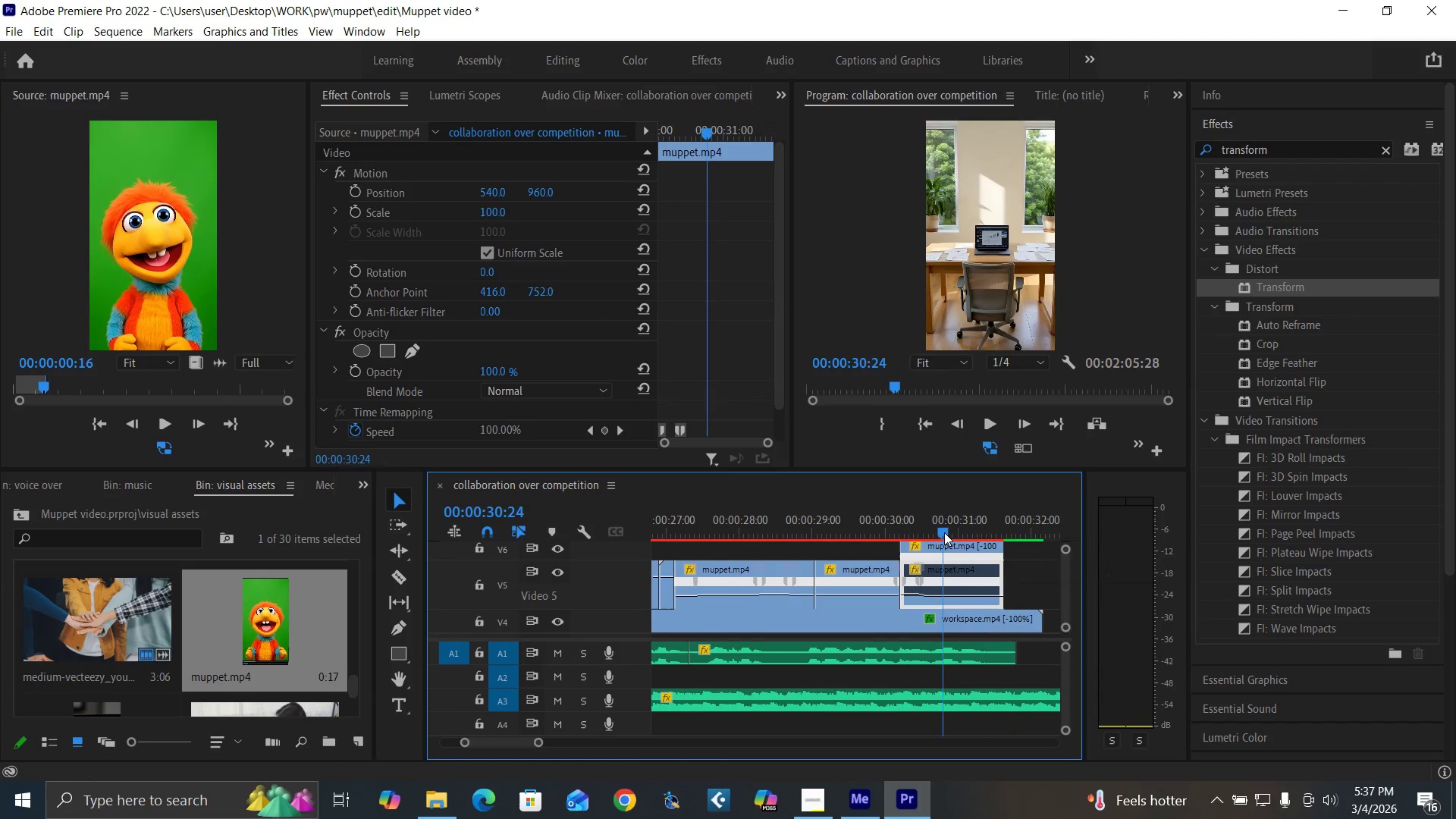 
left_click([944, 532])
 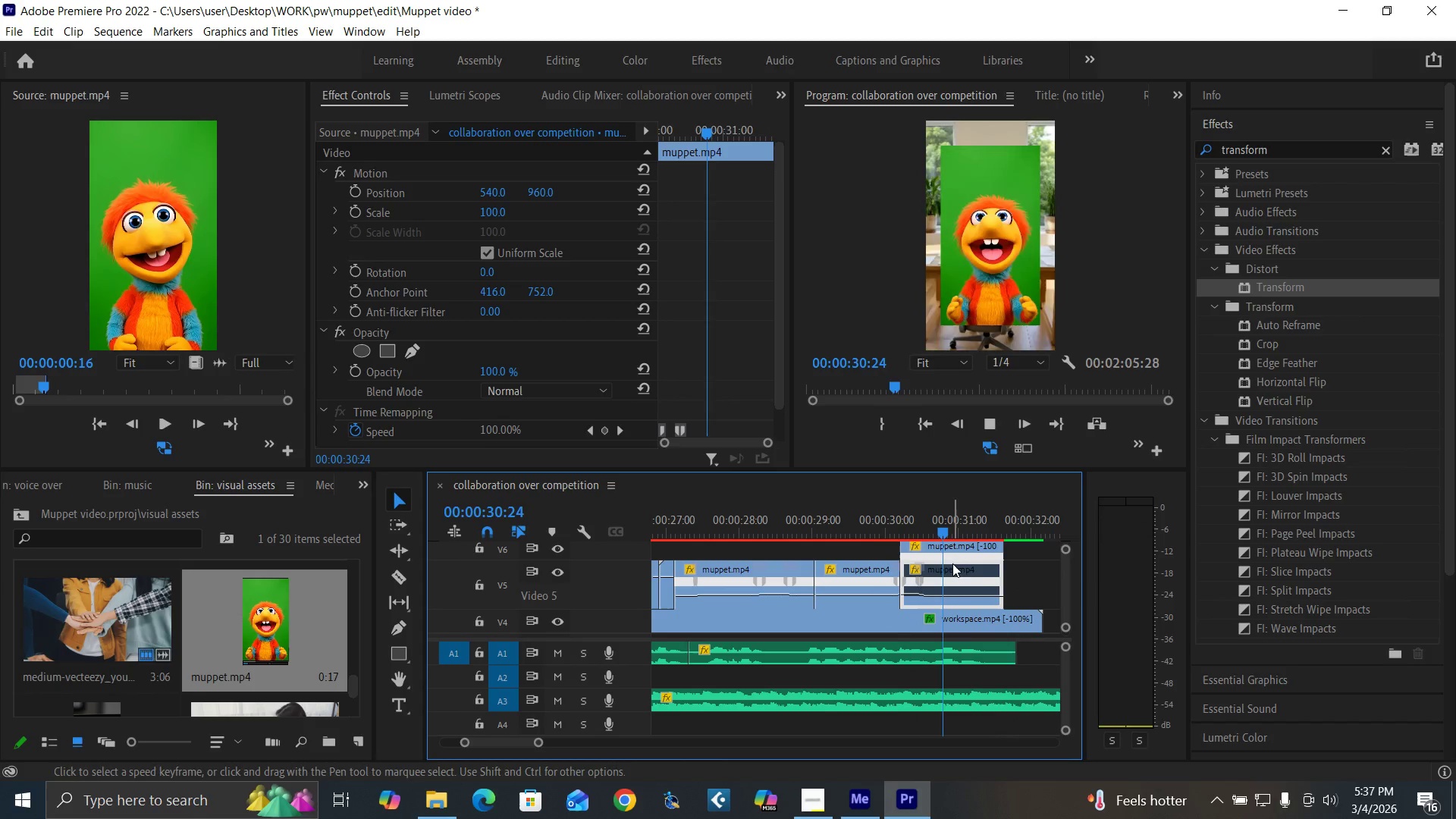 
key(Space)
 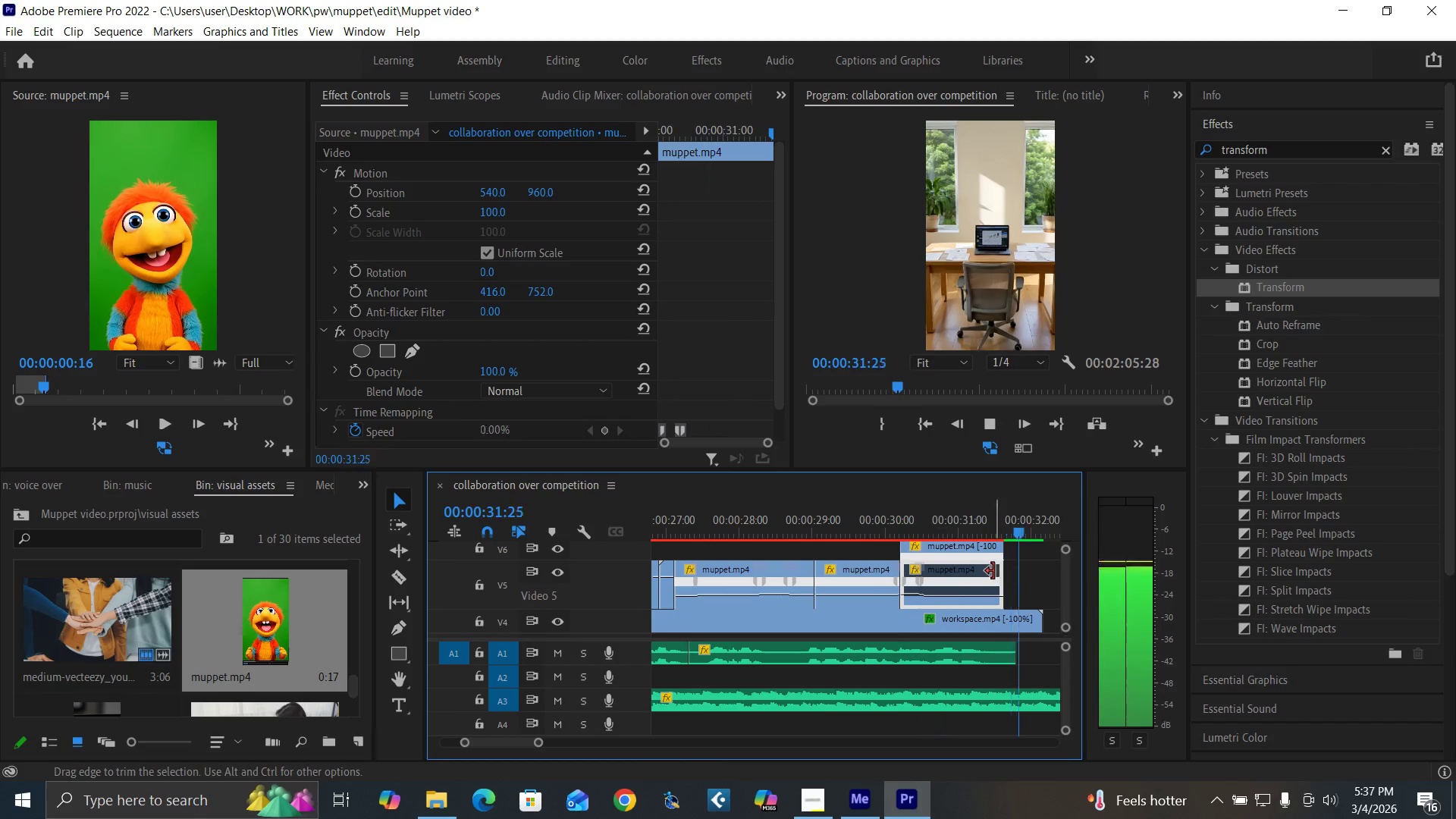 
key(Space)
 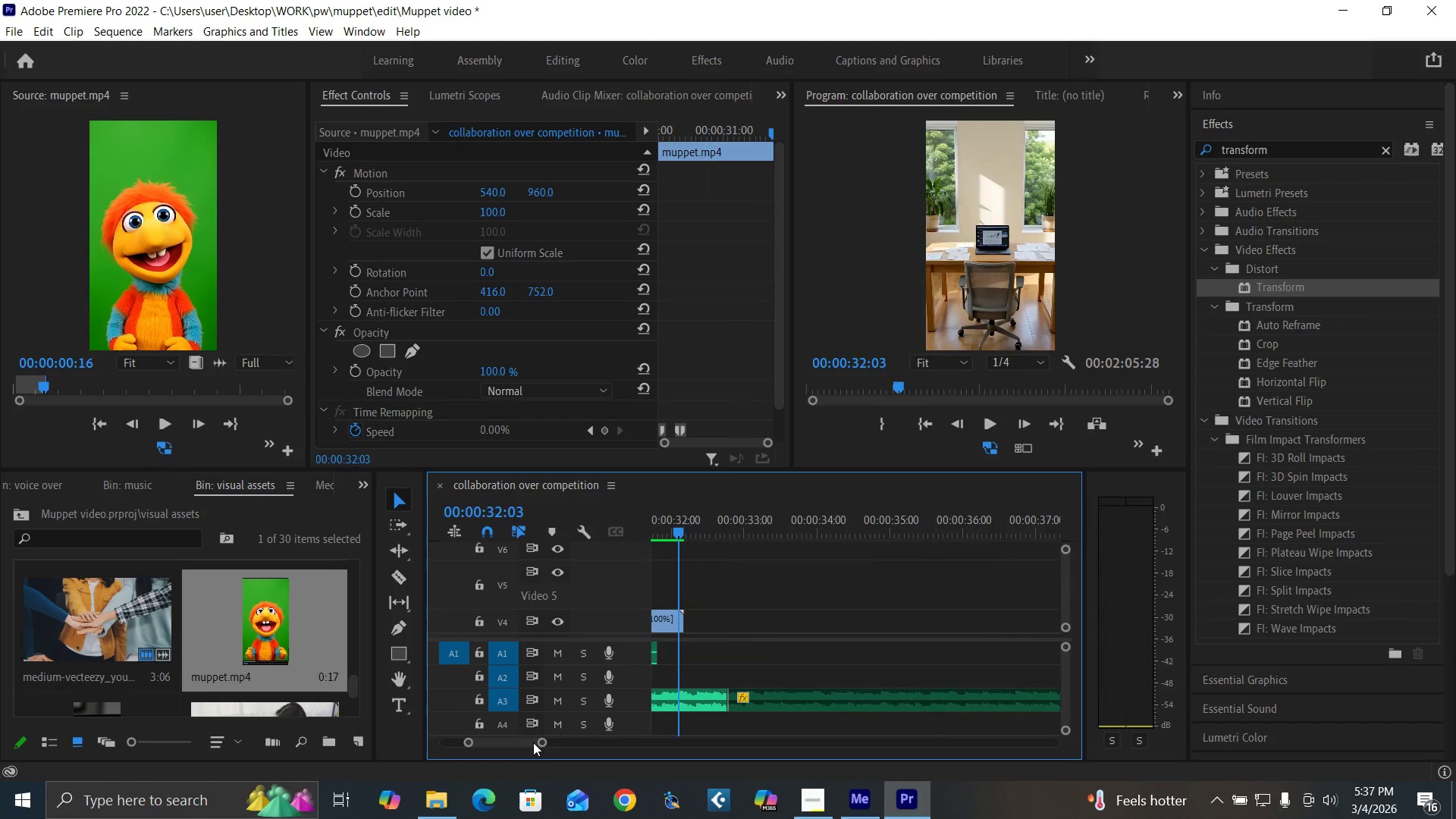 
left_click_drag(start_coordinate=[541, 740], to_coordinate=[557, 741])
 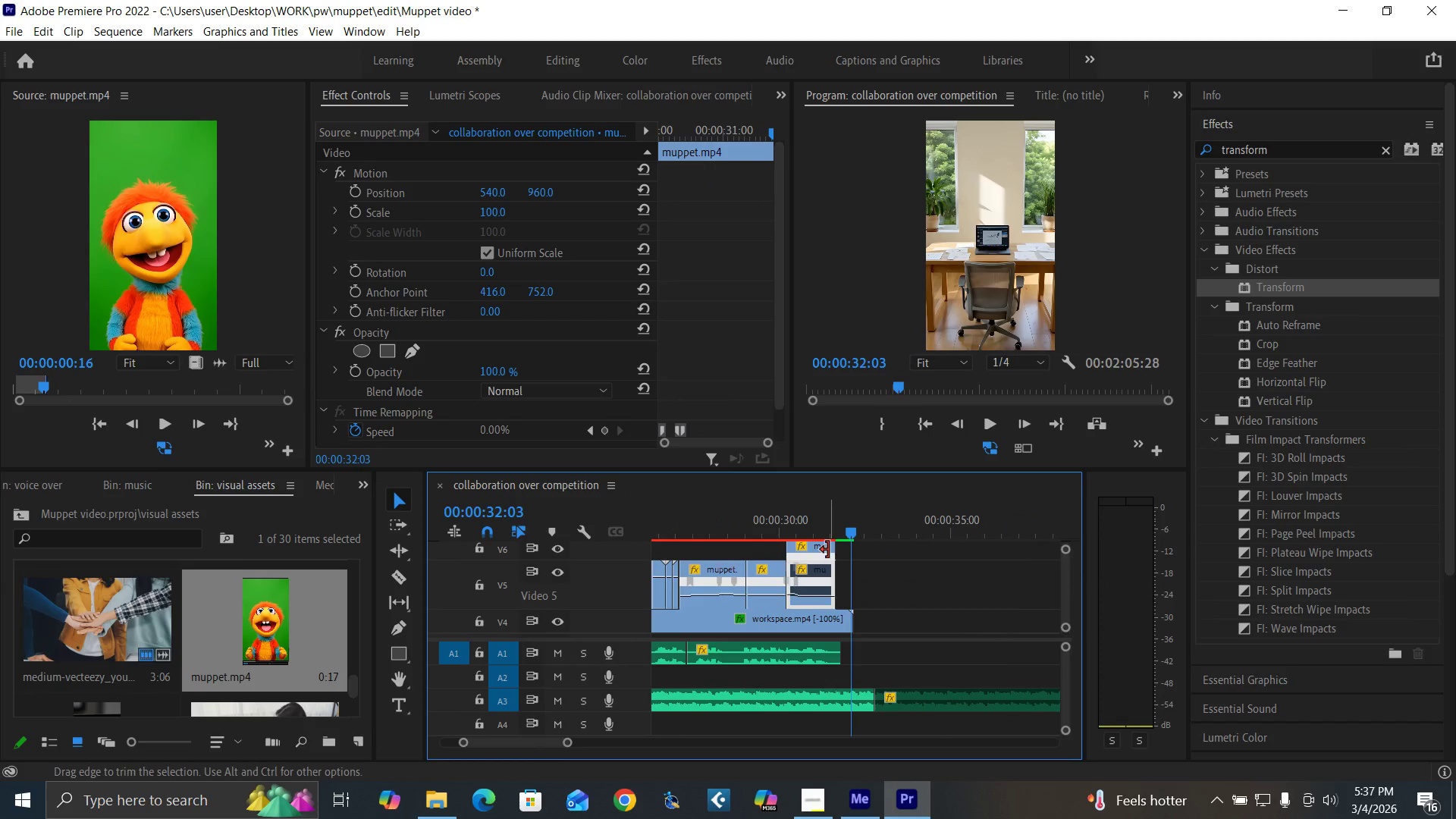 
left_click_drag(start_coordinate=[830, 551], to_coordinate=[844, 556])
 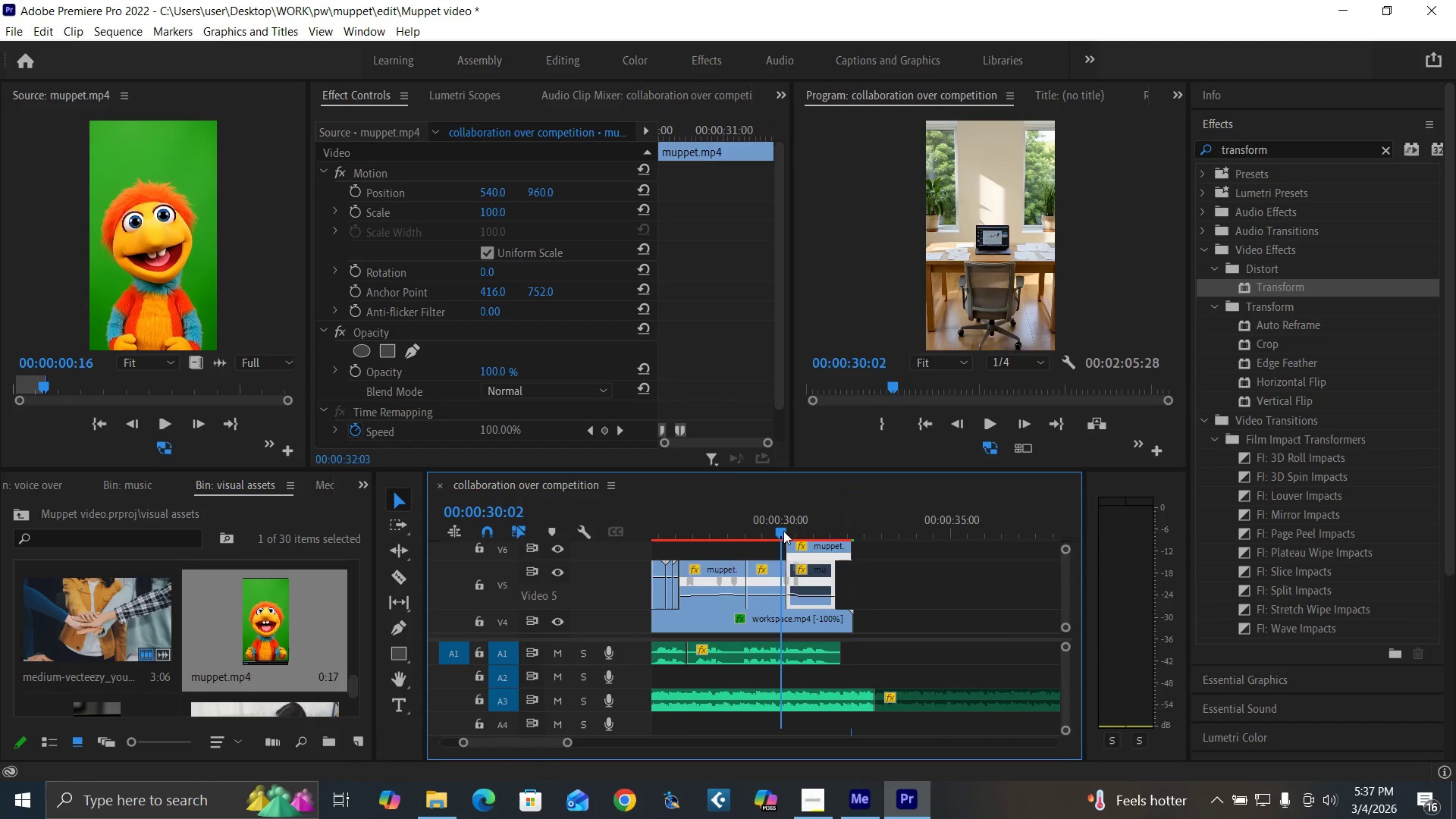 
left_click([783, 531])
 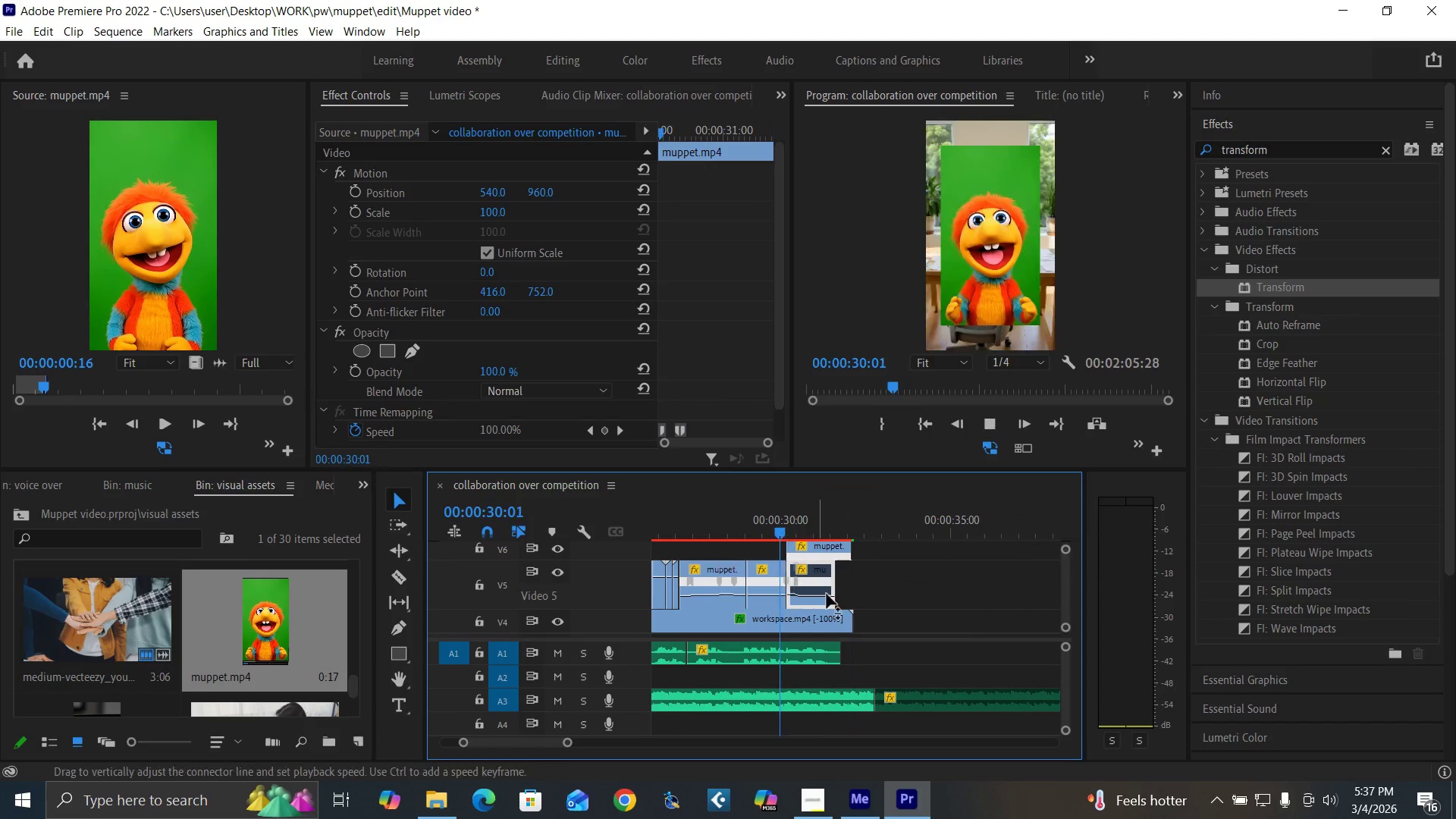 
key(Space)
 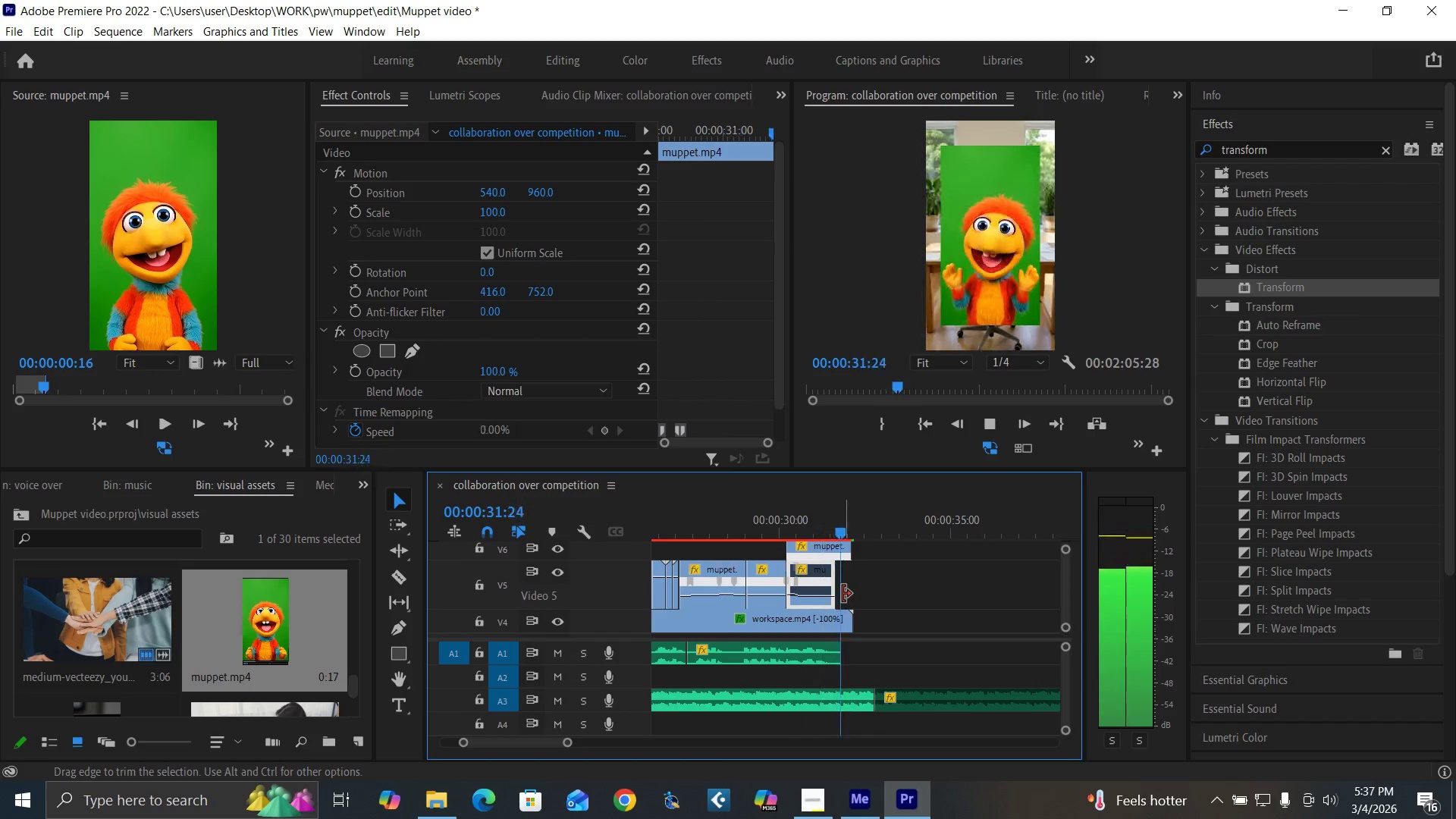 
key(Space)
 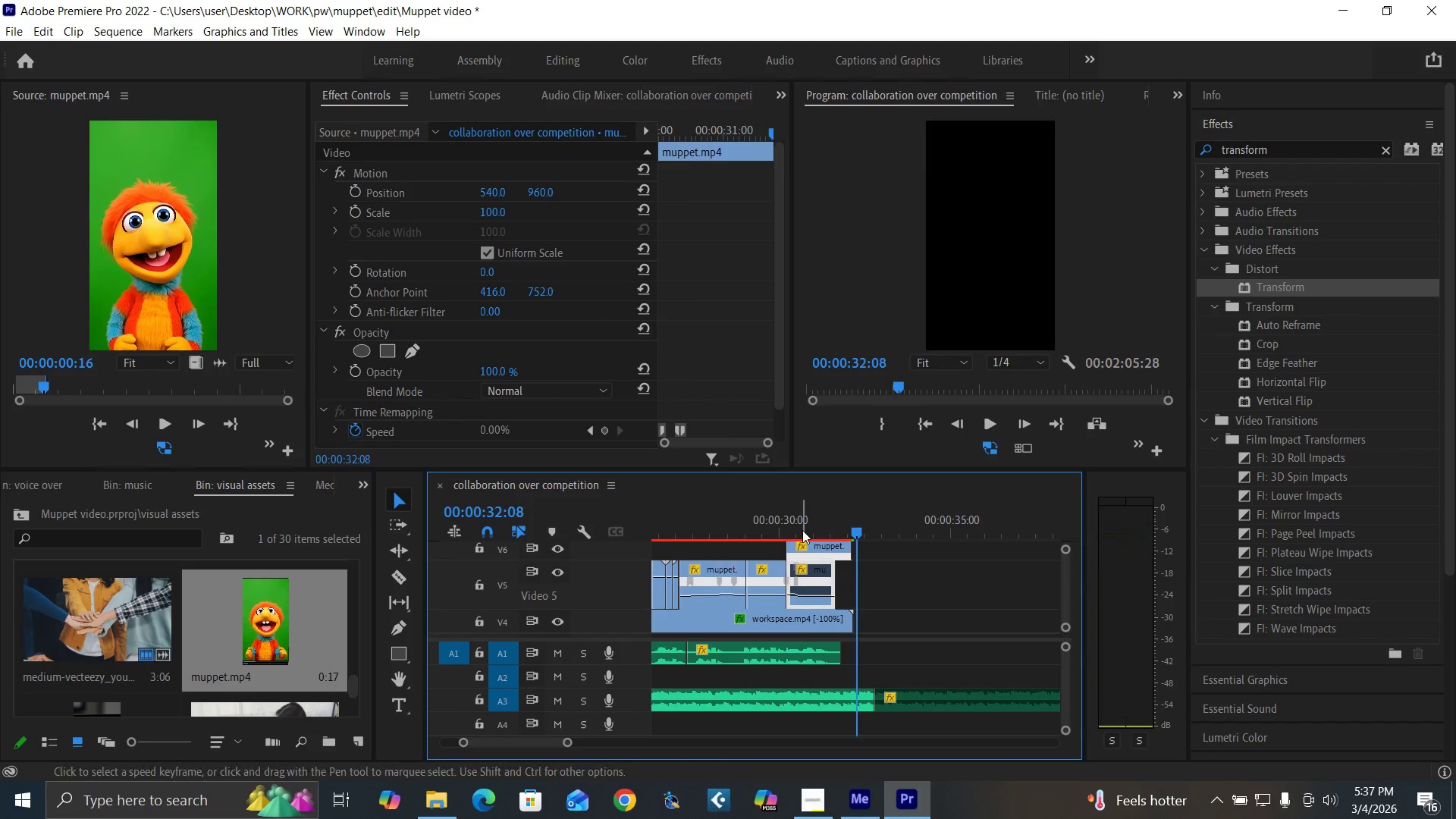 
left_click([802, 529])
 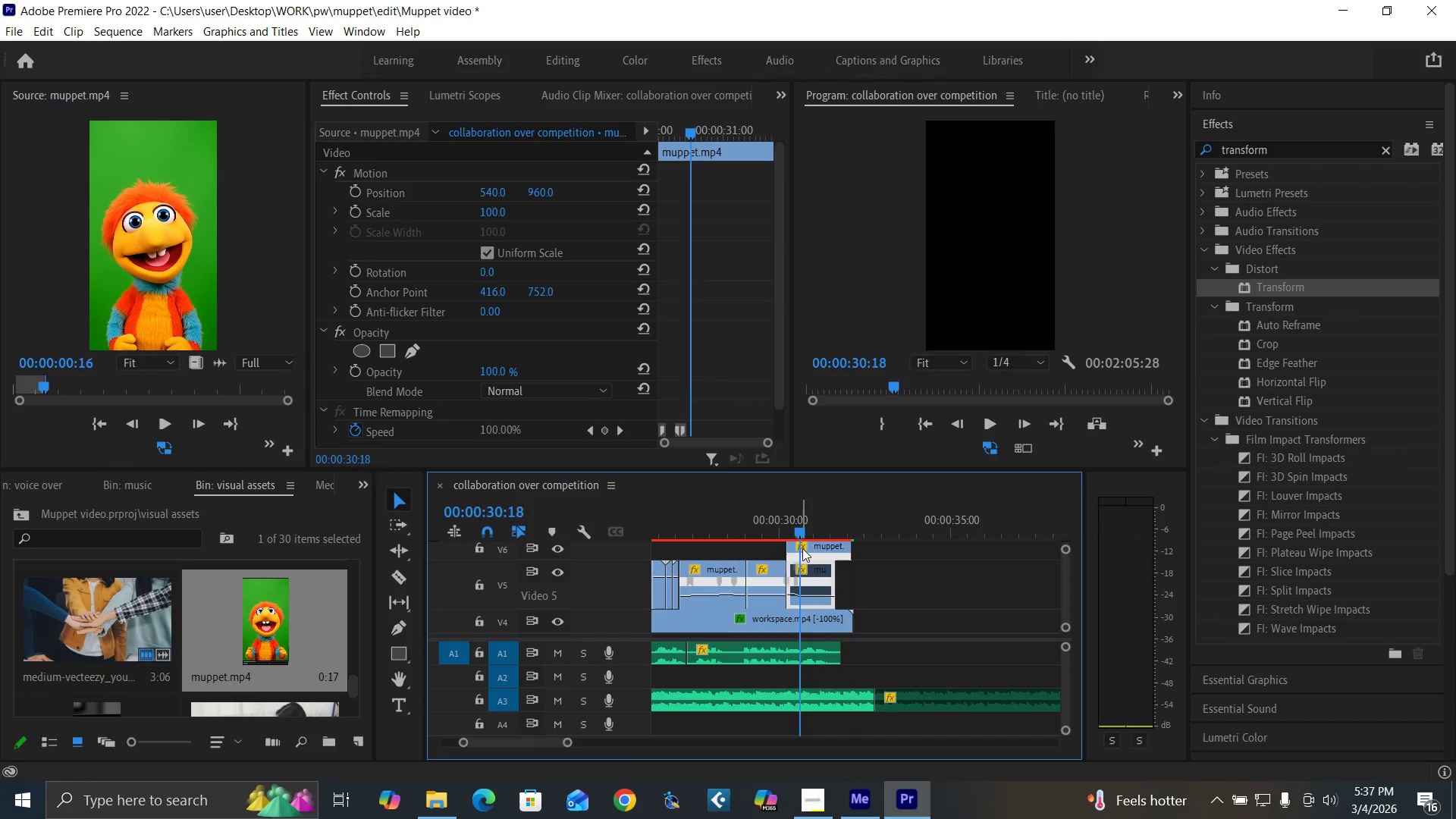 
key(Space)
 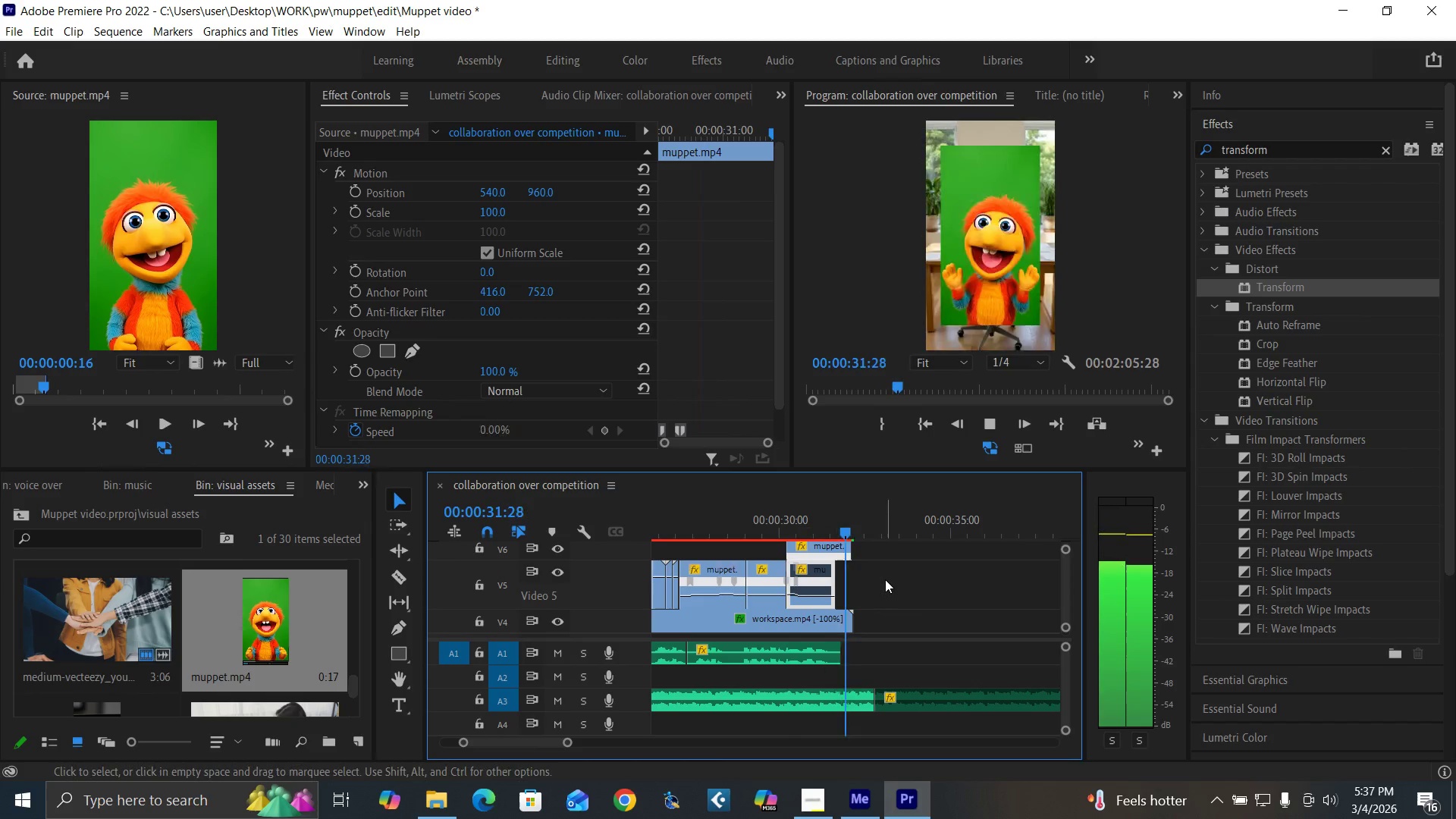 
key(Space)
 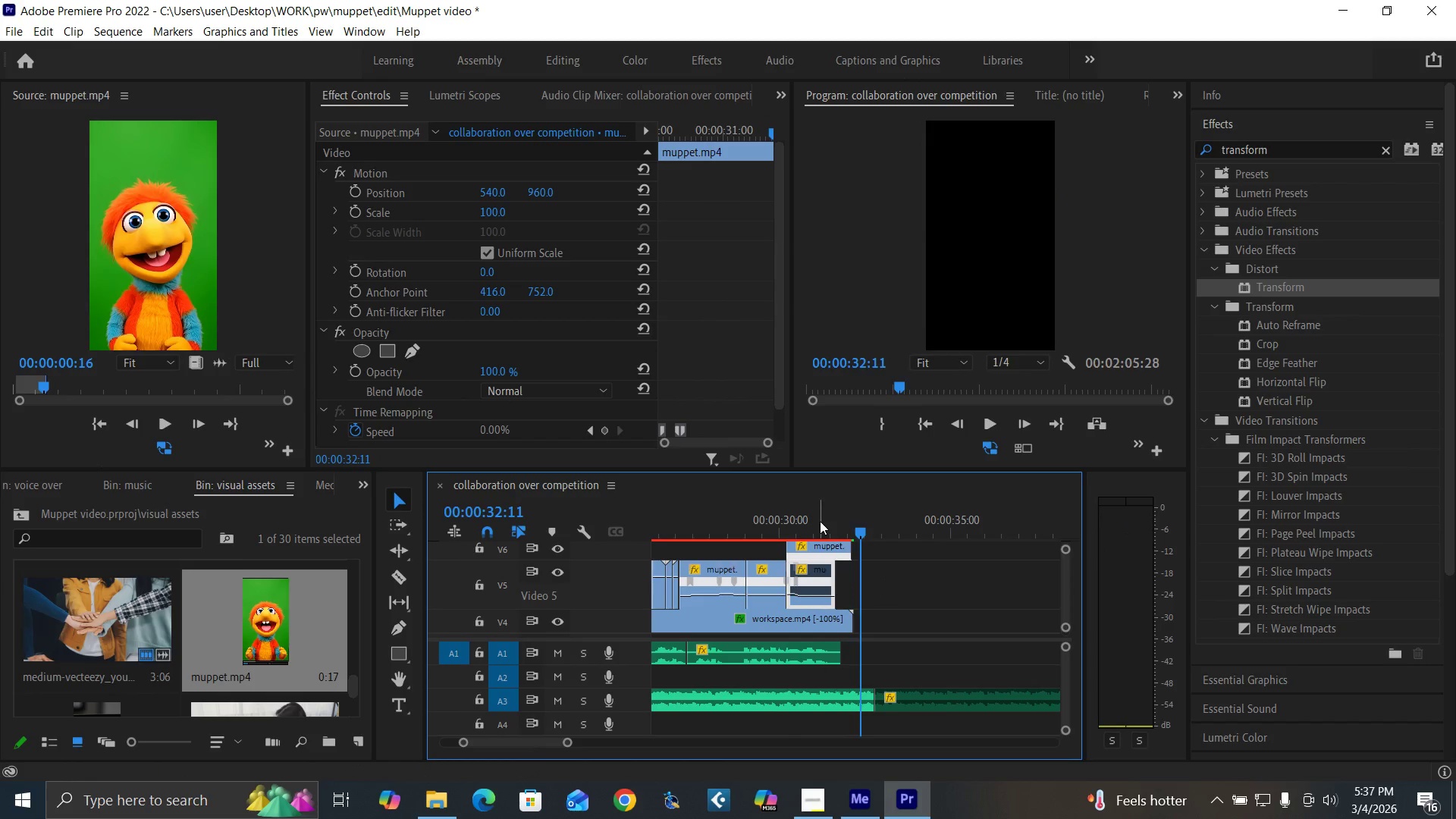 
key(Space)
 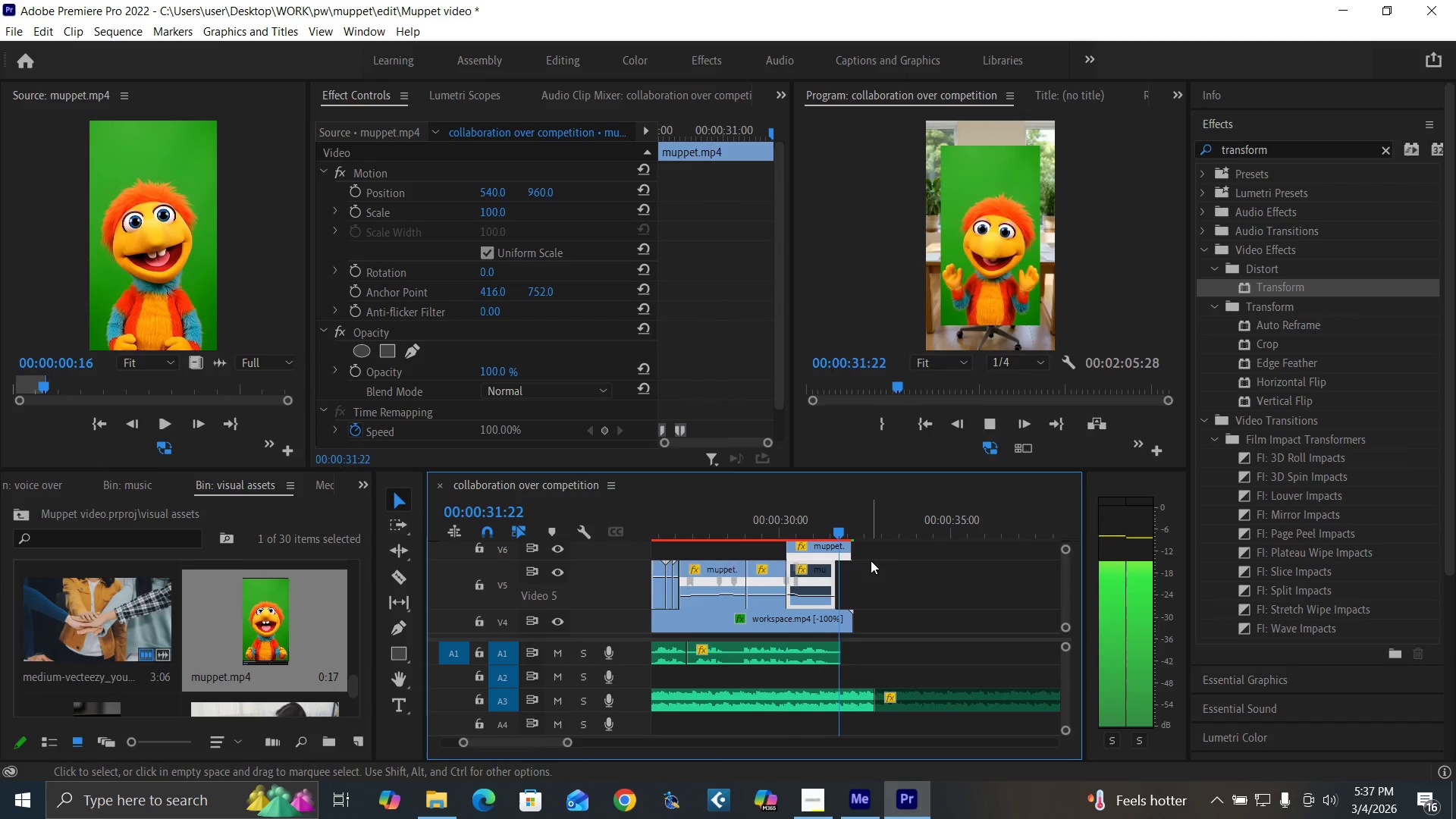 
key(Space)
 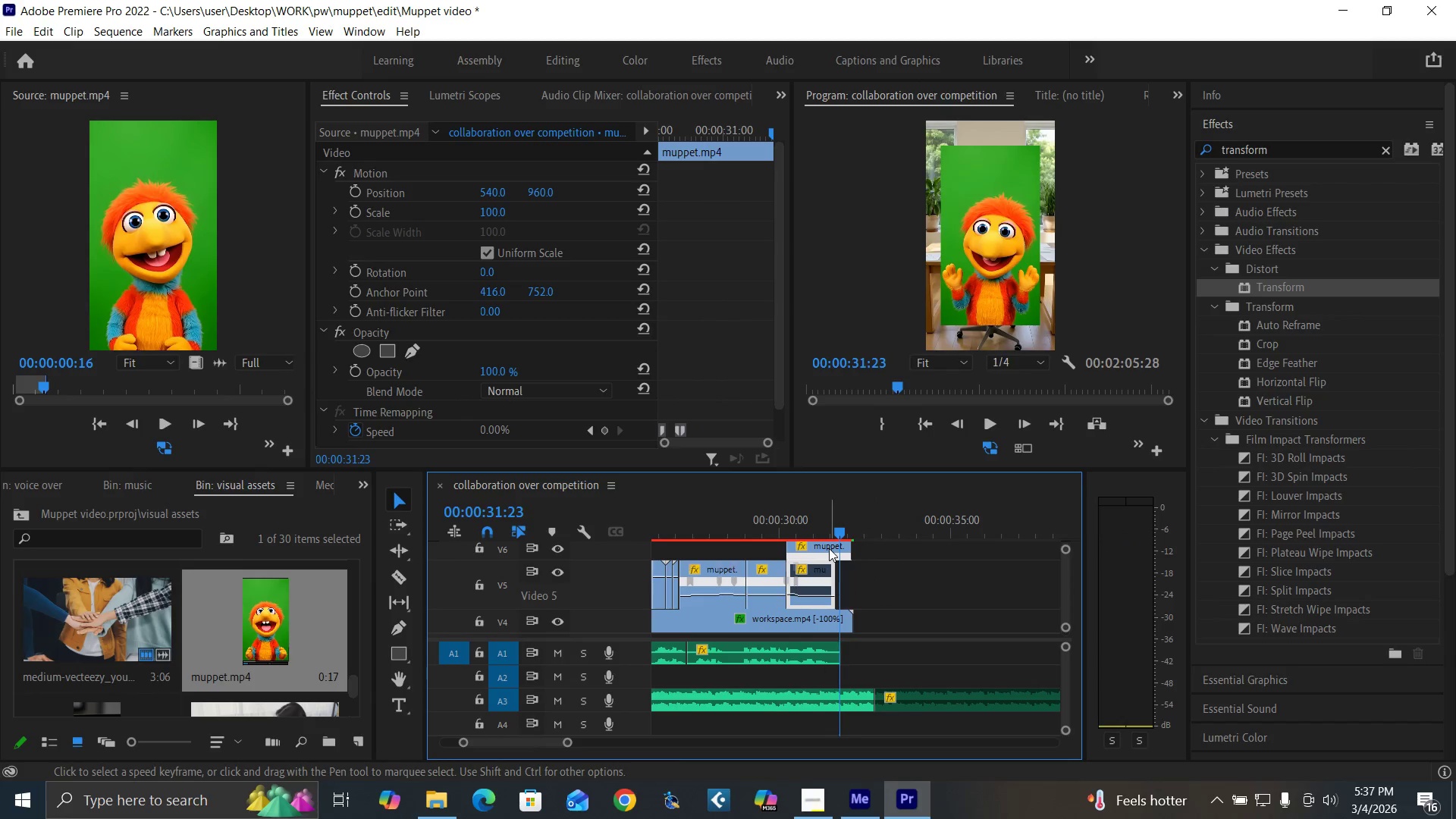 
left_click([829, 548])
 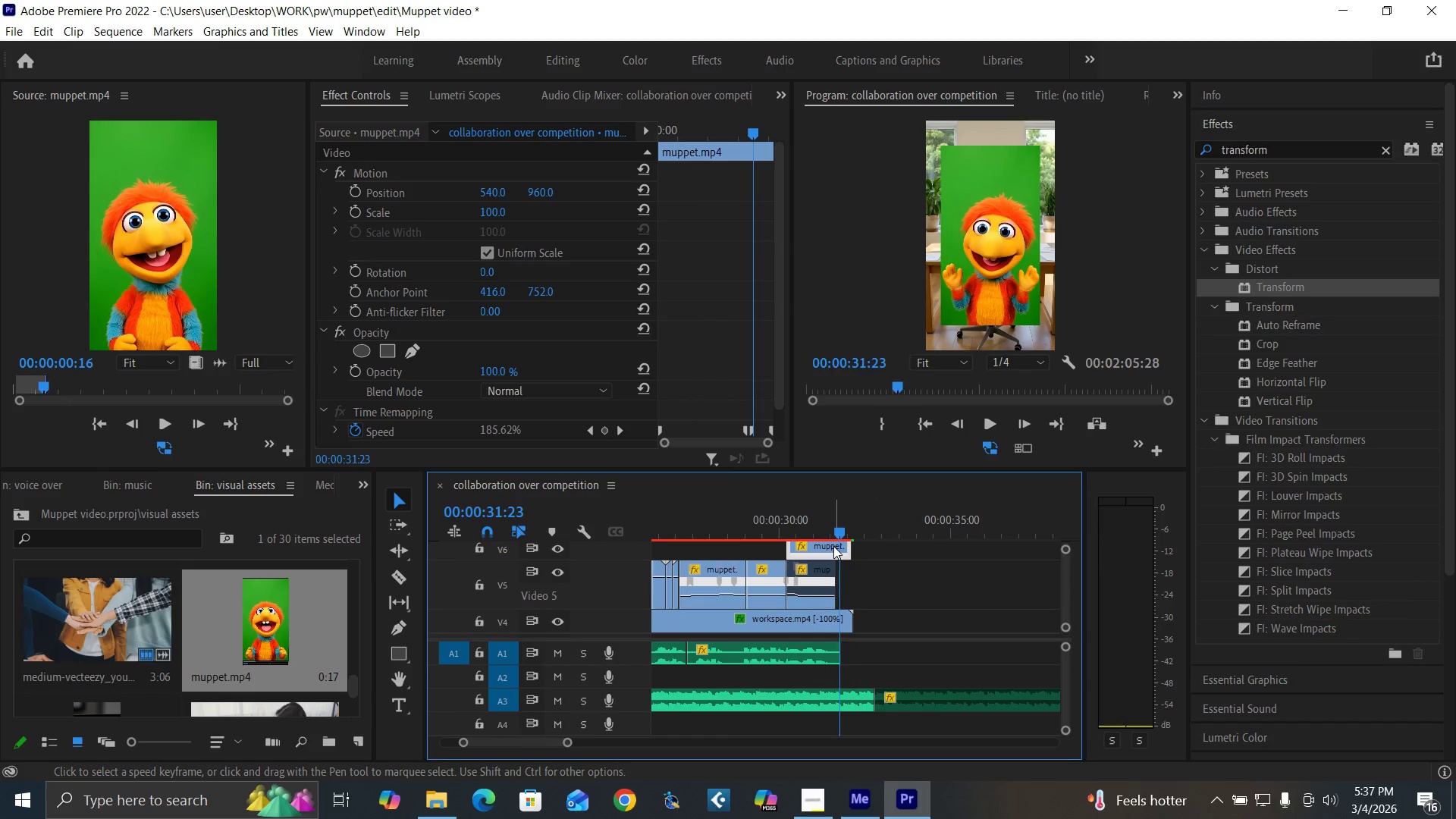 
key(C)
 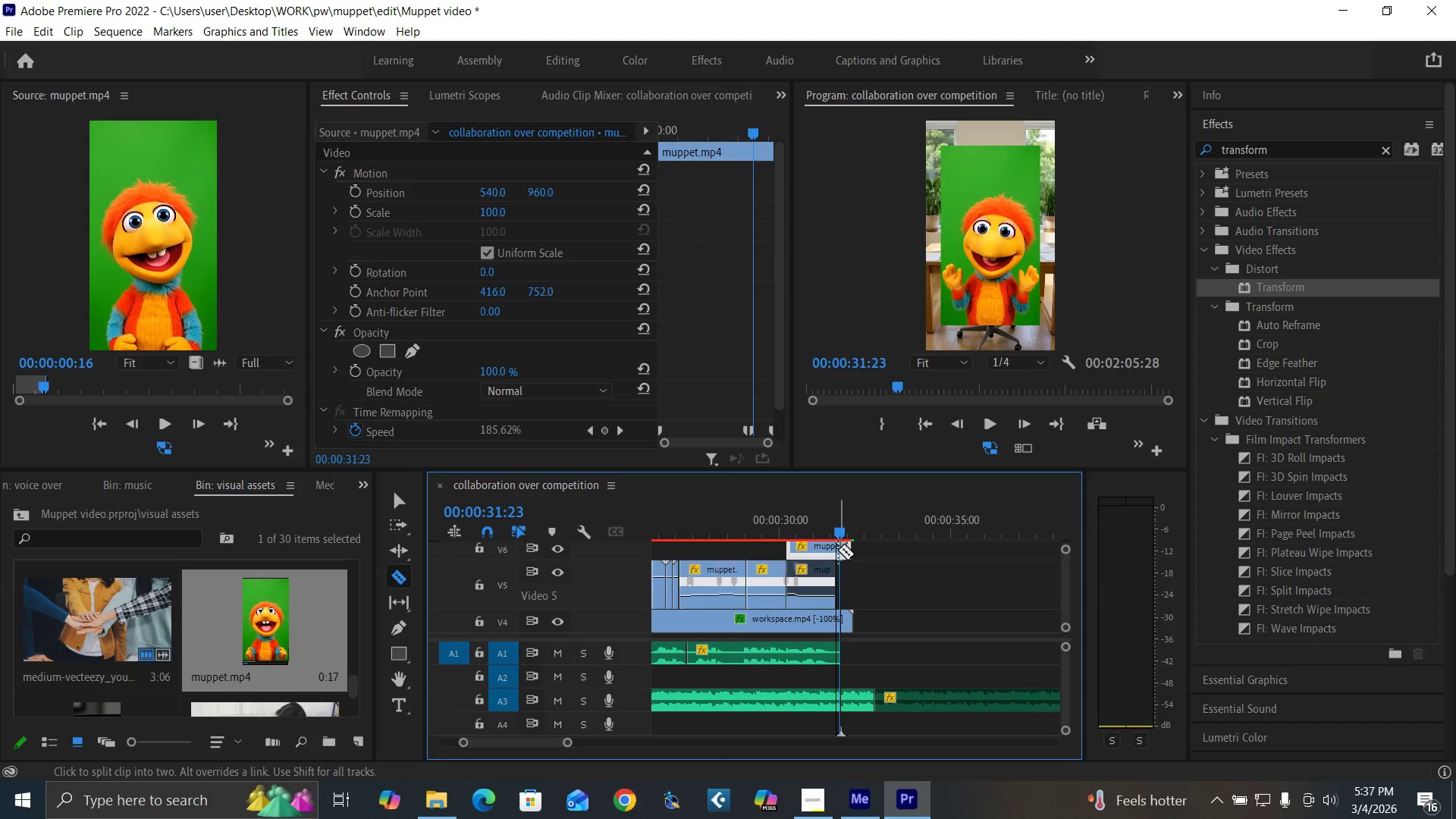 
left_click([838, 550])
 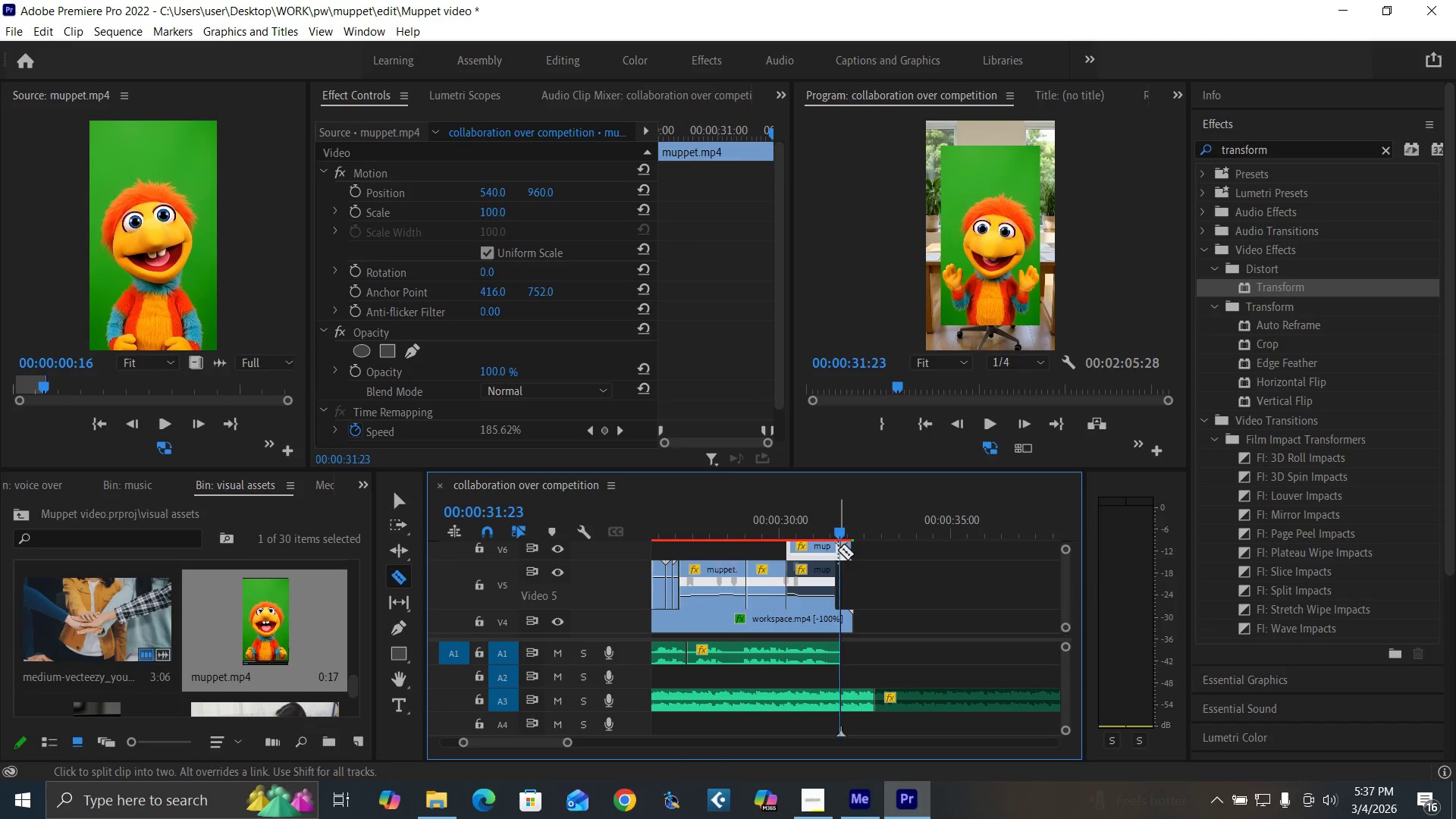 
key(V)
 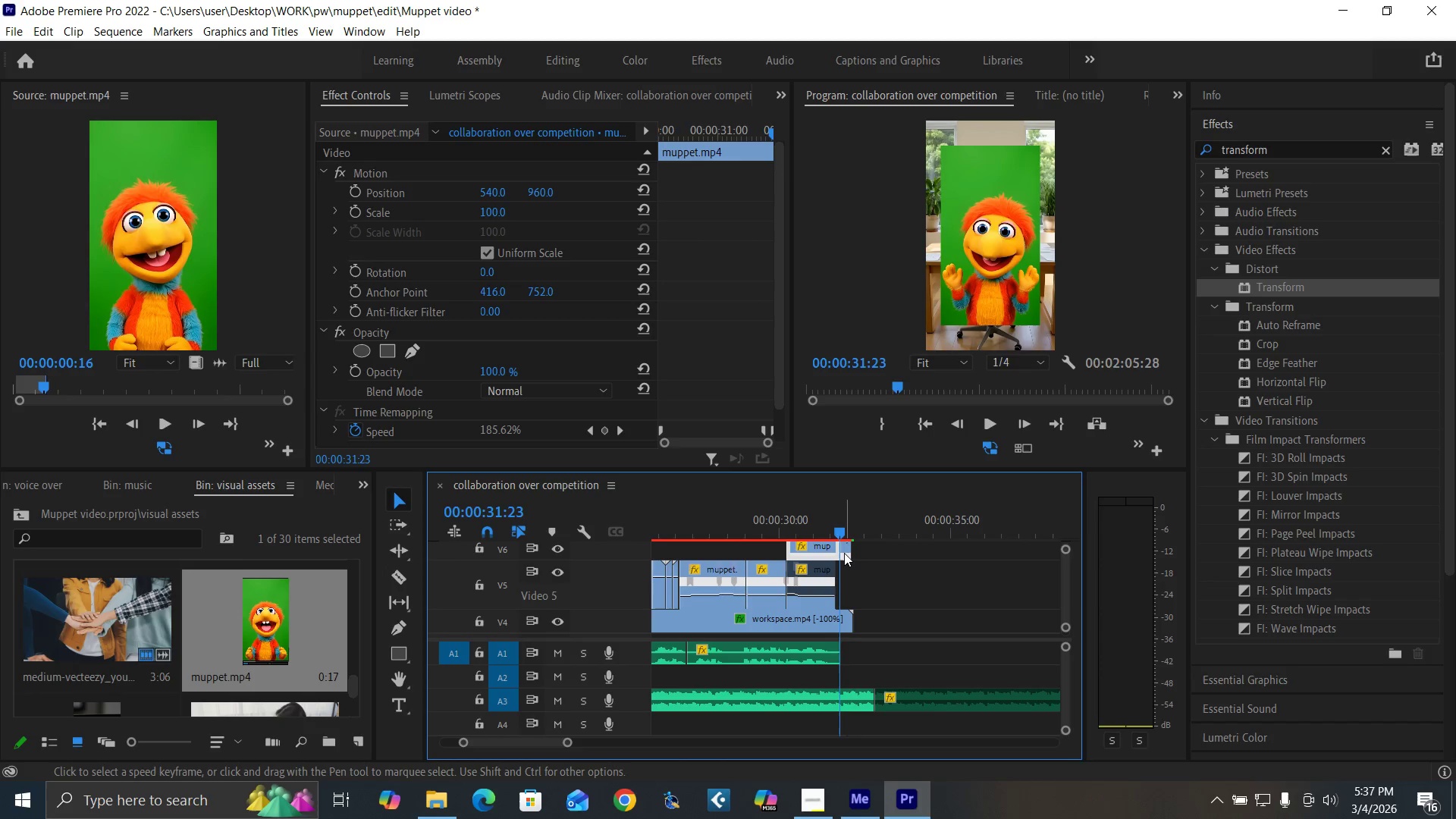 
left_click([844, 553])
 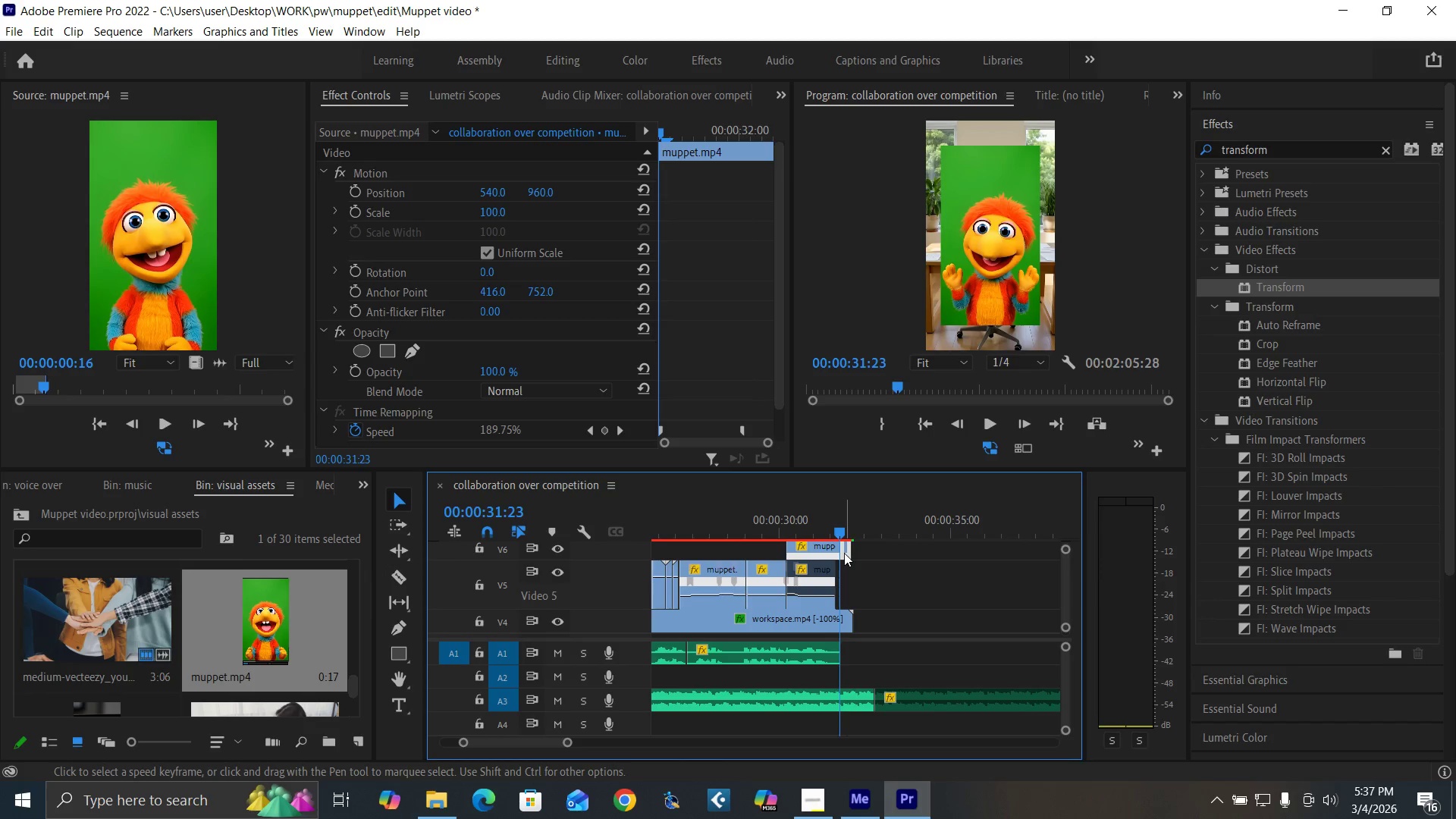 
right_click([844, 553])
 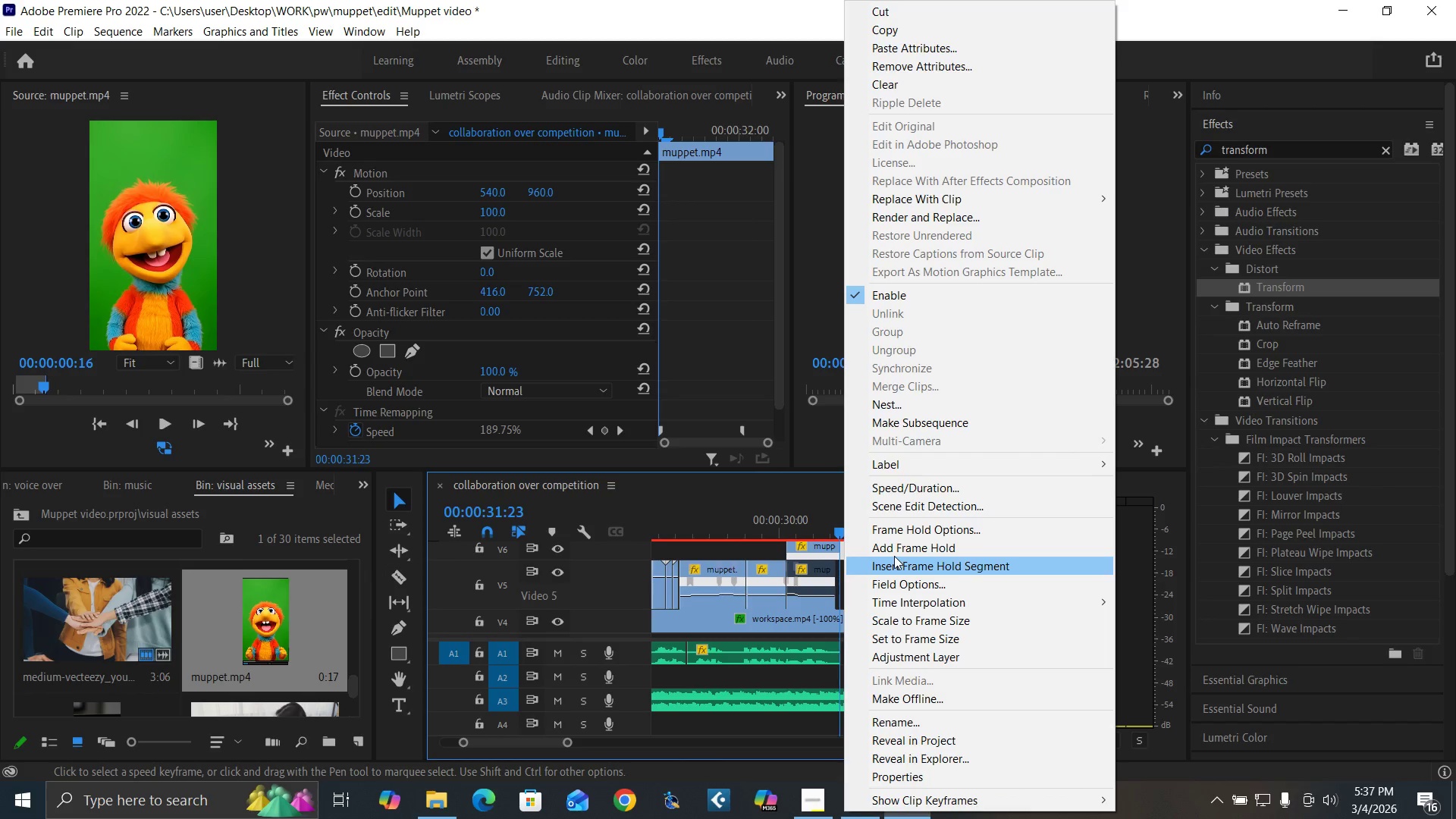 
left_click([899, 549])
 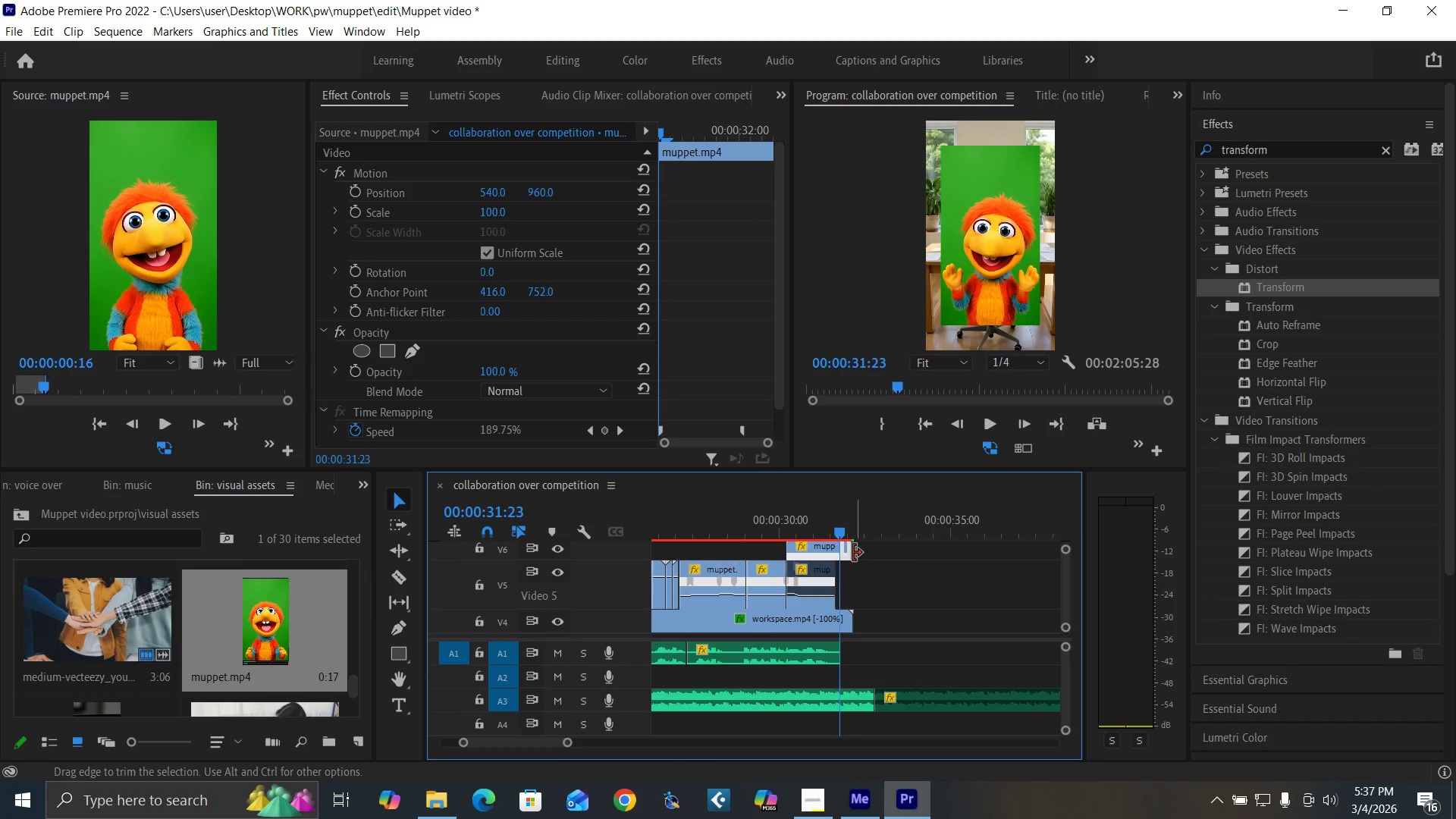 
left_click_drag(start_coordinate=[853, 553], to_coordinate=[872, 562])
 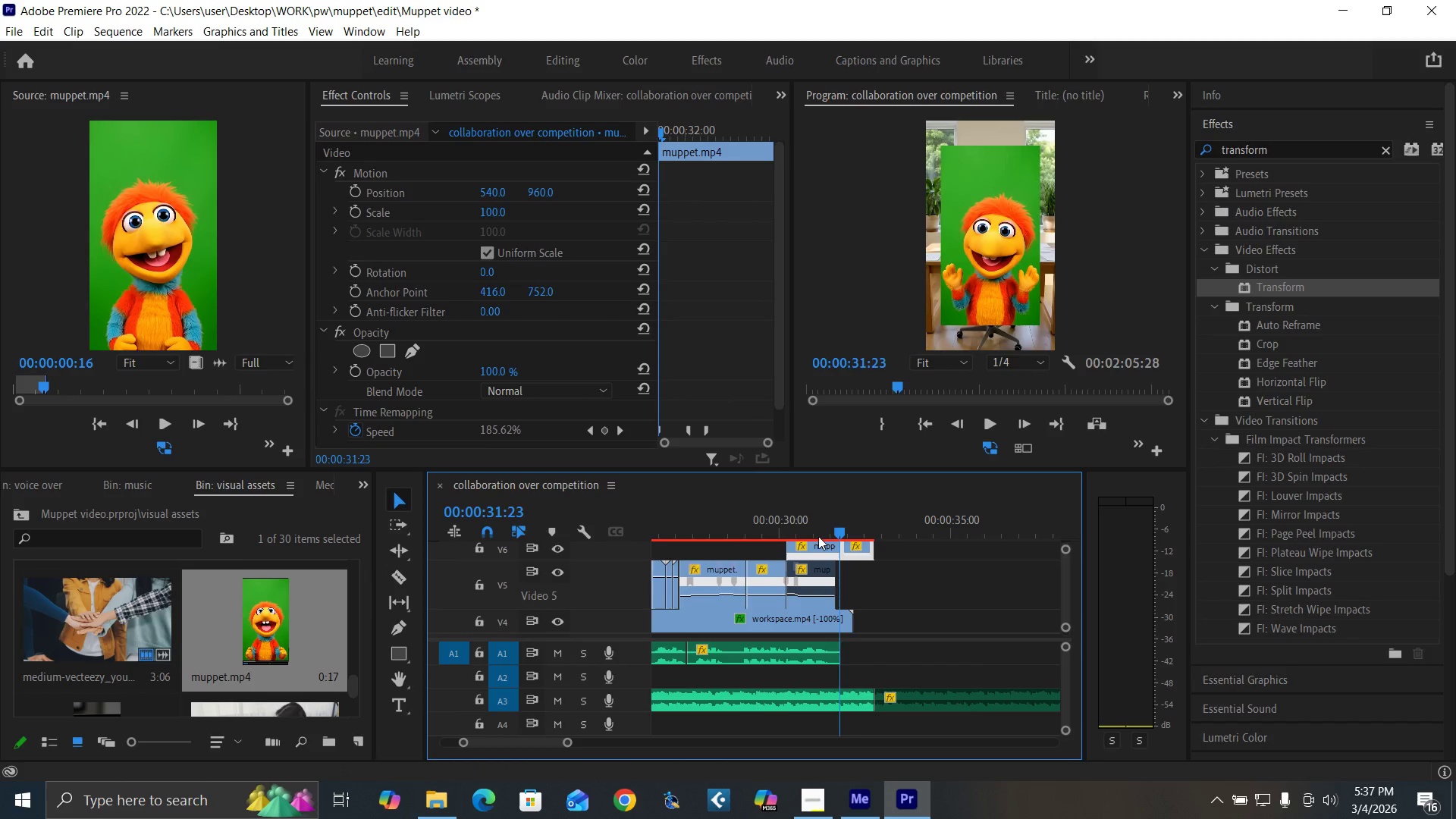 
left_click([816, 533])
 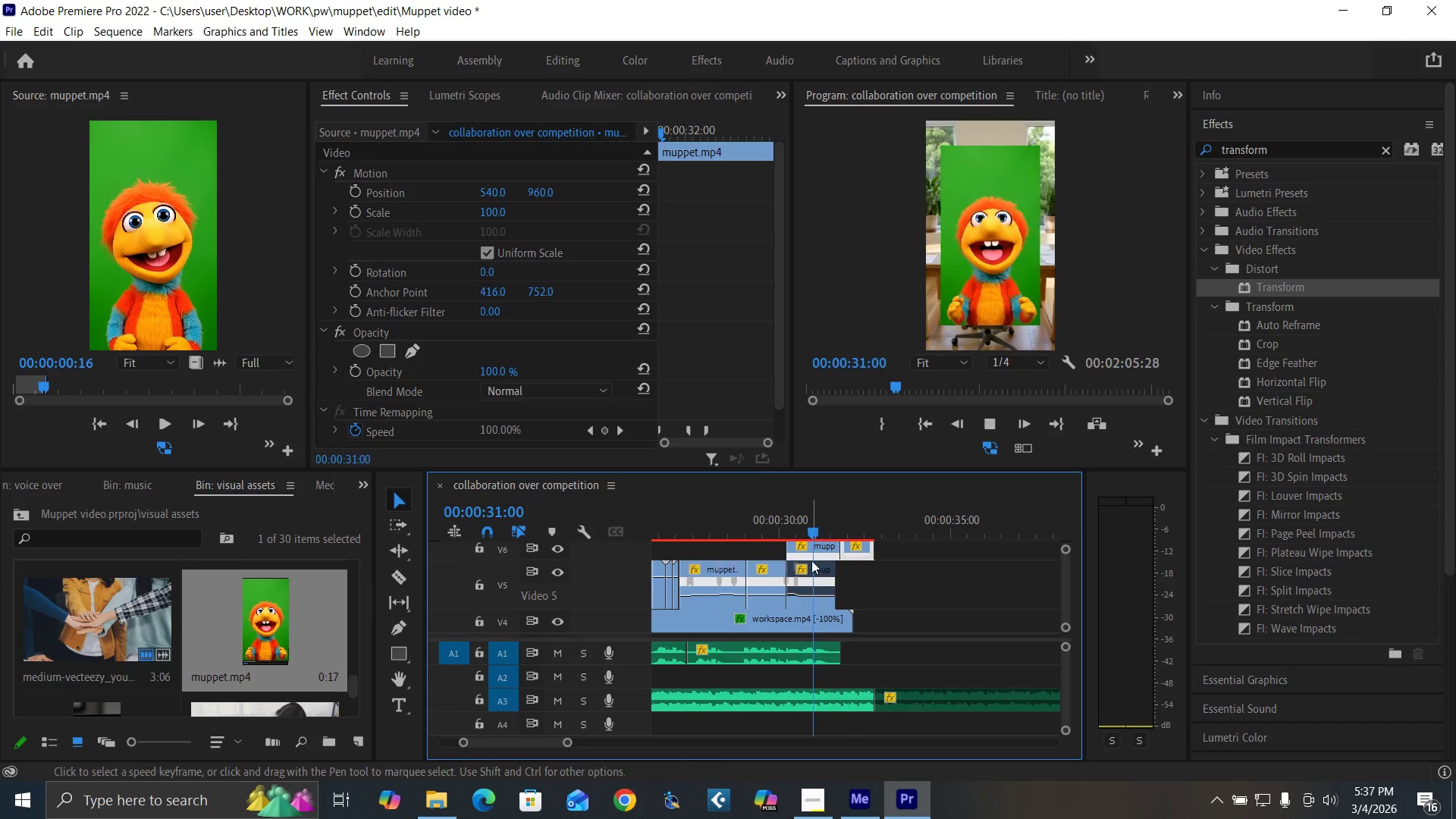 
key(Space)
 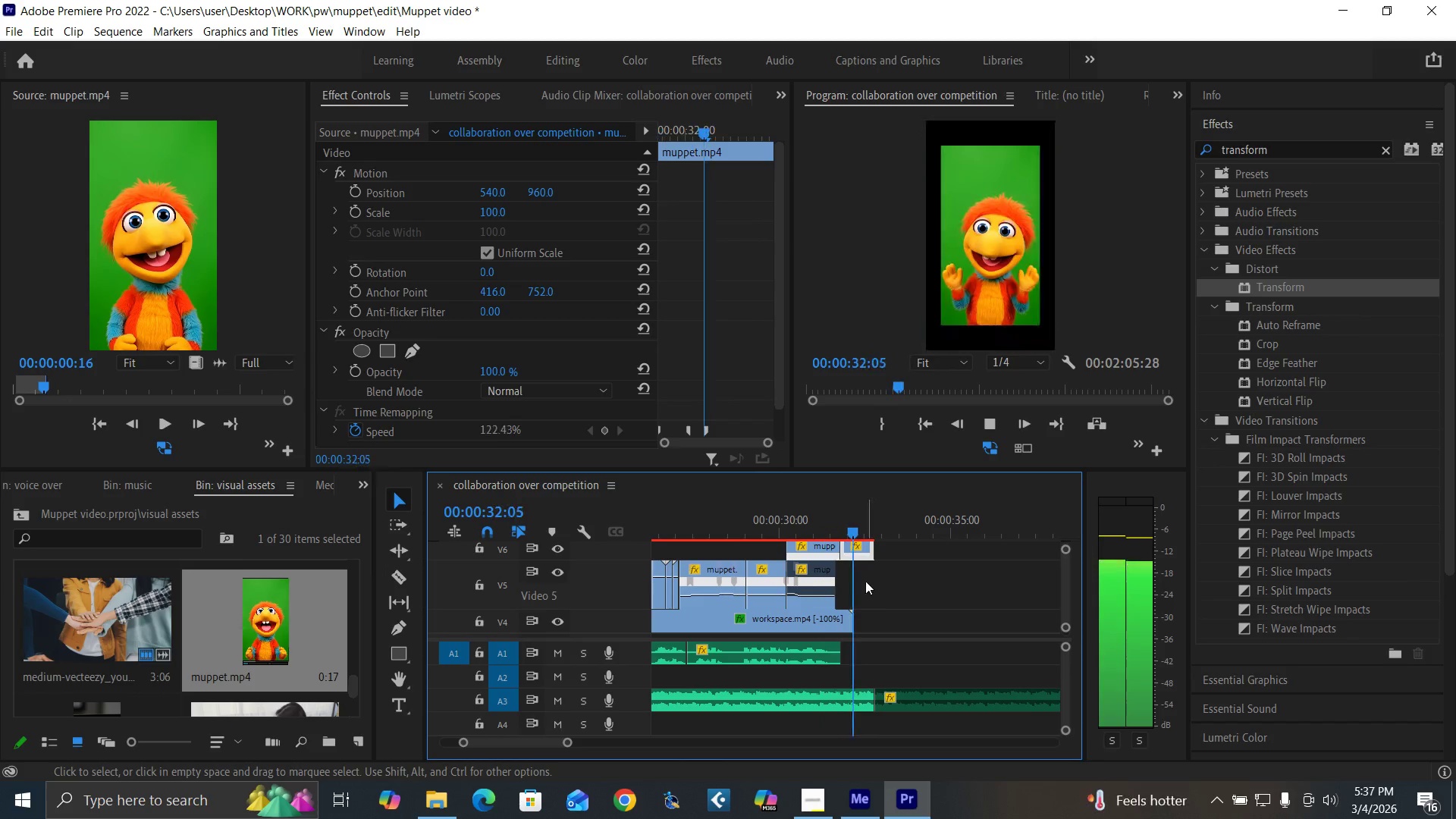 
key(Space)
 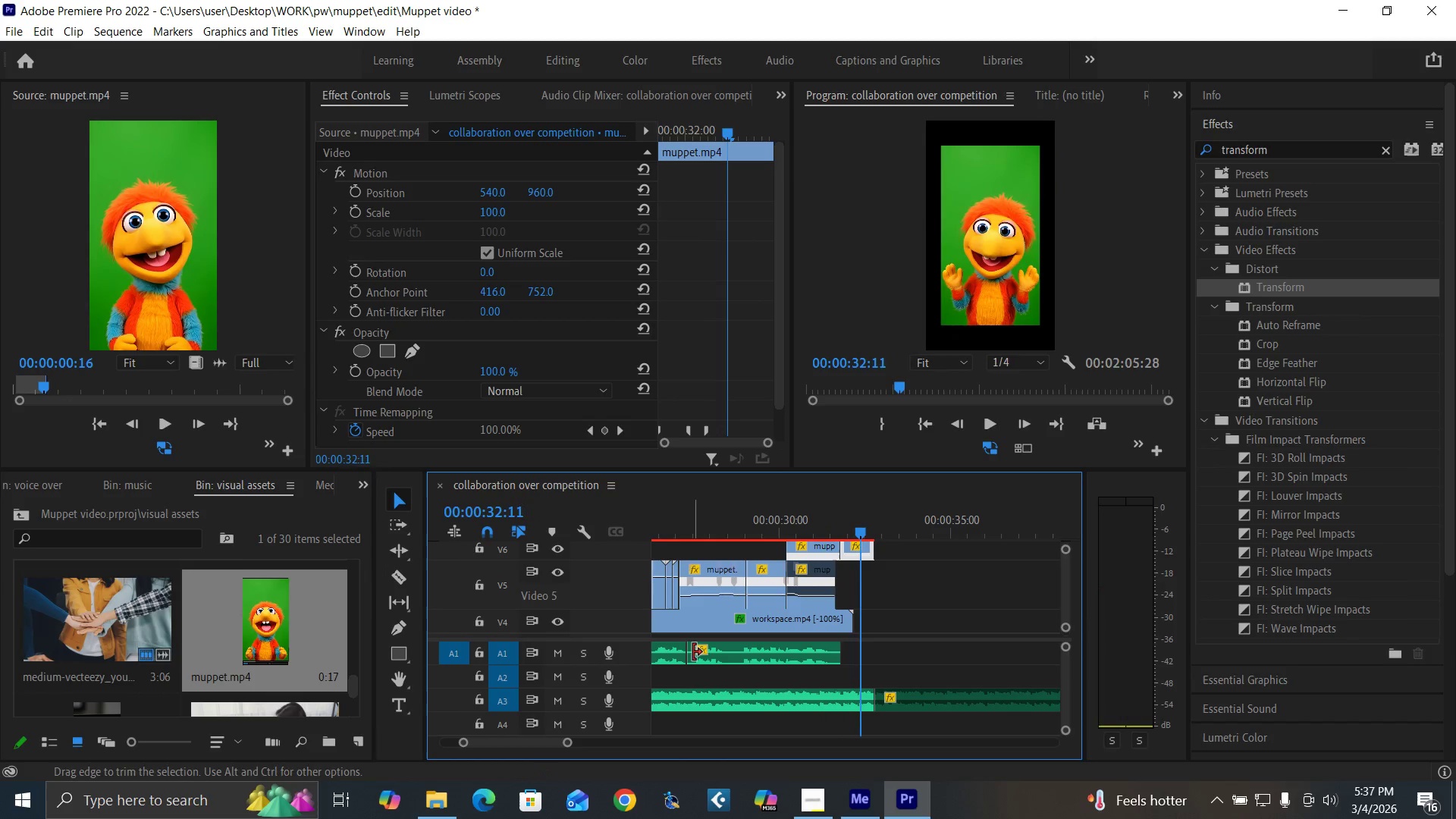 
key(Control+S)
 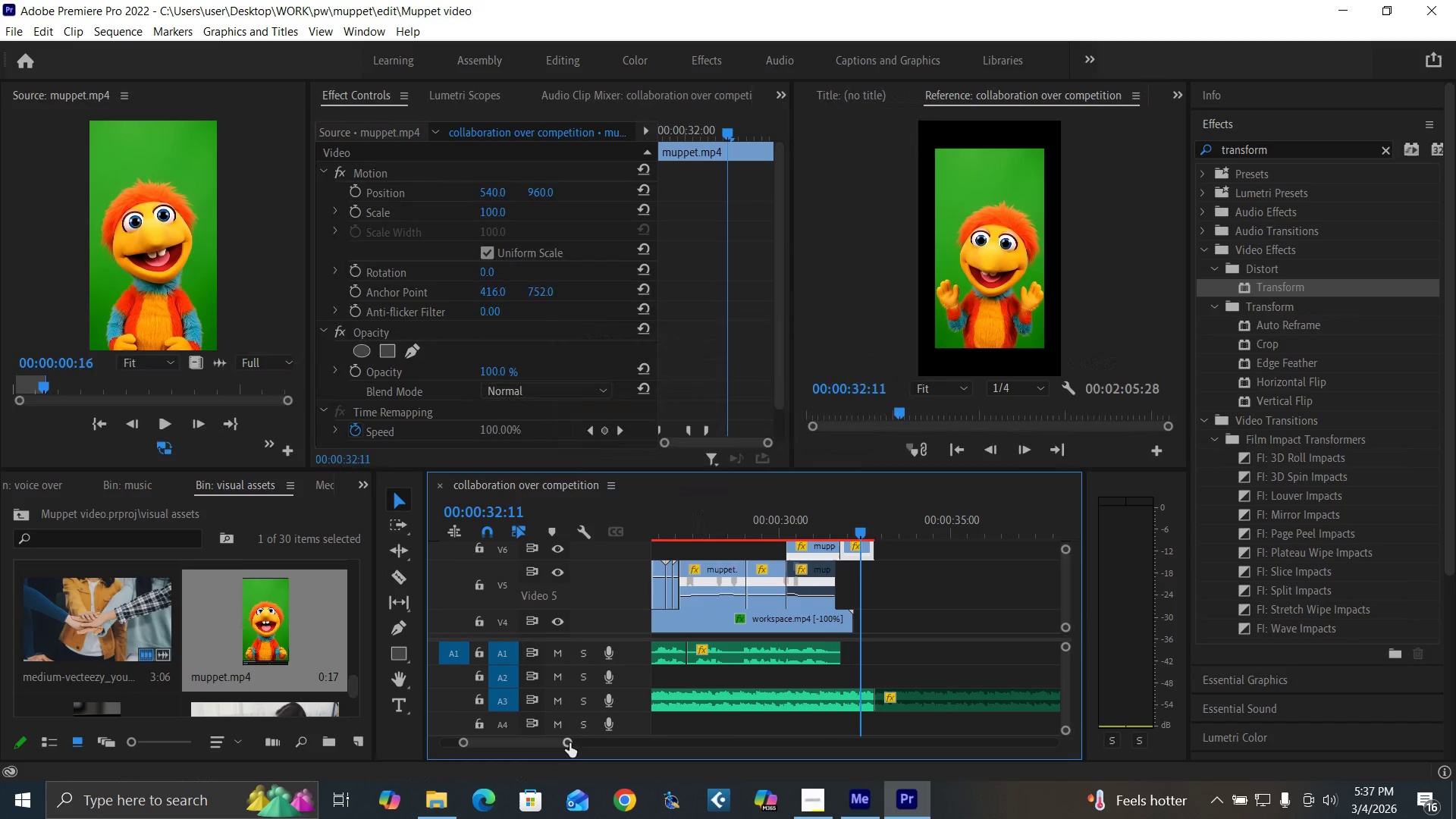 
left_click_drag(start_coordinate=[567, 742], to_coordinate=[604, 745])
 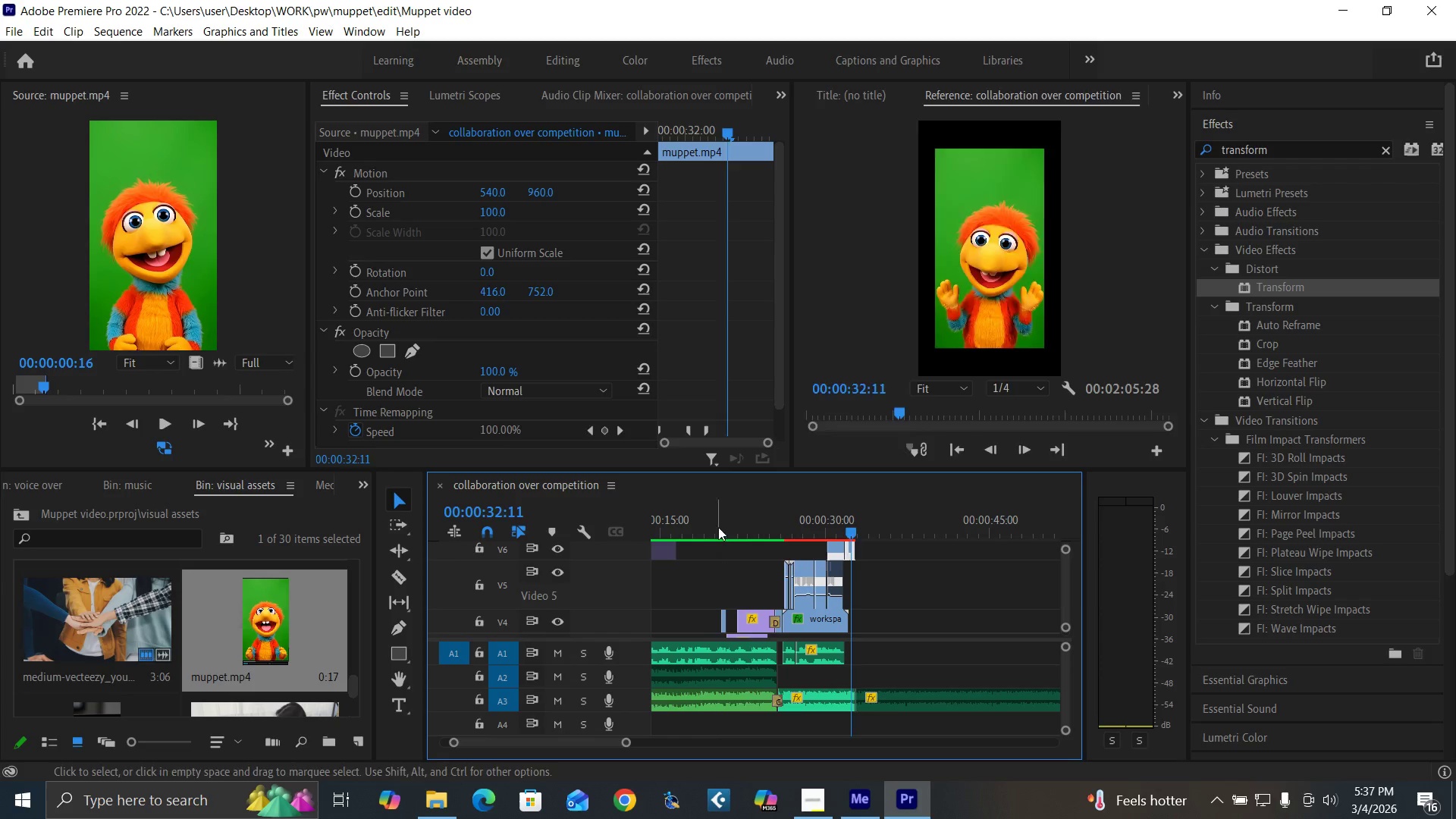 
left_click_drag(start_coordinate=[718, 527], to_coordinate=[664, 557])
 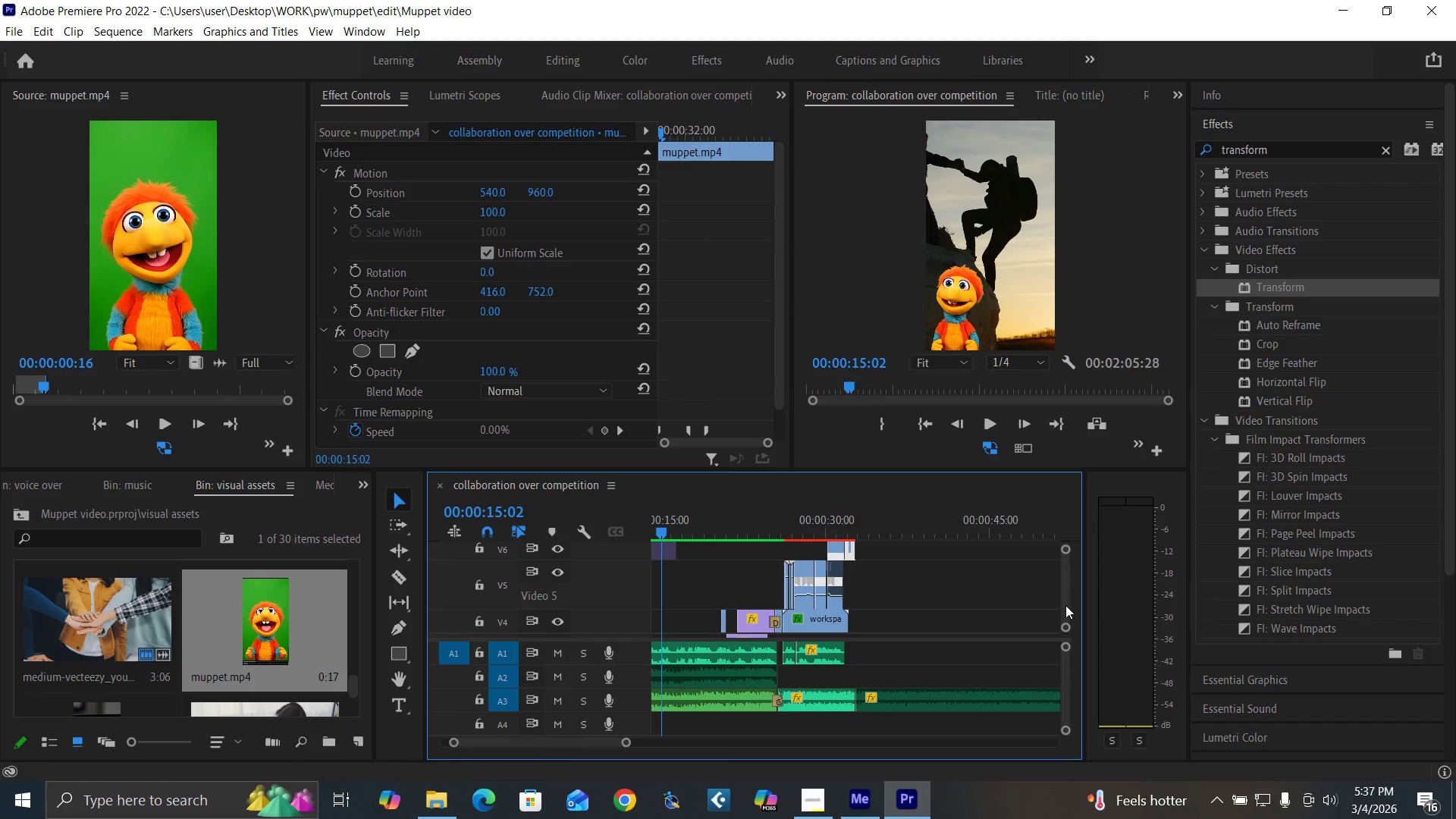 
left_click_drag(start_coordinate=[1065, 604], to_coordinate=[1071, 608])
 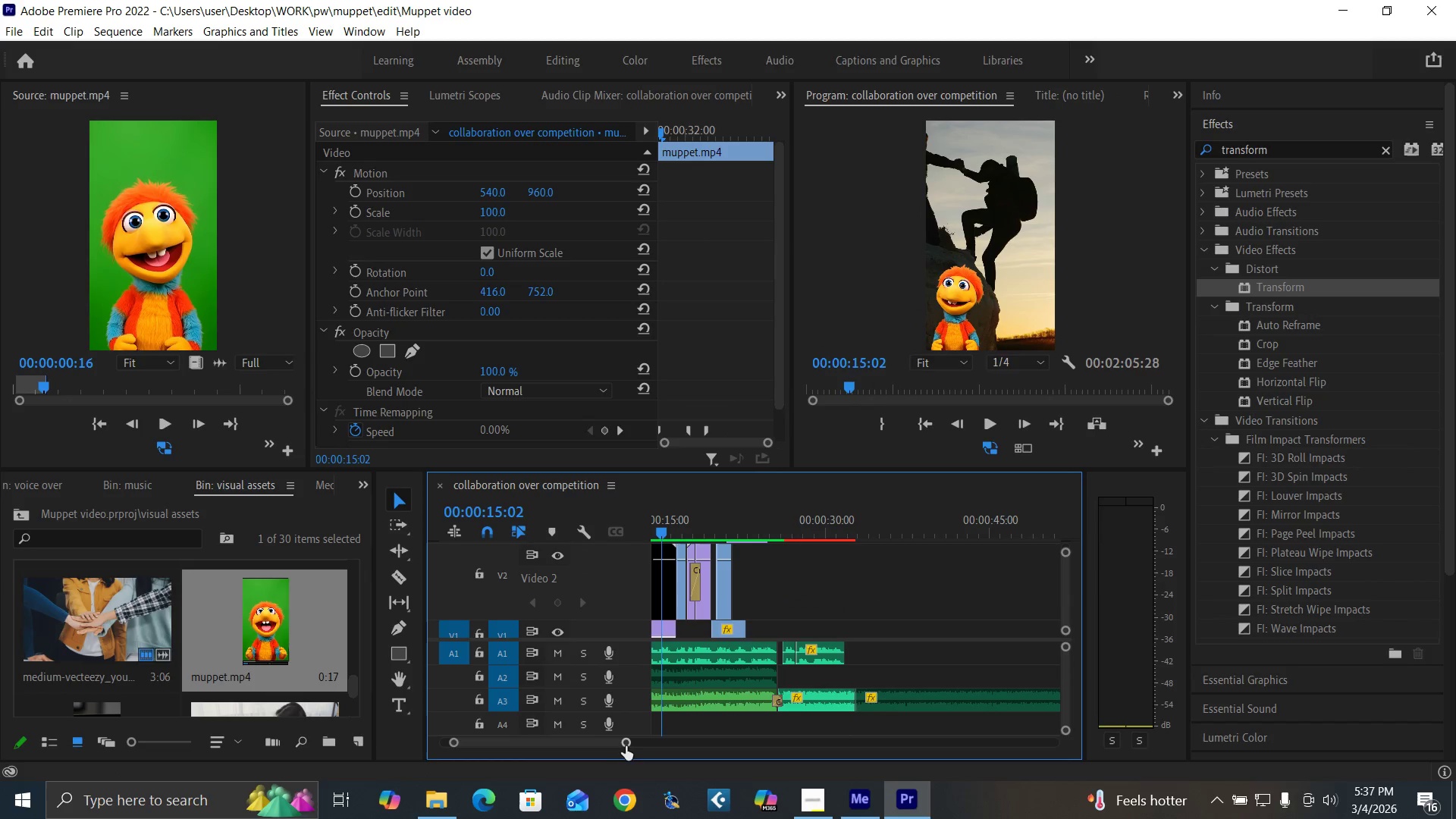 
left_click_drag(start_coordinate=[626, 743], to_coordinate=[604, 739])
 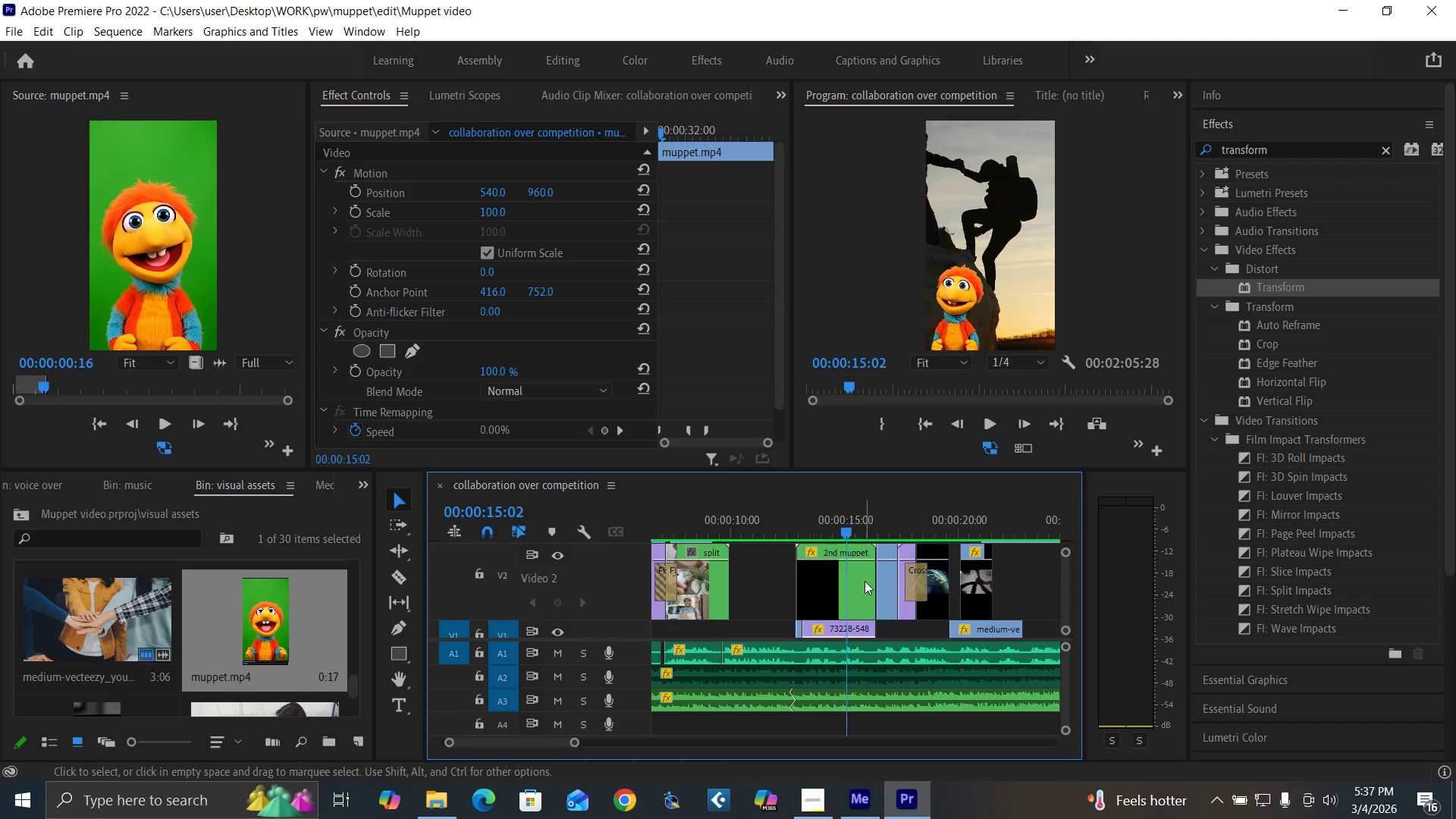 
left_click([865, 583])
 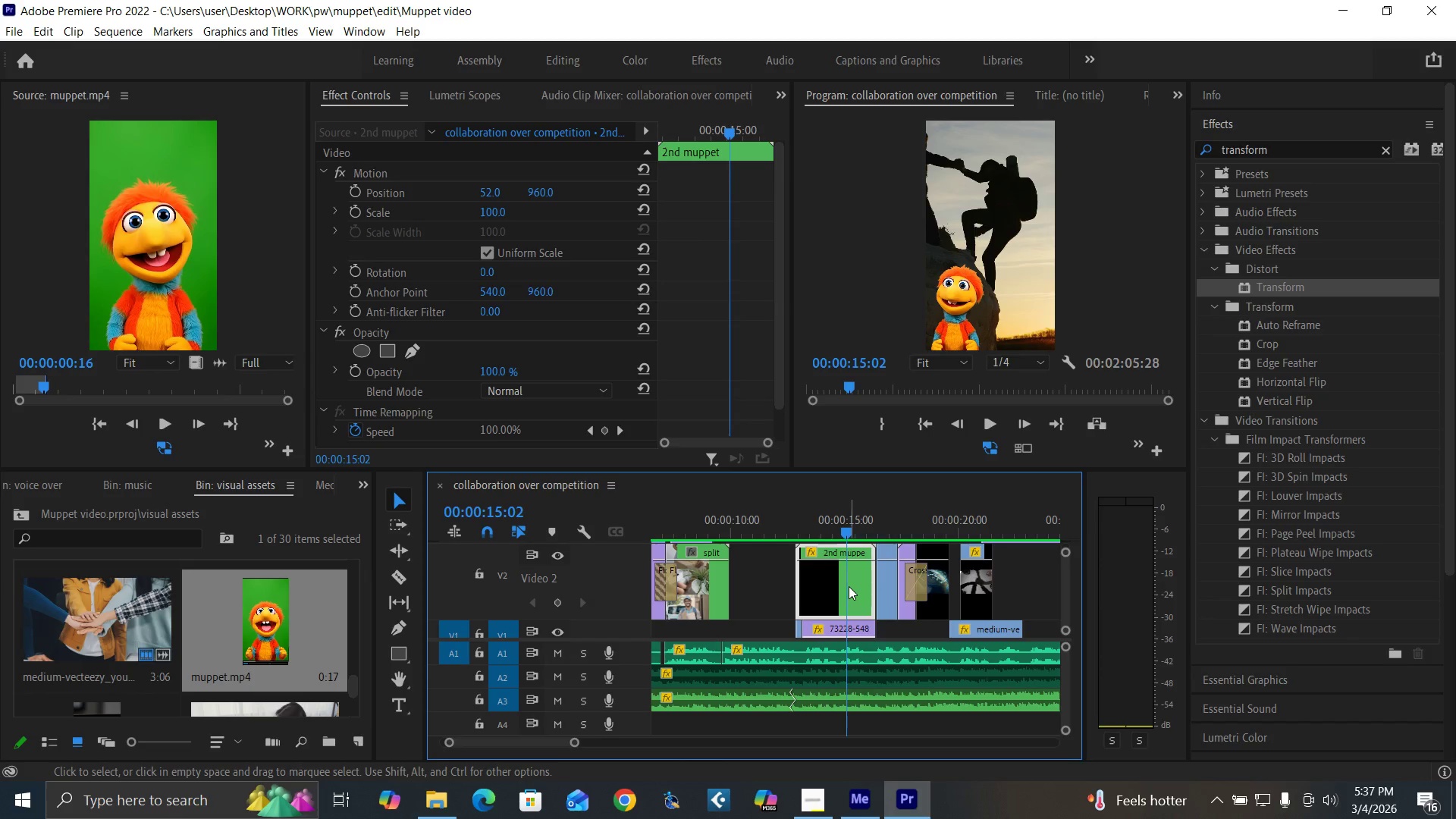 
double_click([849, 586])
 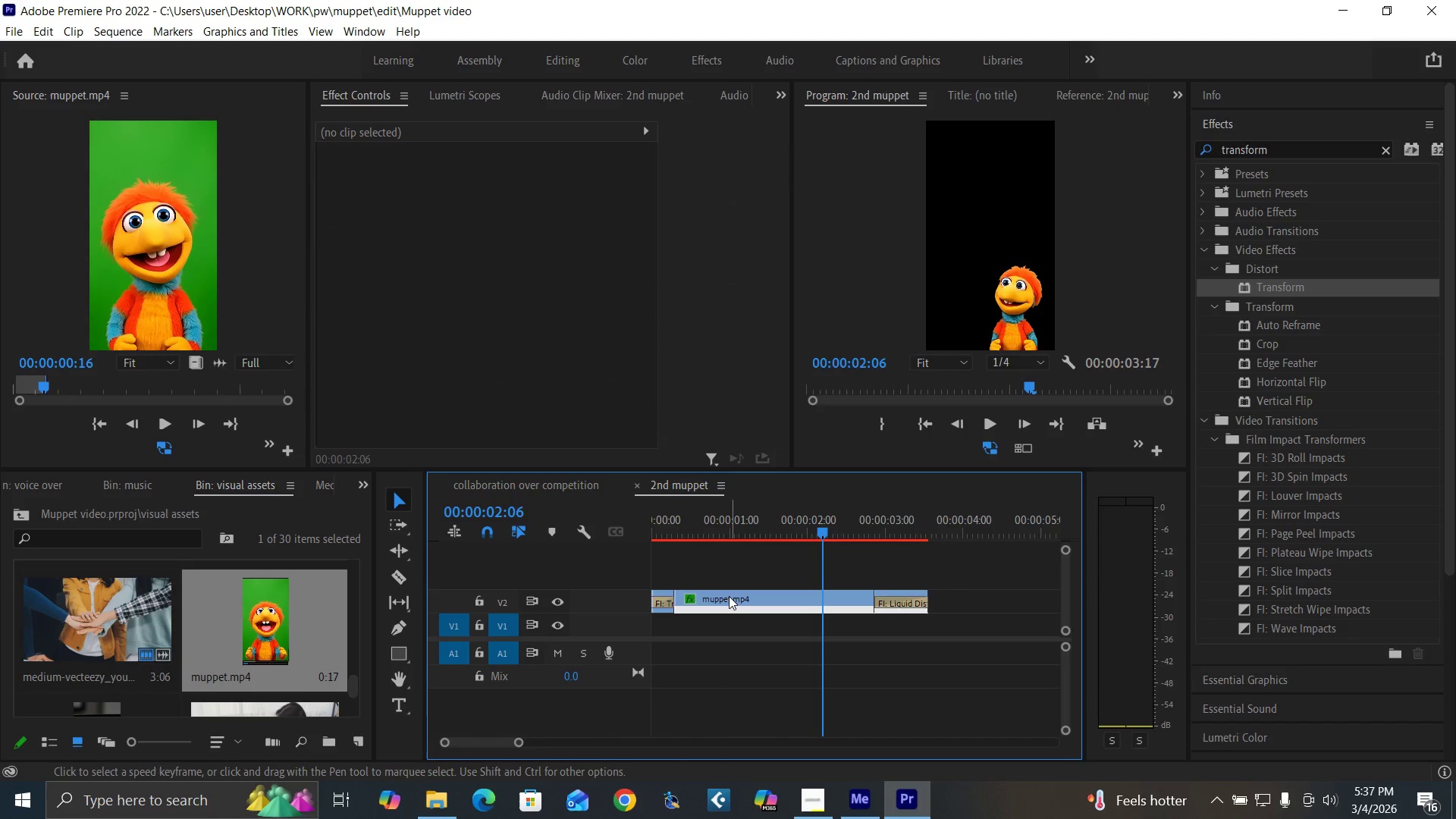 
left_click([729, 596])
 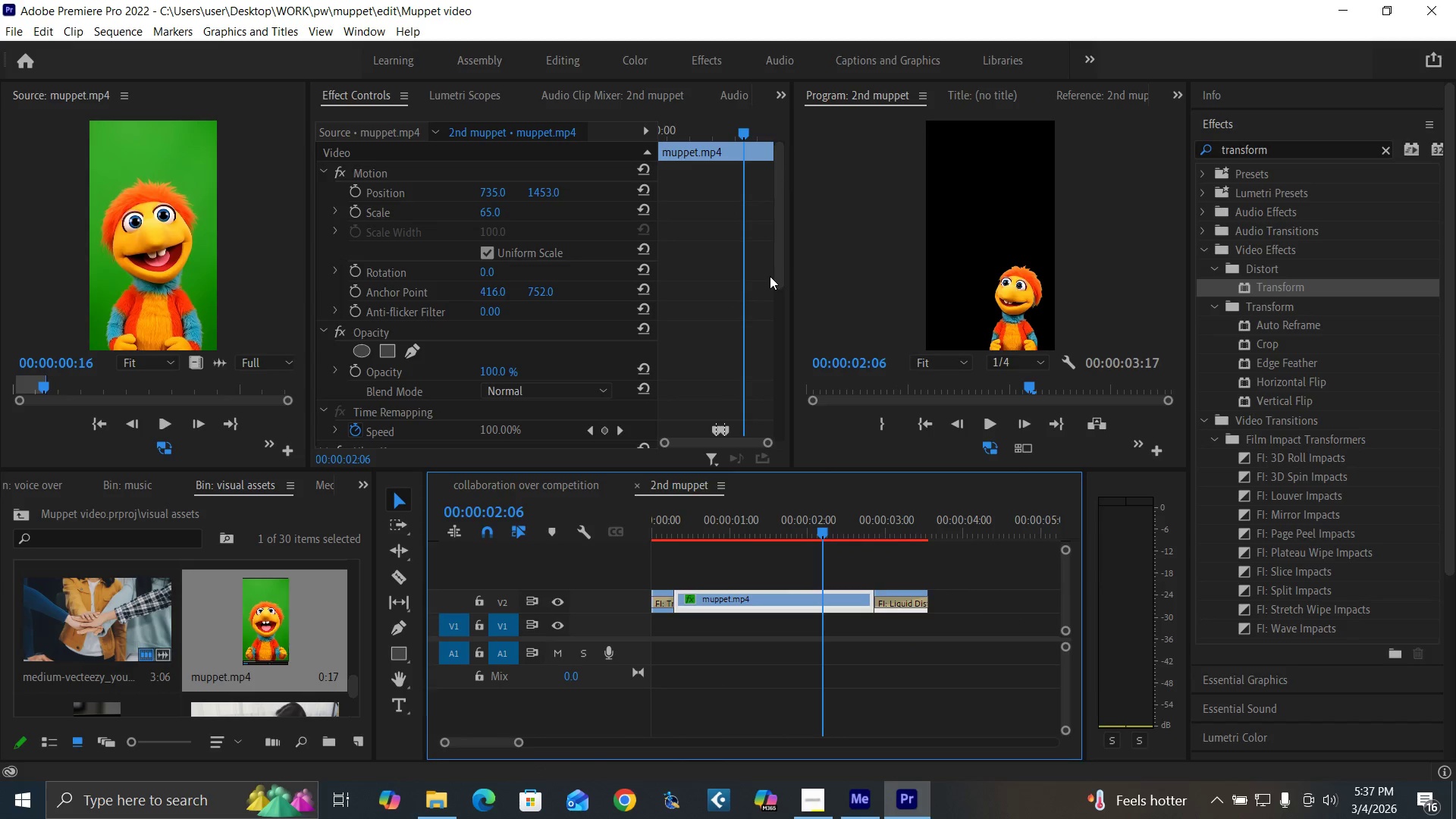 
left_click_drag(start_coordinate=[779, 278], to_coordinate=[781, 410])
 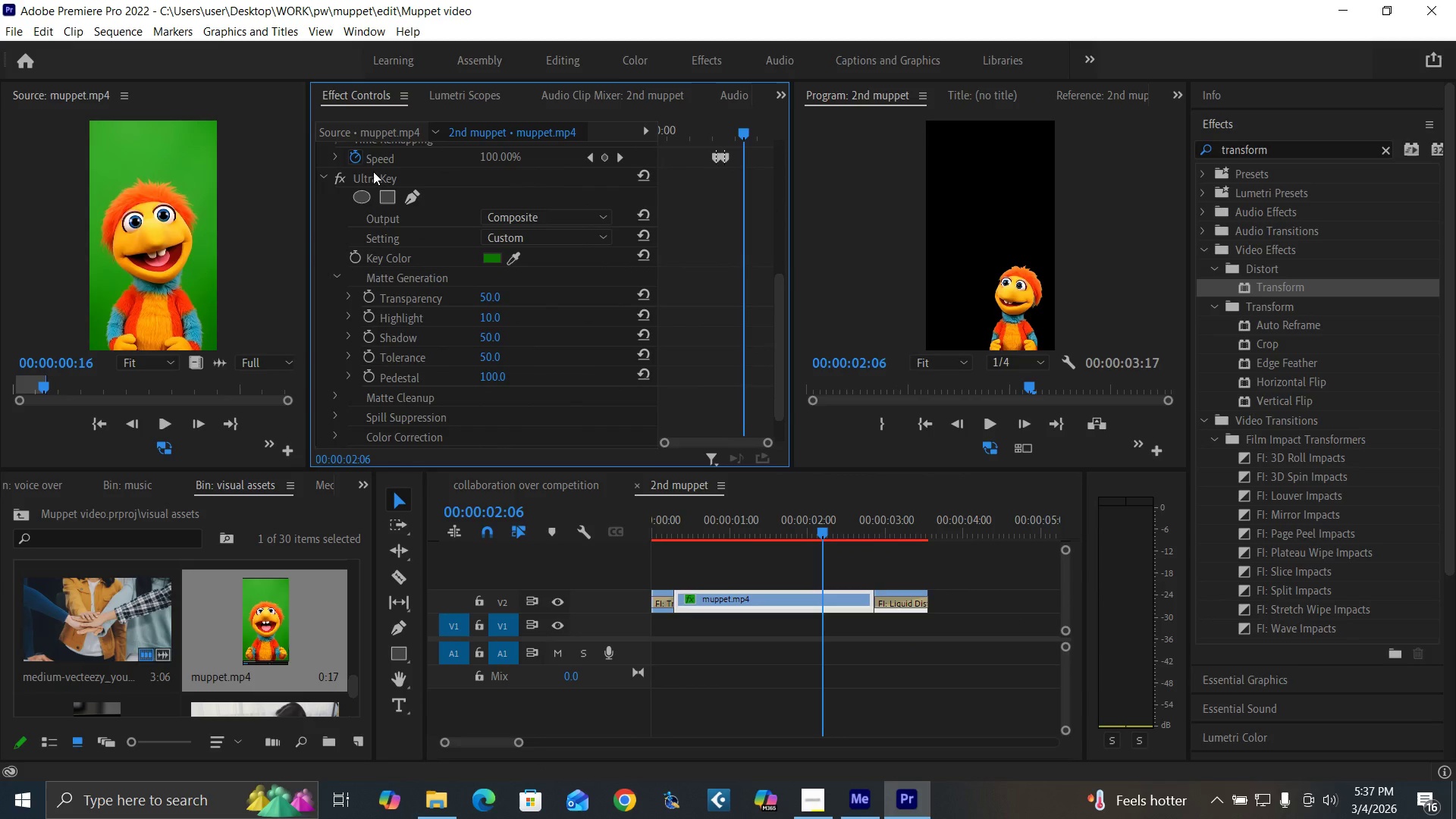 
left_click([373, 171])
 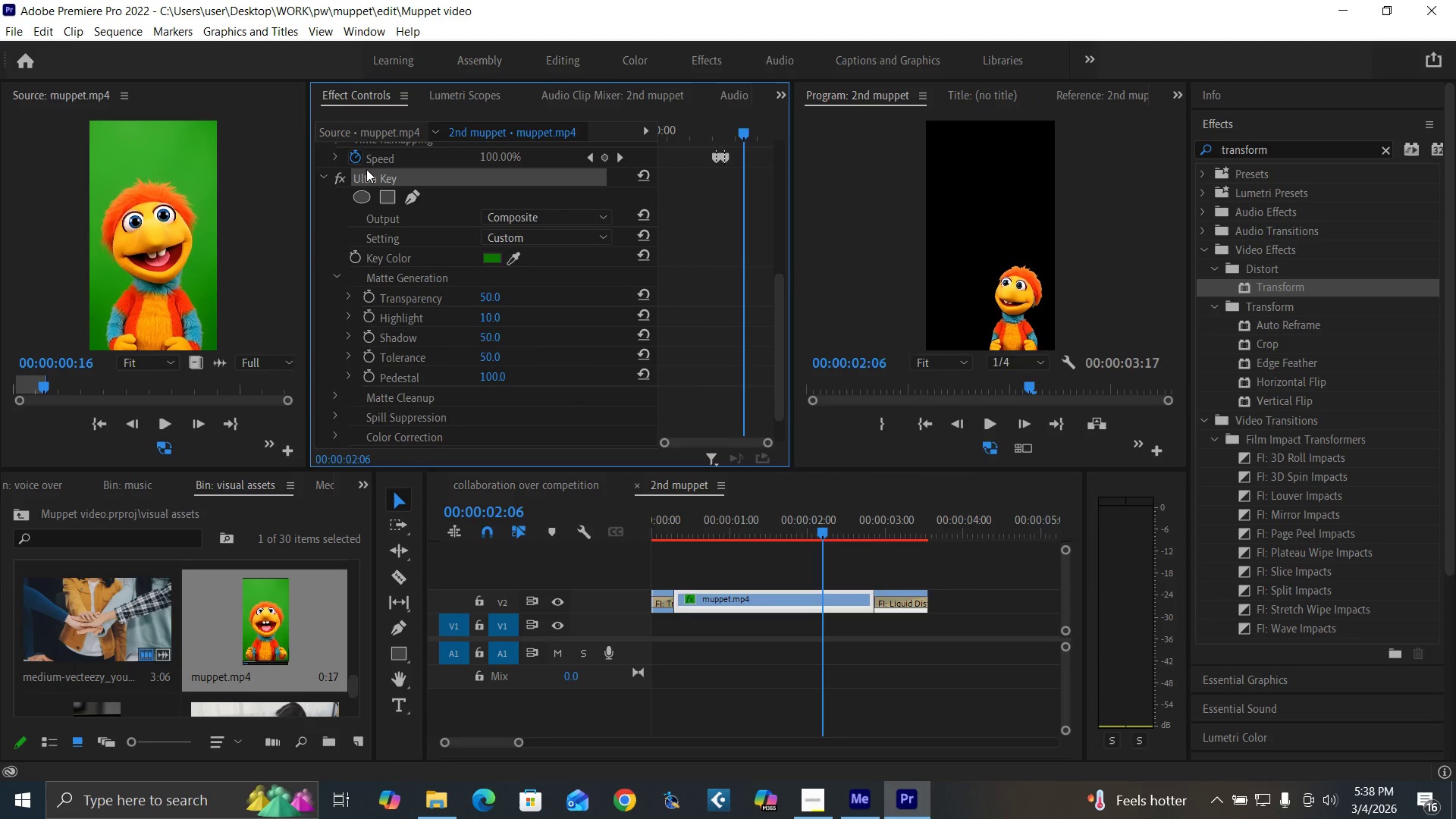 
key(Control+C)
 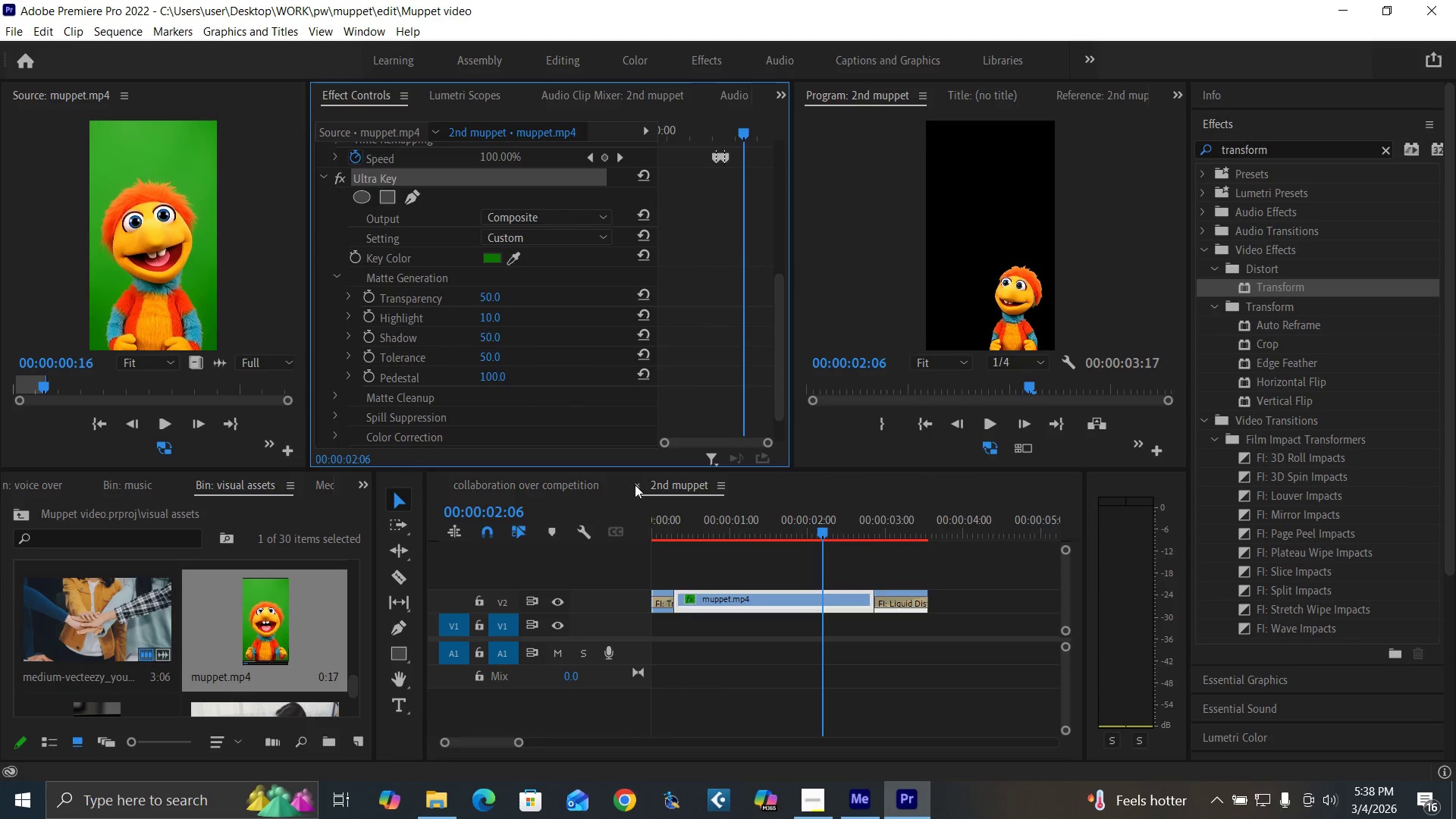 
left_click([635, 485])
 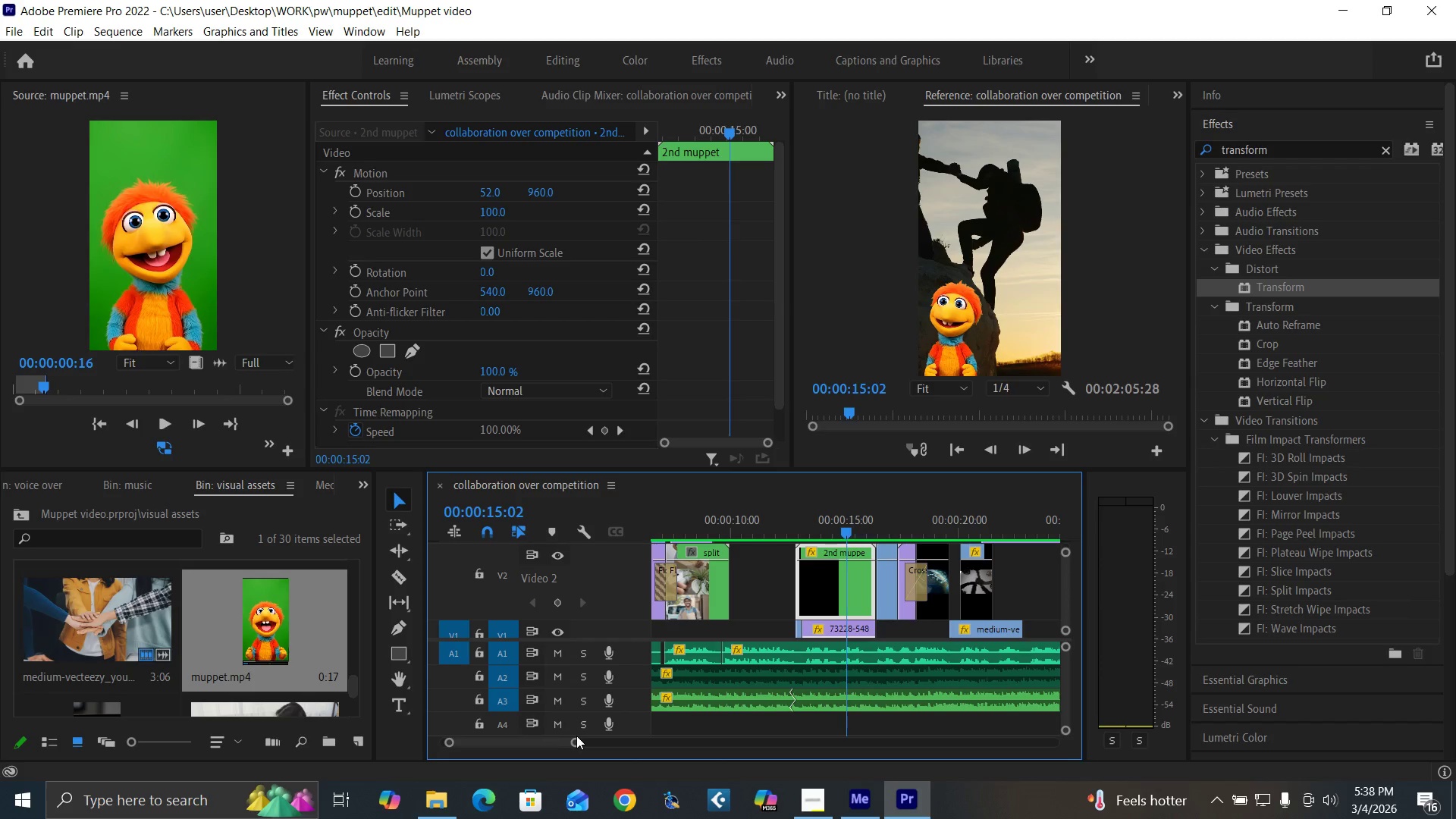 
left_click_drag(start_coordinate=[575, 741], to_coordinate=[628, 745])
 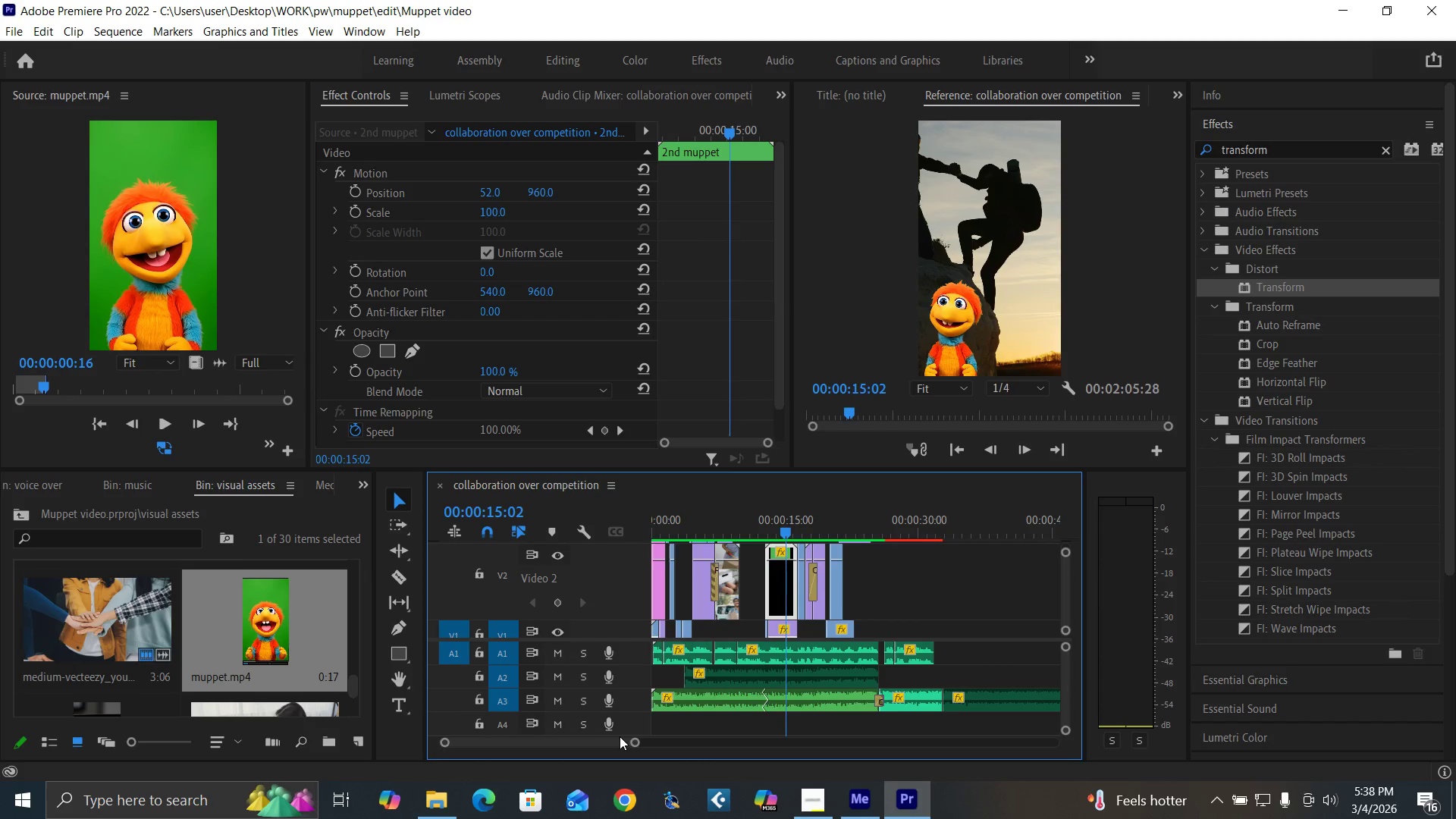 
key(Control+S)
 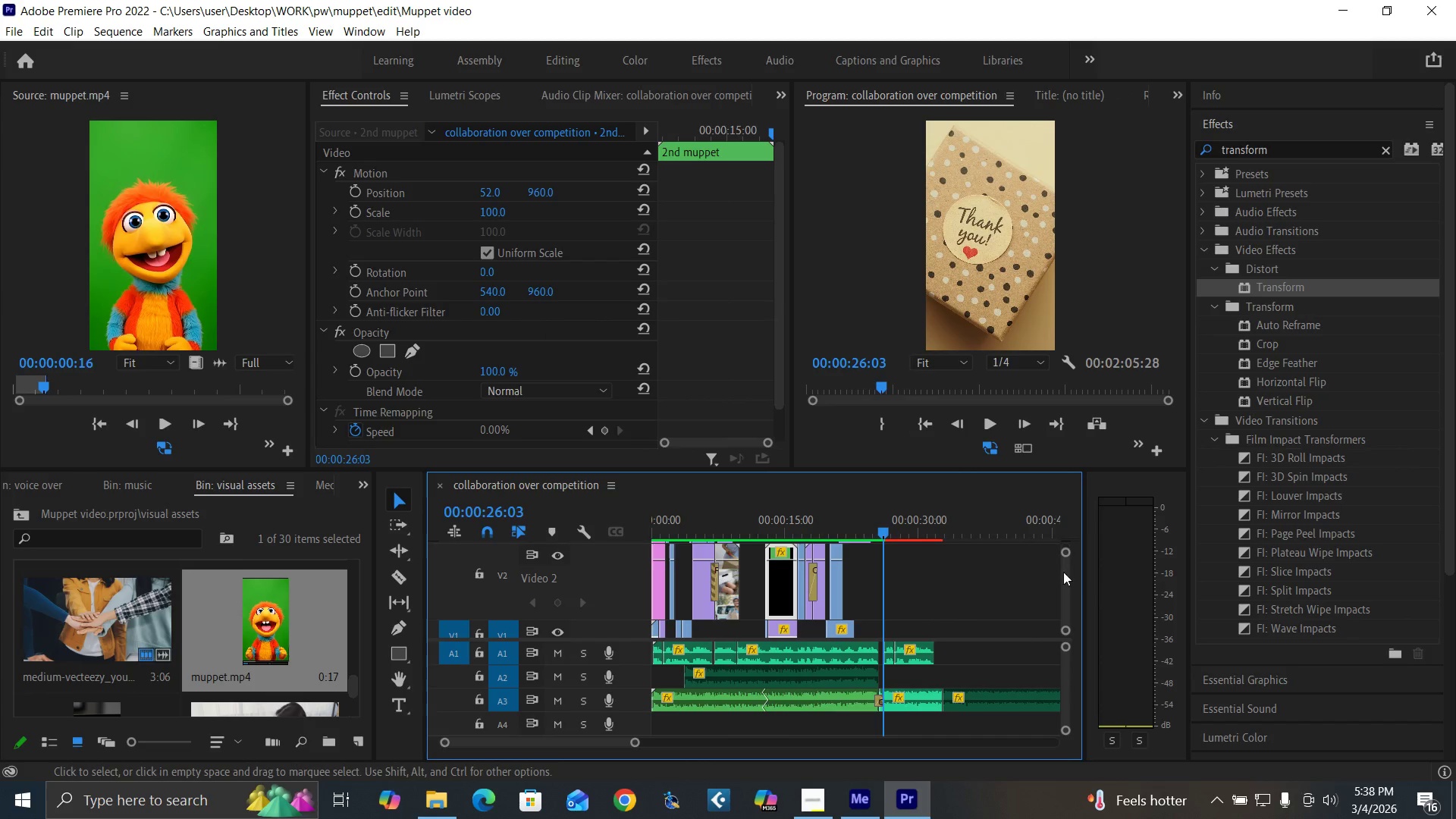 
left_click_drag(start_coordinate=[1063, 586], to_coordinate=[1065, 581])
 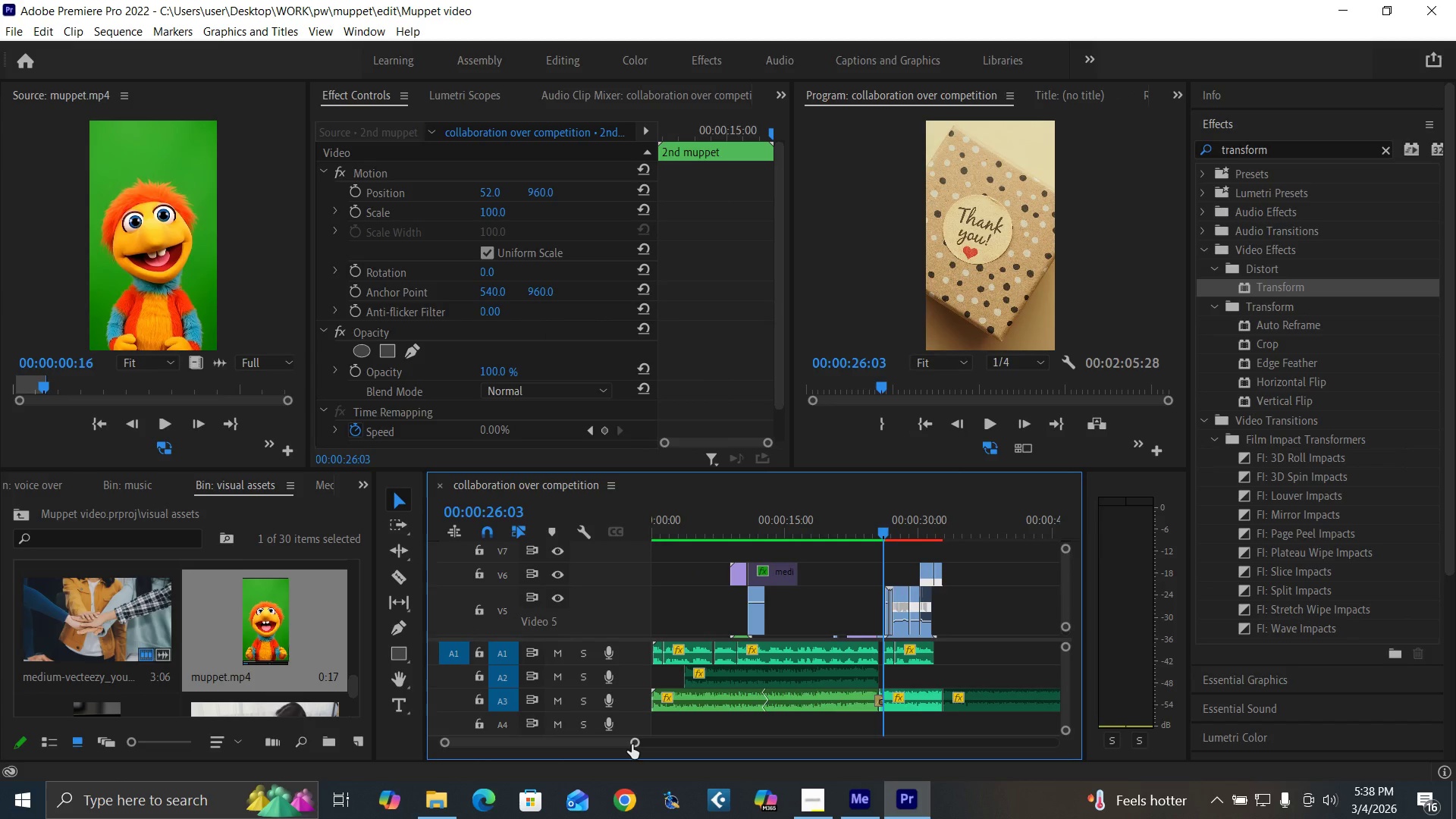 
left_click_drag(start_coordinate=[631, 745], to_coordinate=[565, 741])
 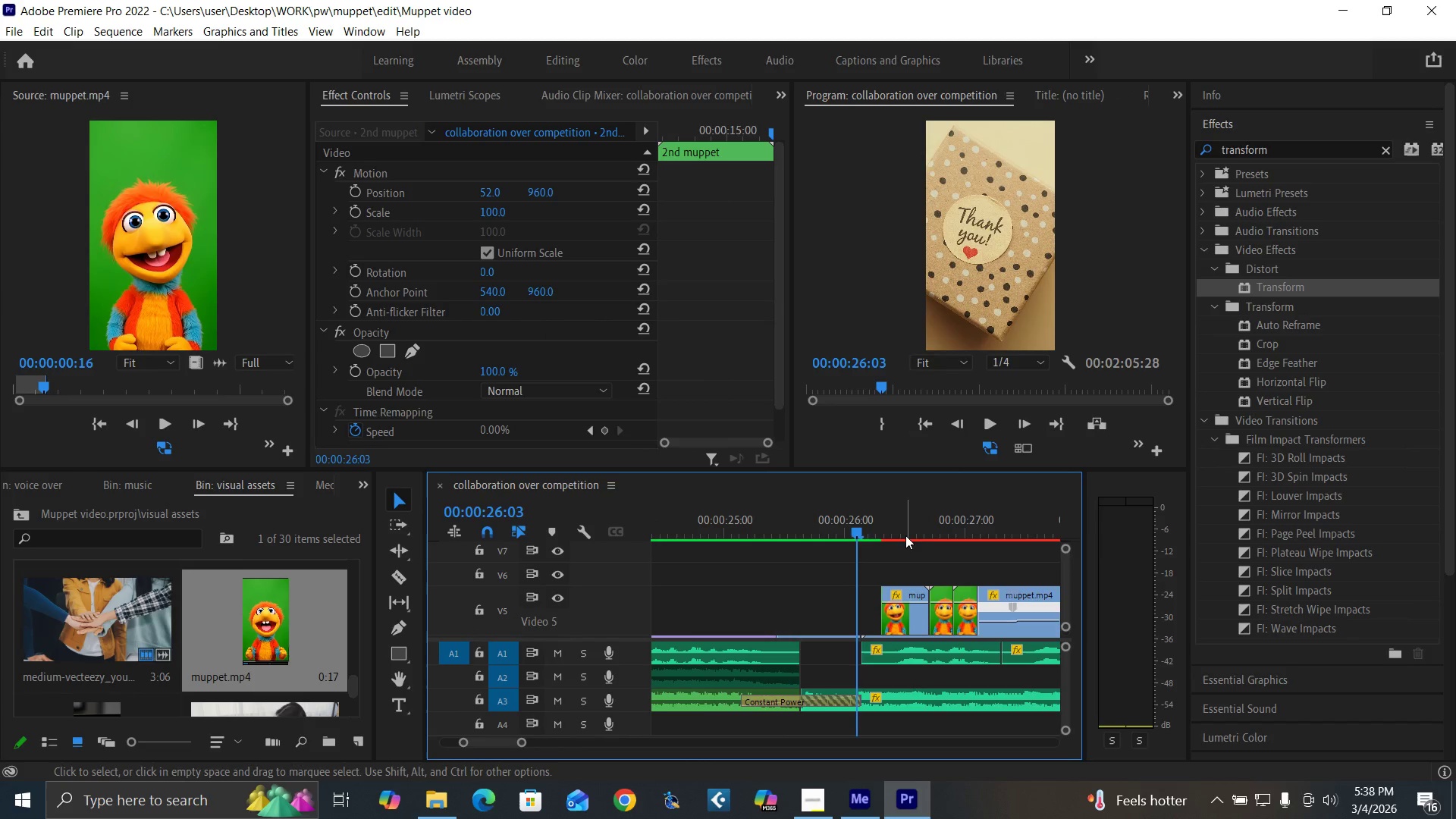 
left_click([905, 534])
 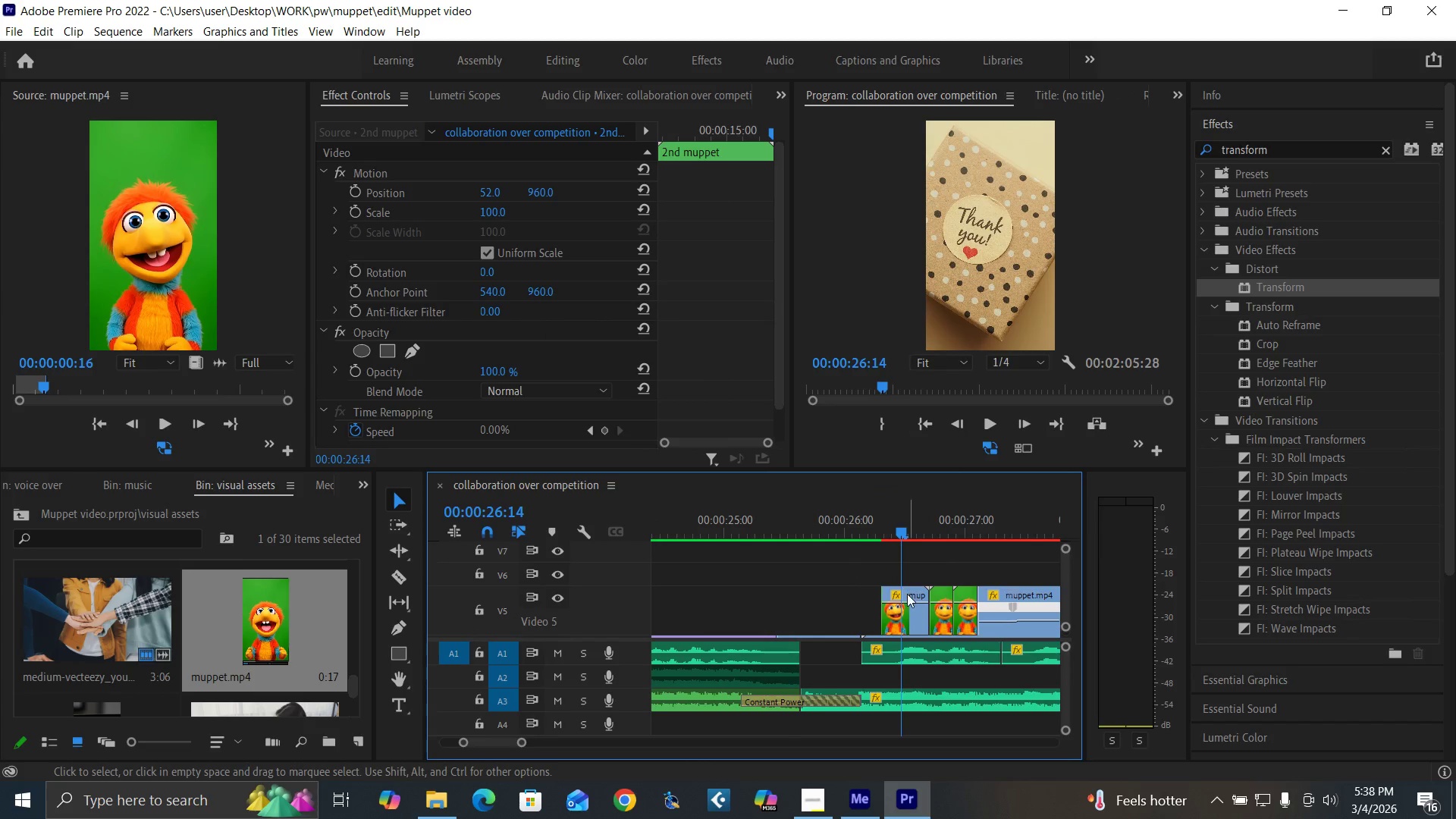 
left_click([907, 594])
 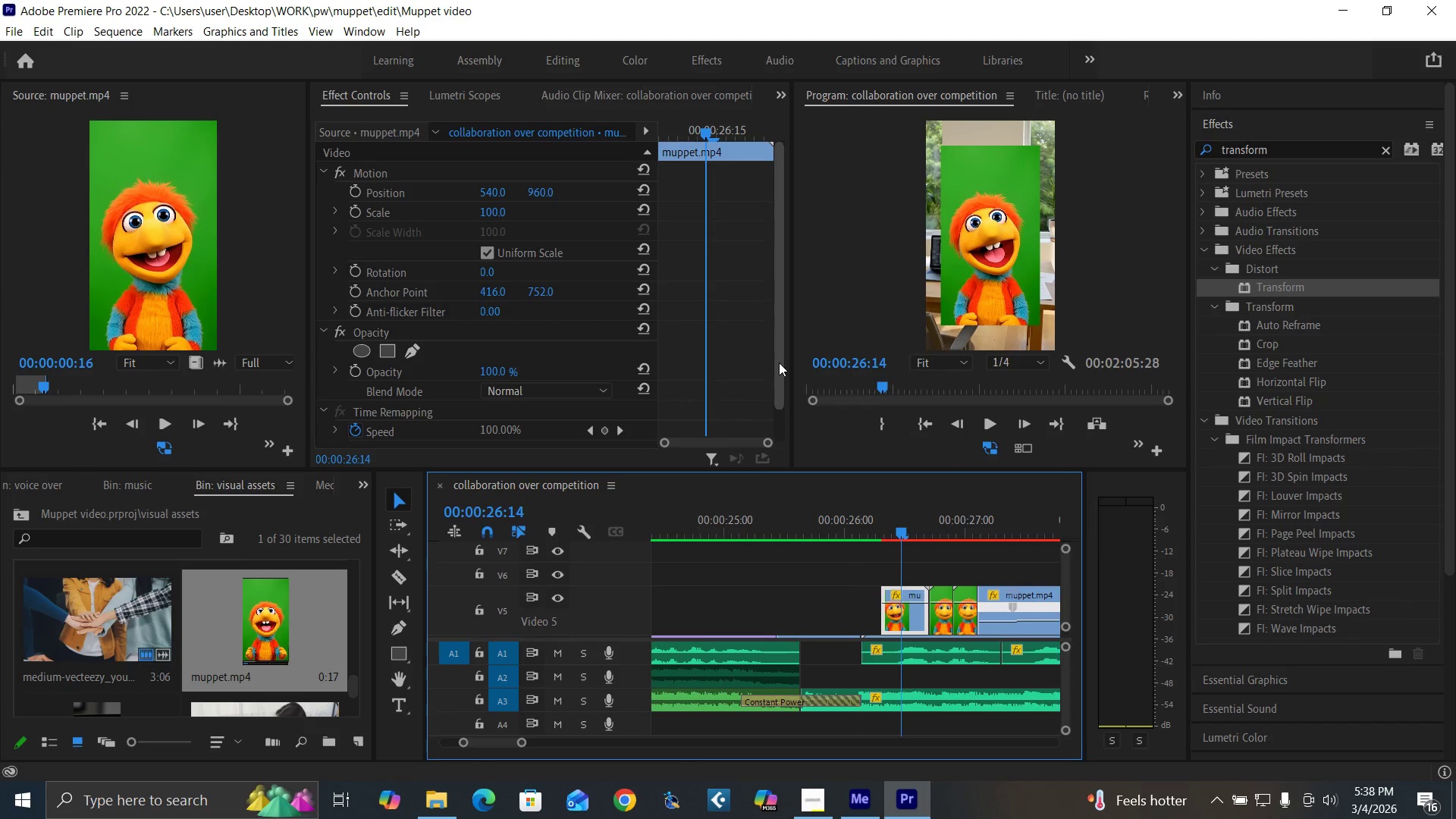 
left_click_drag(start_coordinate=[779, 364], to_coordinate=[748, 471])
 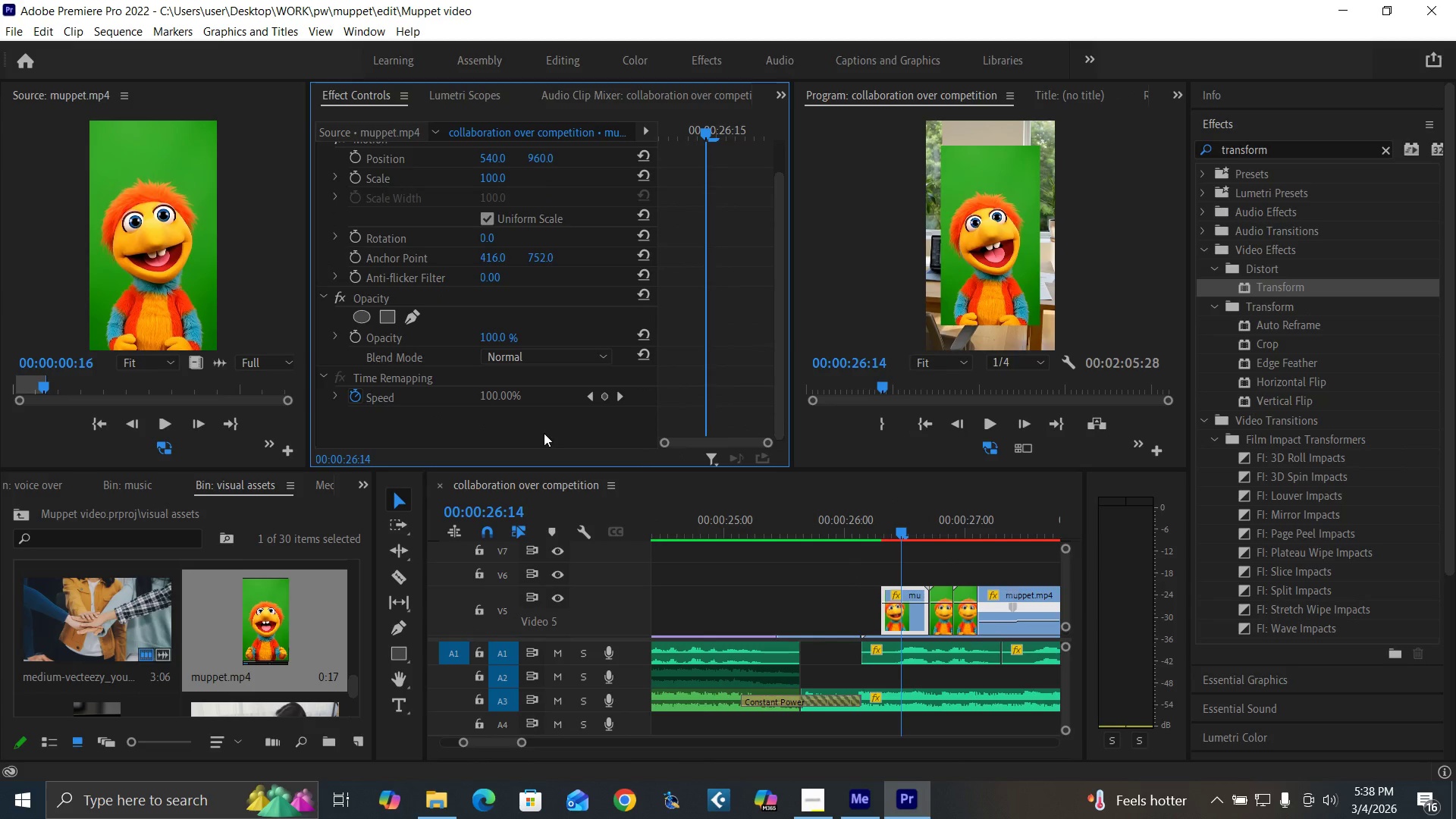 
key(Control+V)
 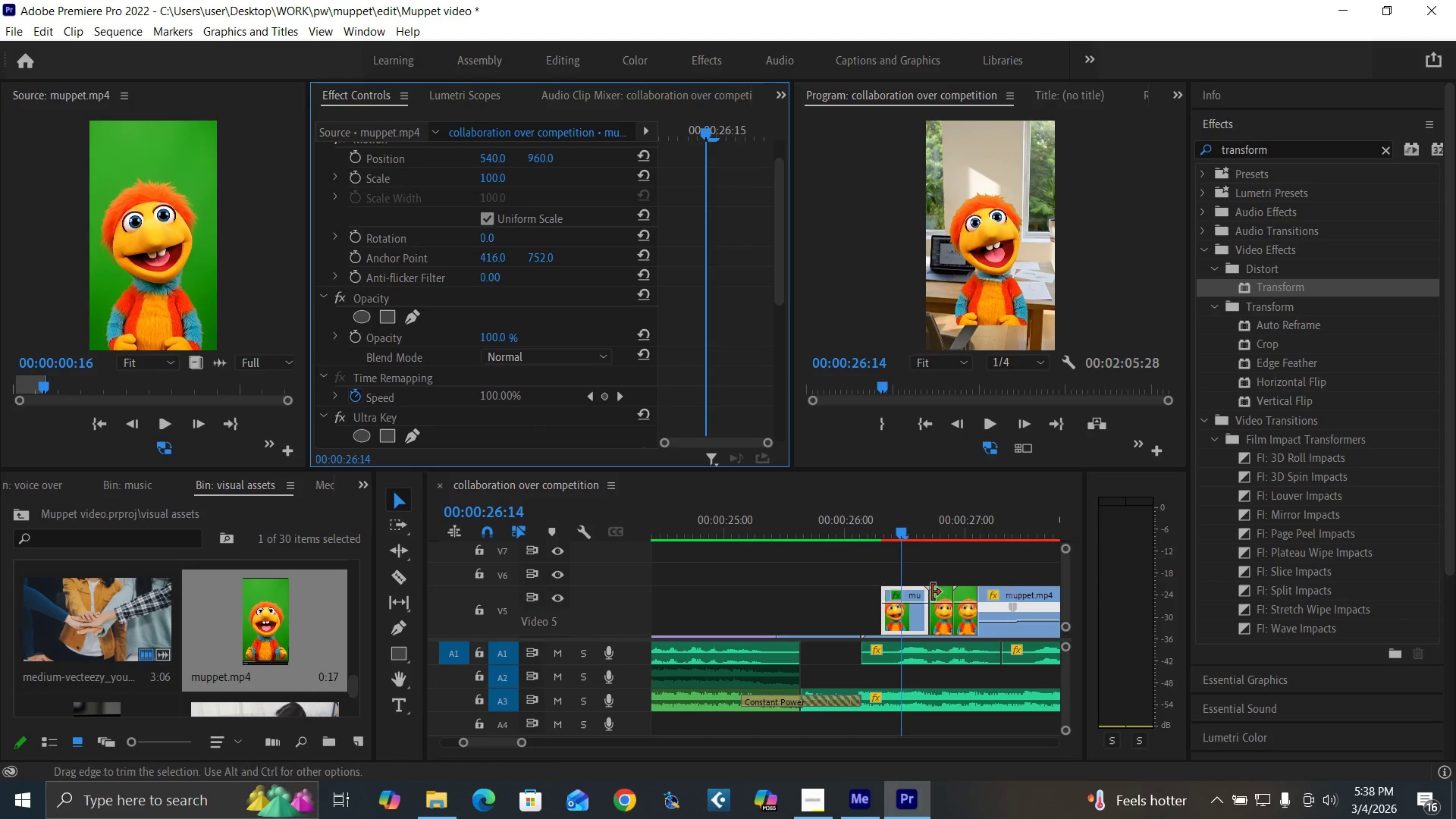 
left_click([941, 595])
 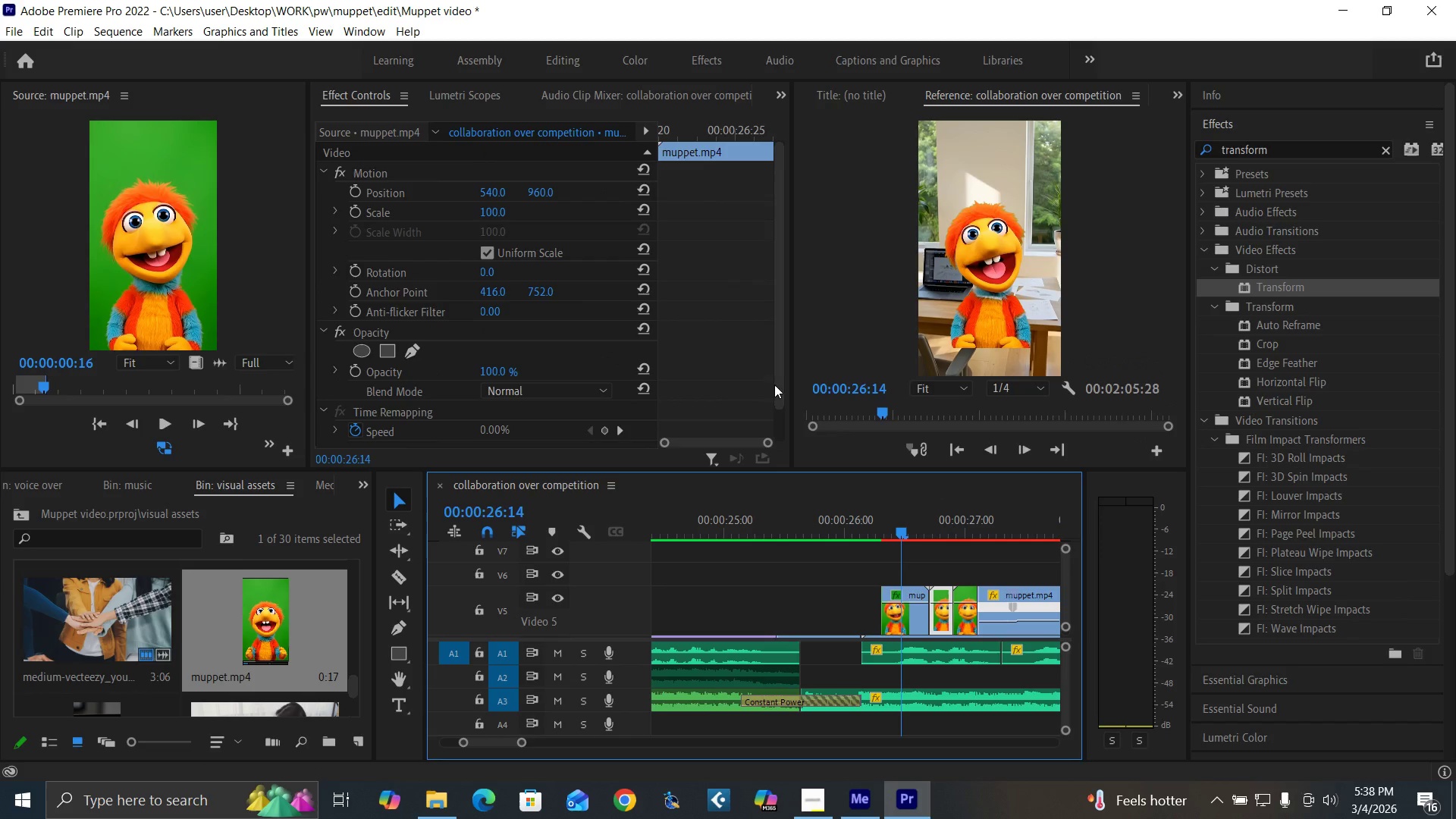 
left_click_drag(start_coordinate=[777, 388], to_coordinate=[775, 450])
 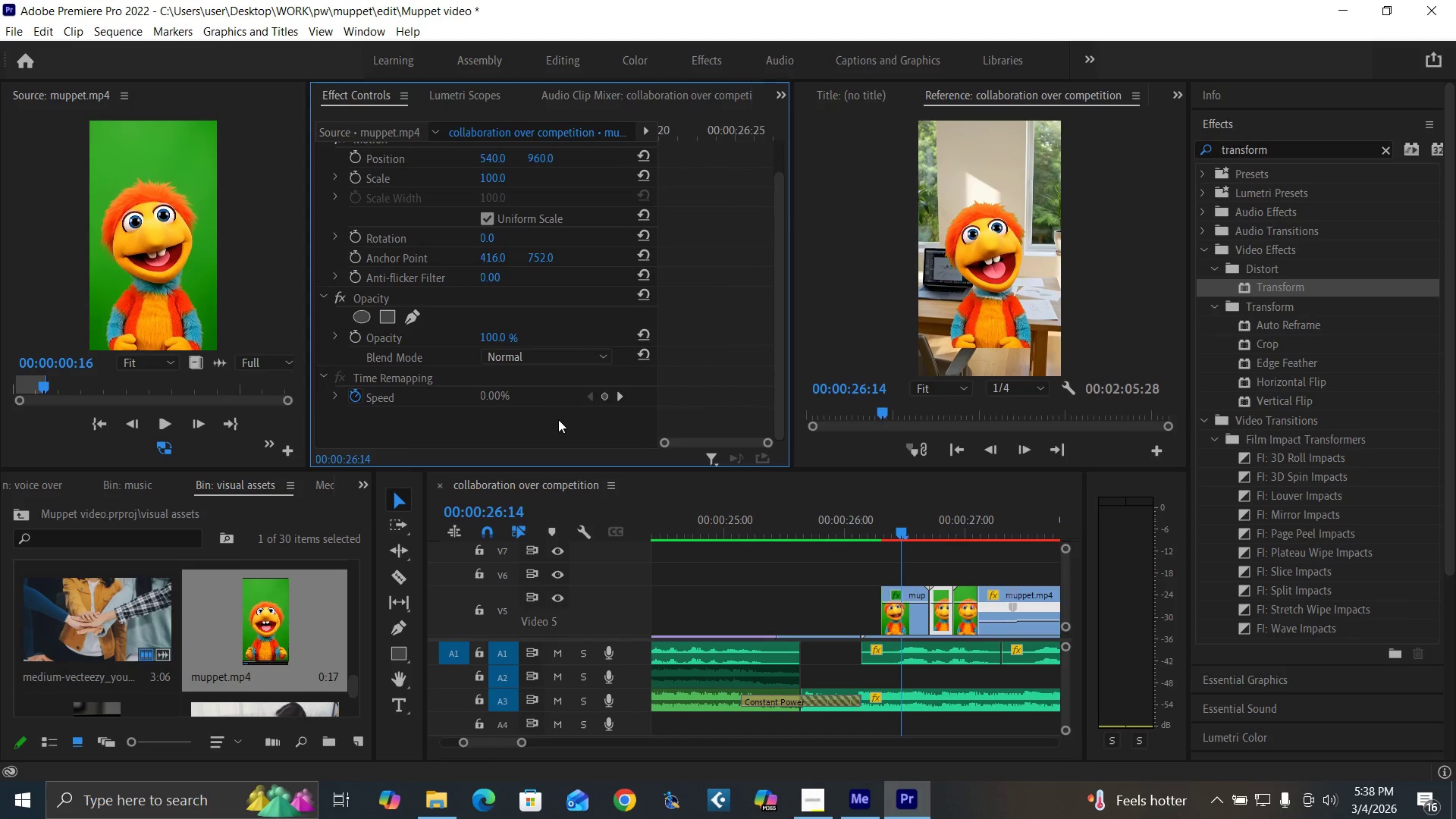 
left_click([557, 420])
 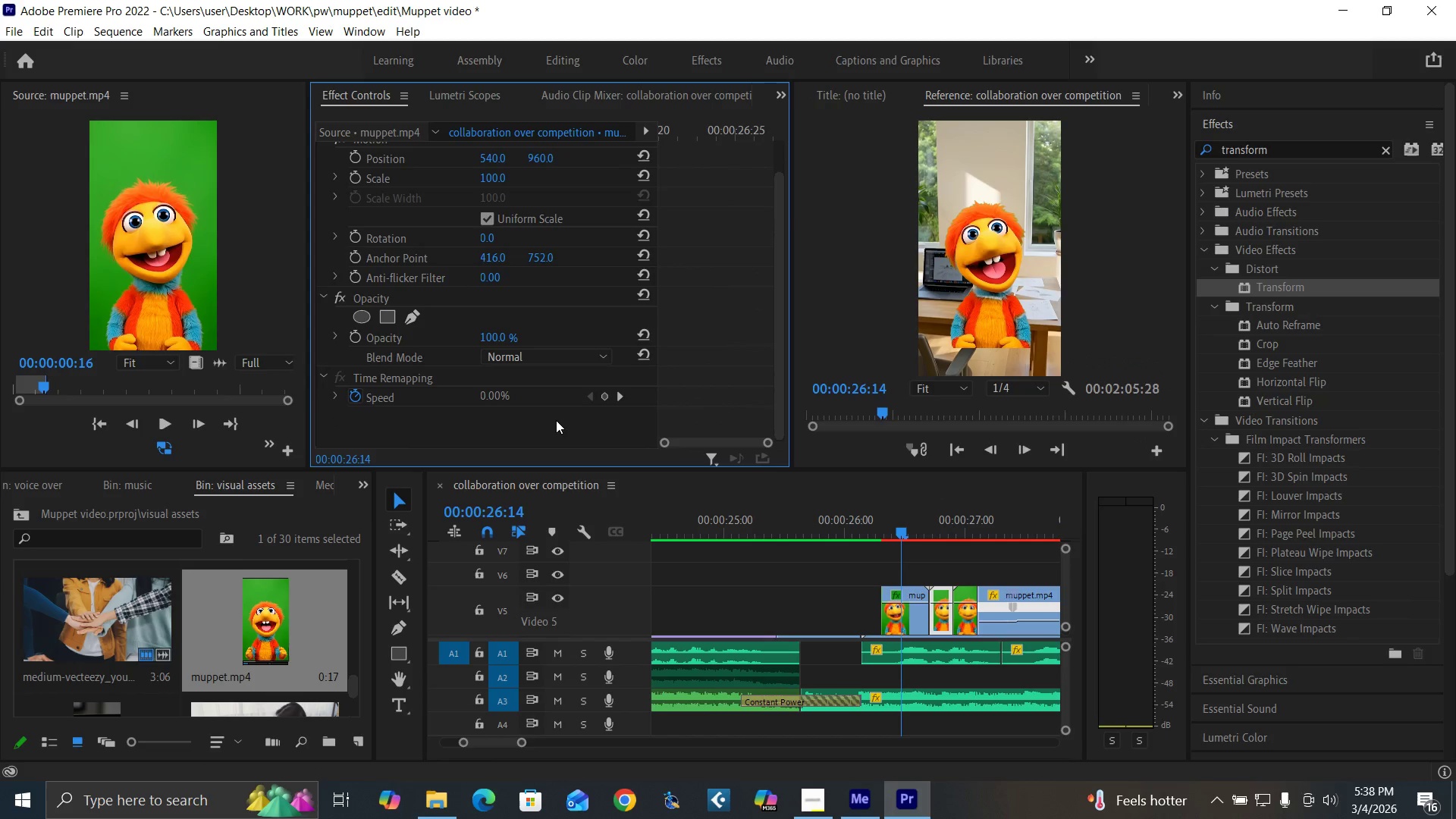 
key(Control+V)
 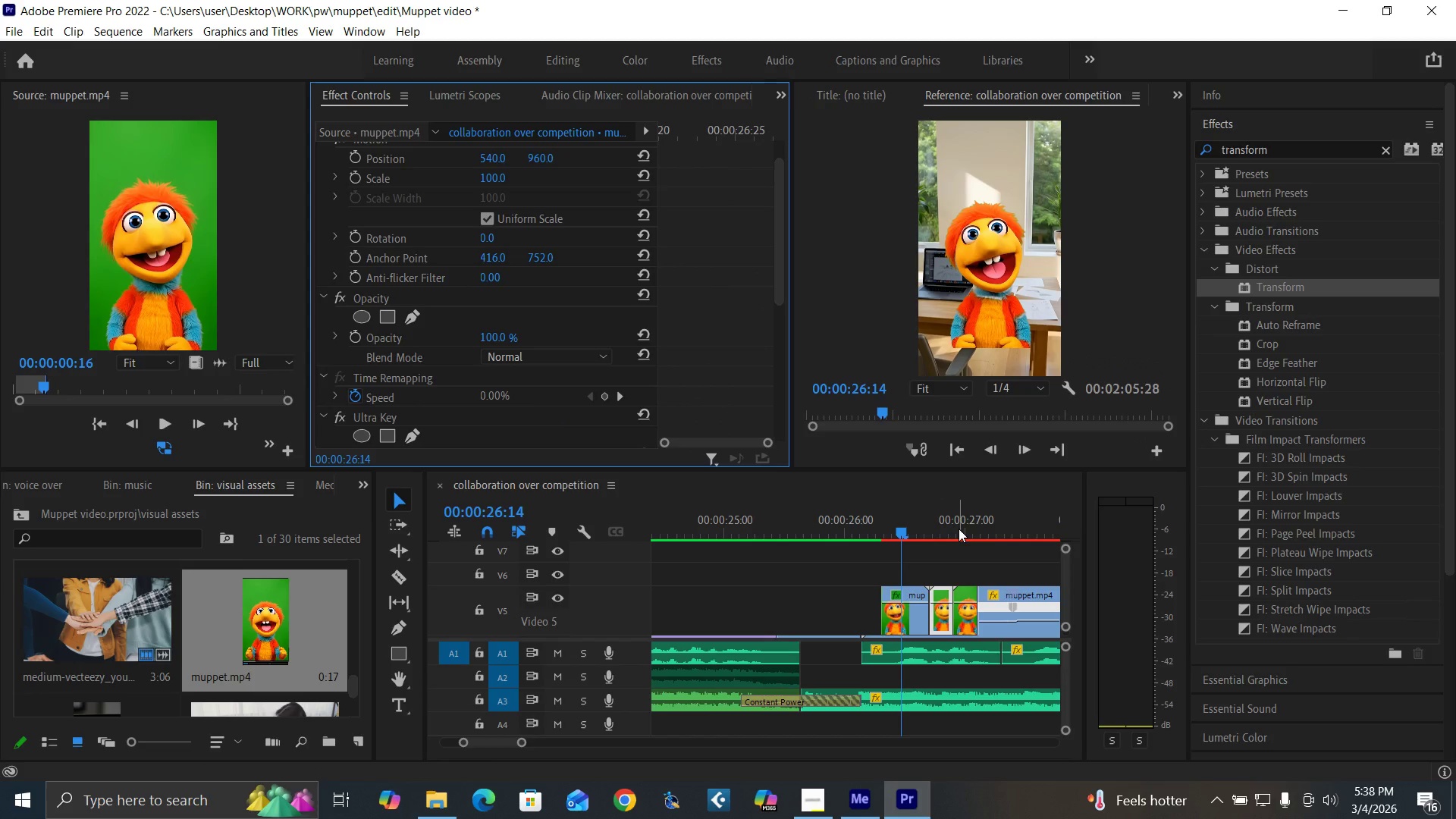 
left_click([962, 532])
 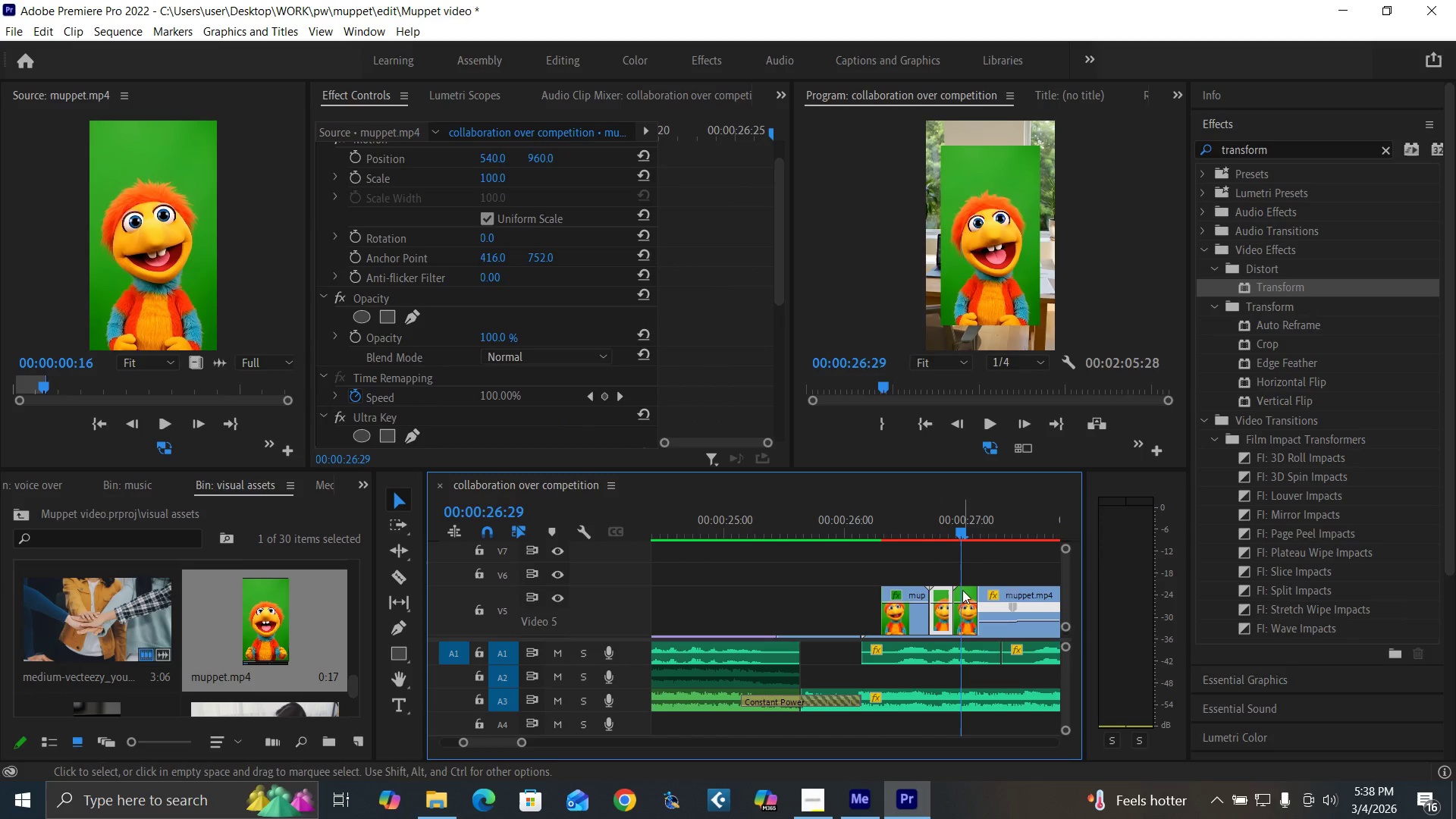 
left_click([962, 592])
 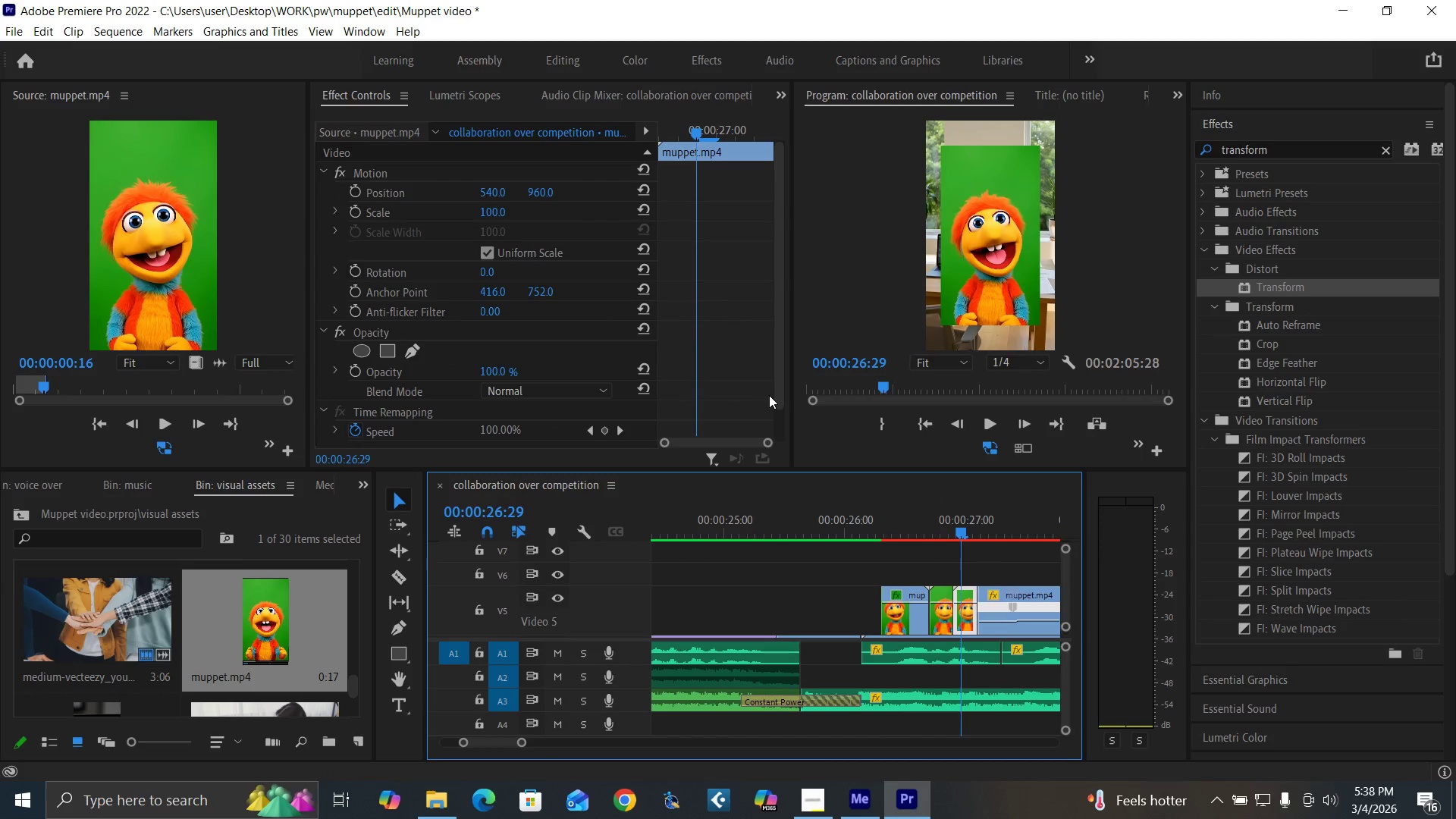 
left_click_drag(start_coordinate=[777, 398], to_coordinate=[776, 441])
 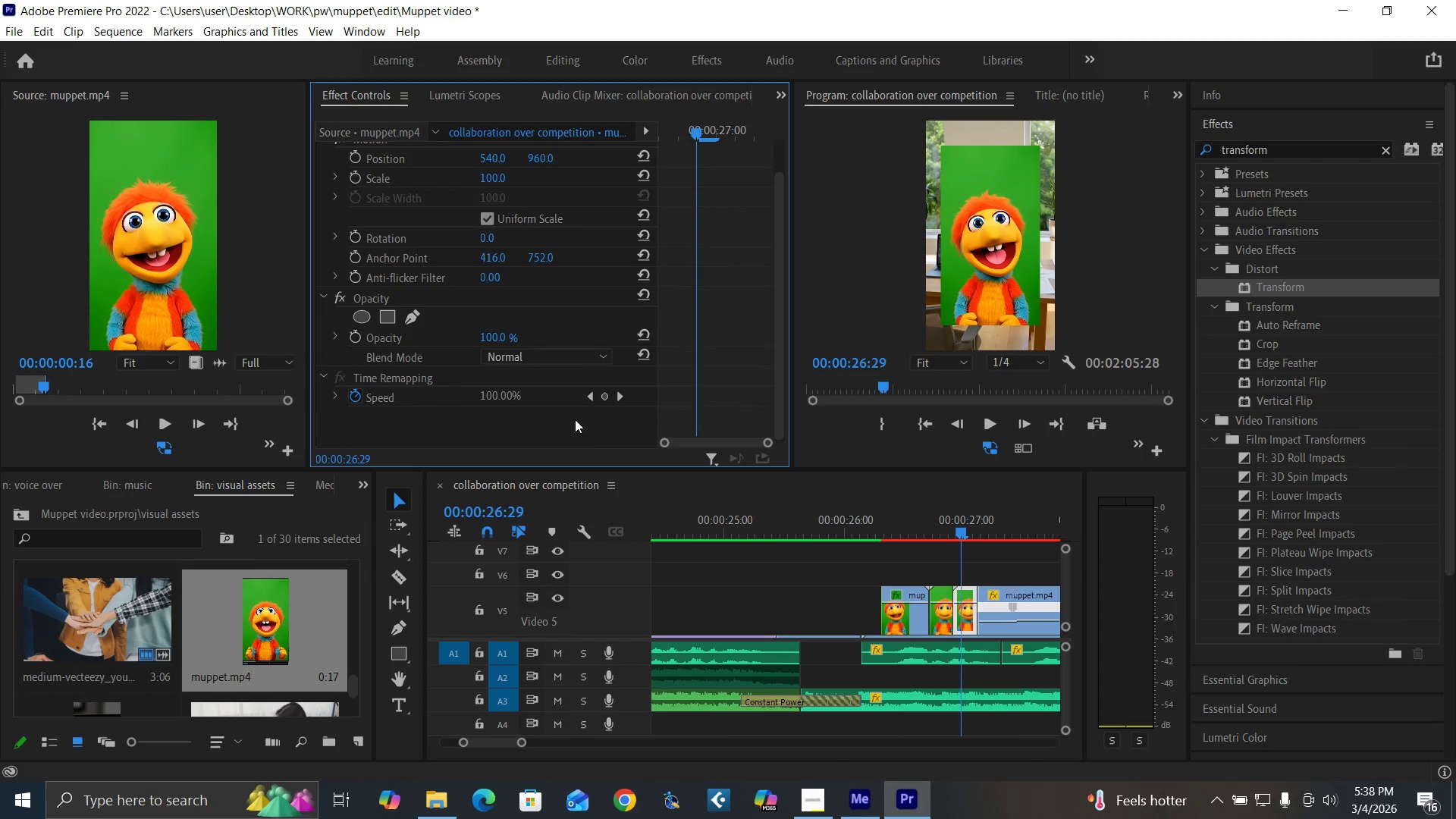 
left_click([575, 419])
 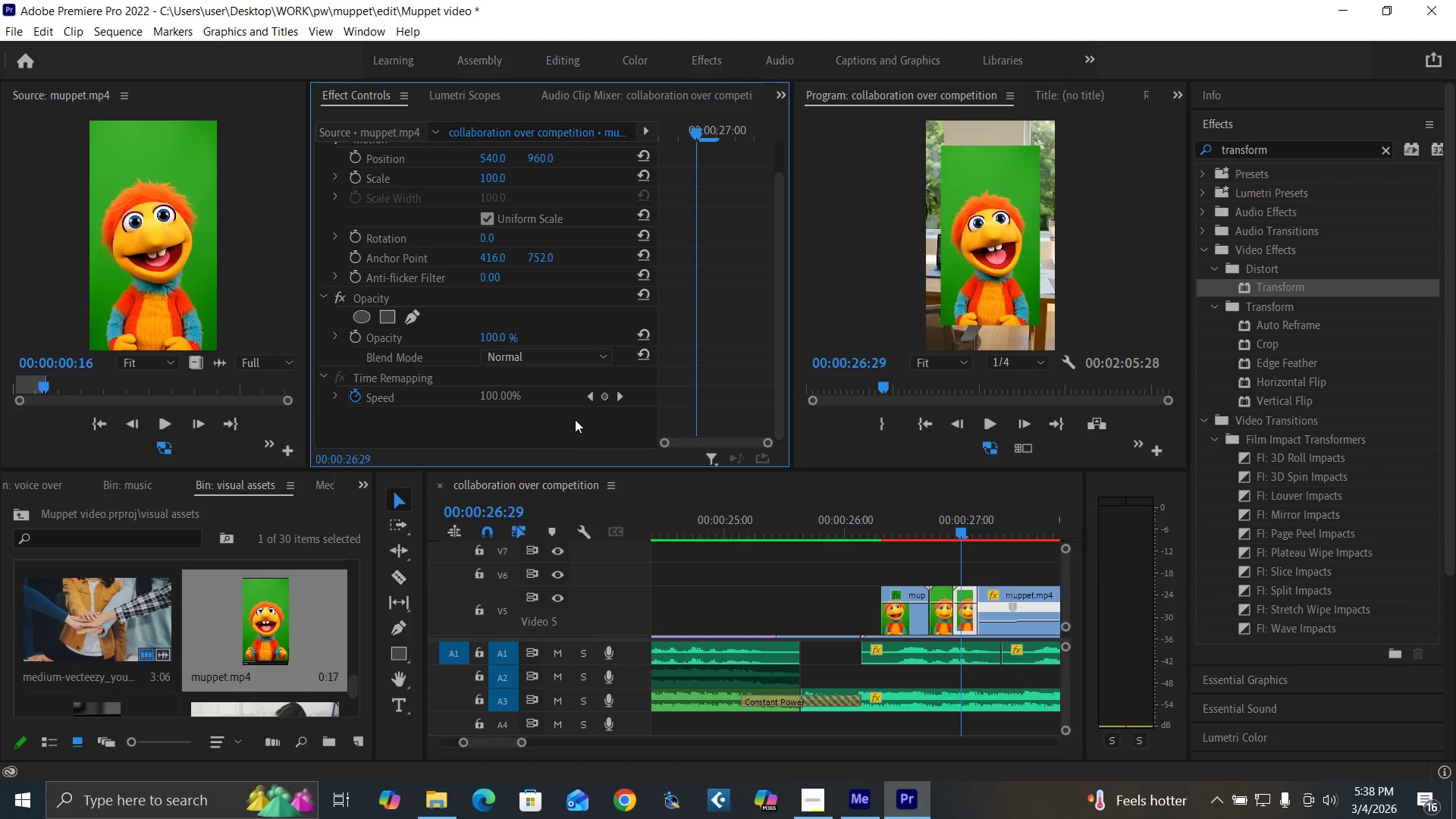 
key(Control+V)
 